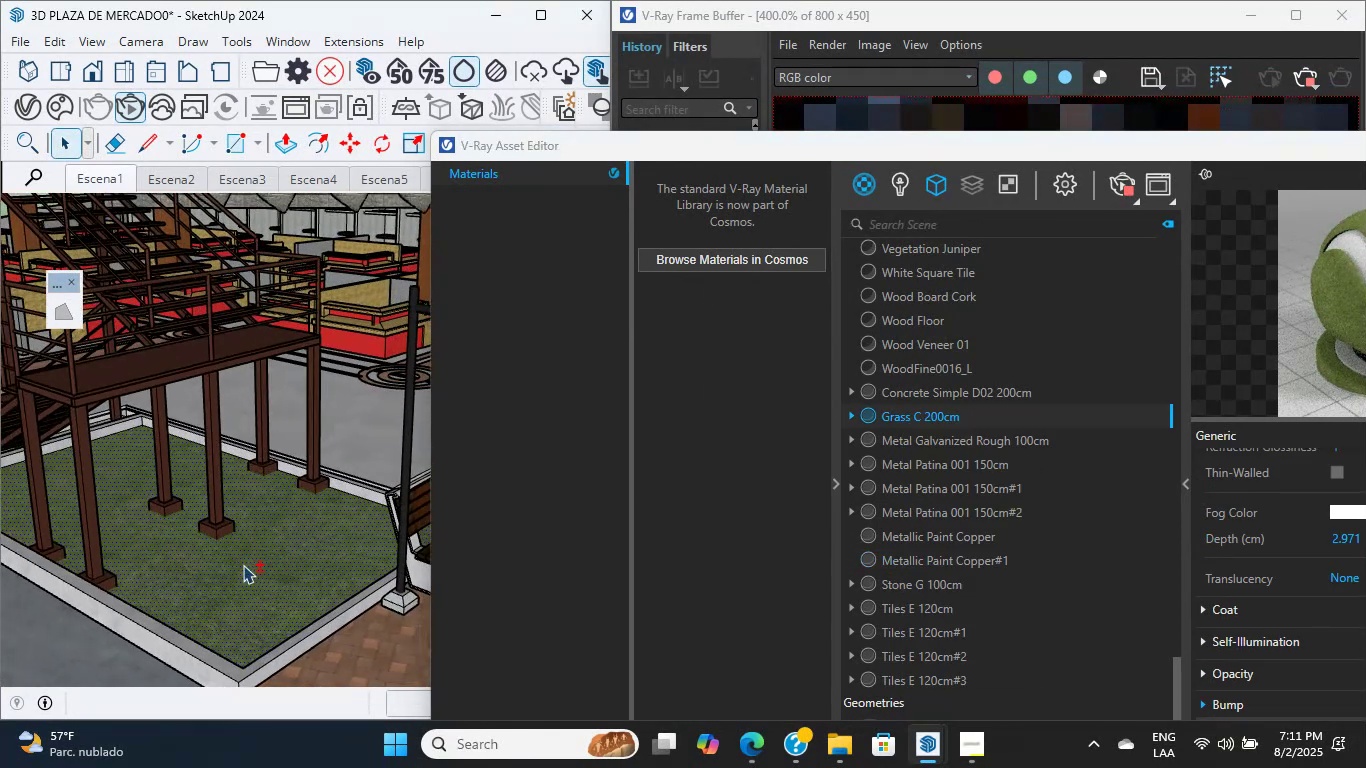 
hold_key(key=ShiftLeft, duration=2.19)
scroll: coordinate [255, 563], scroll_direction: down, amount: 8.0
 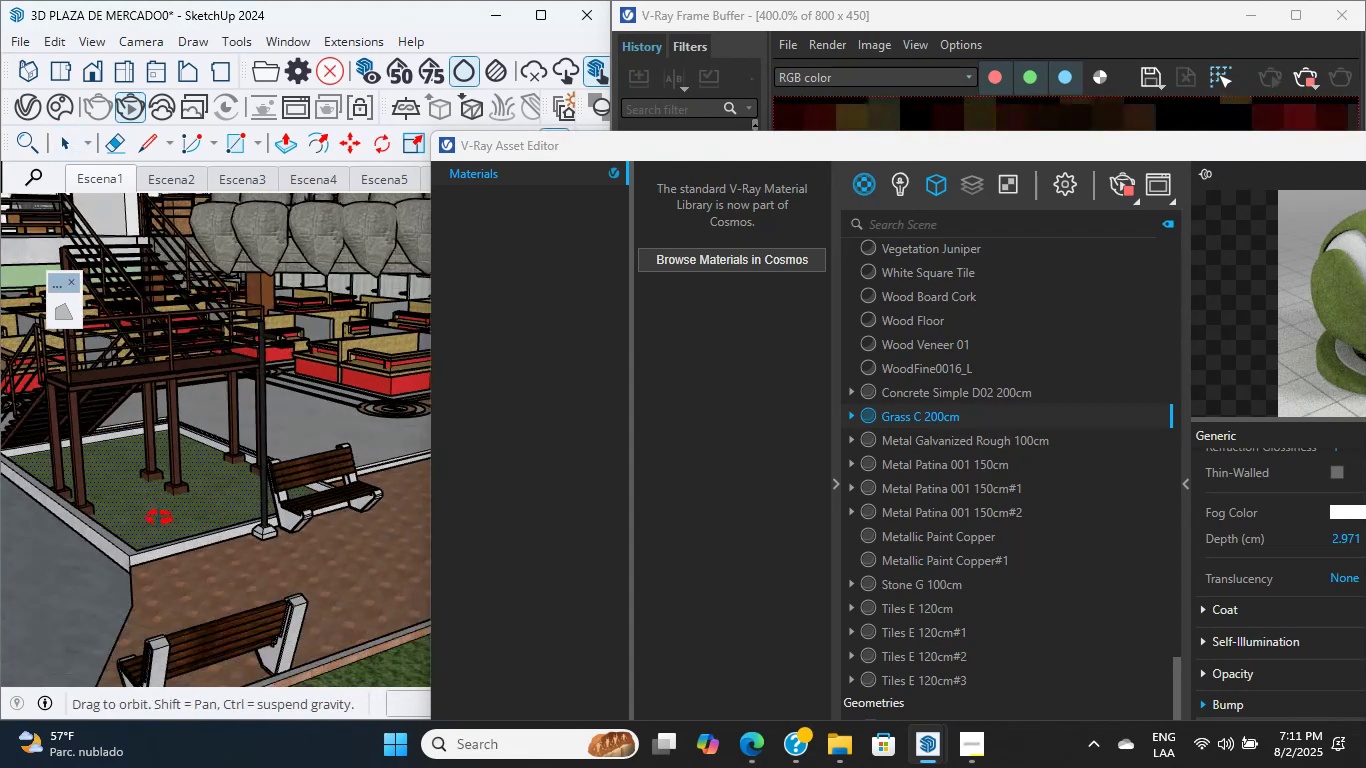 
hold_key(key=ShiftLeft, duration=2.1)
scroll: coordinate [221, 454], scroll_direction: down, amount: 1.0
 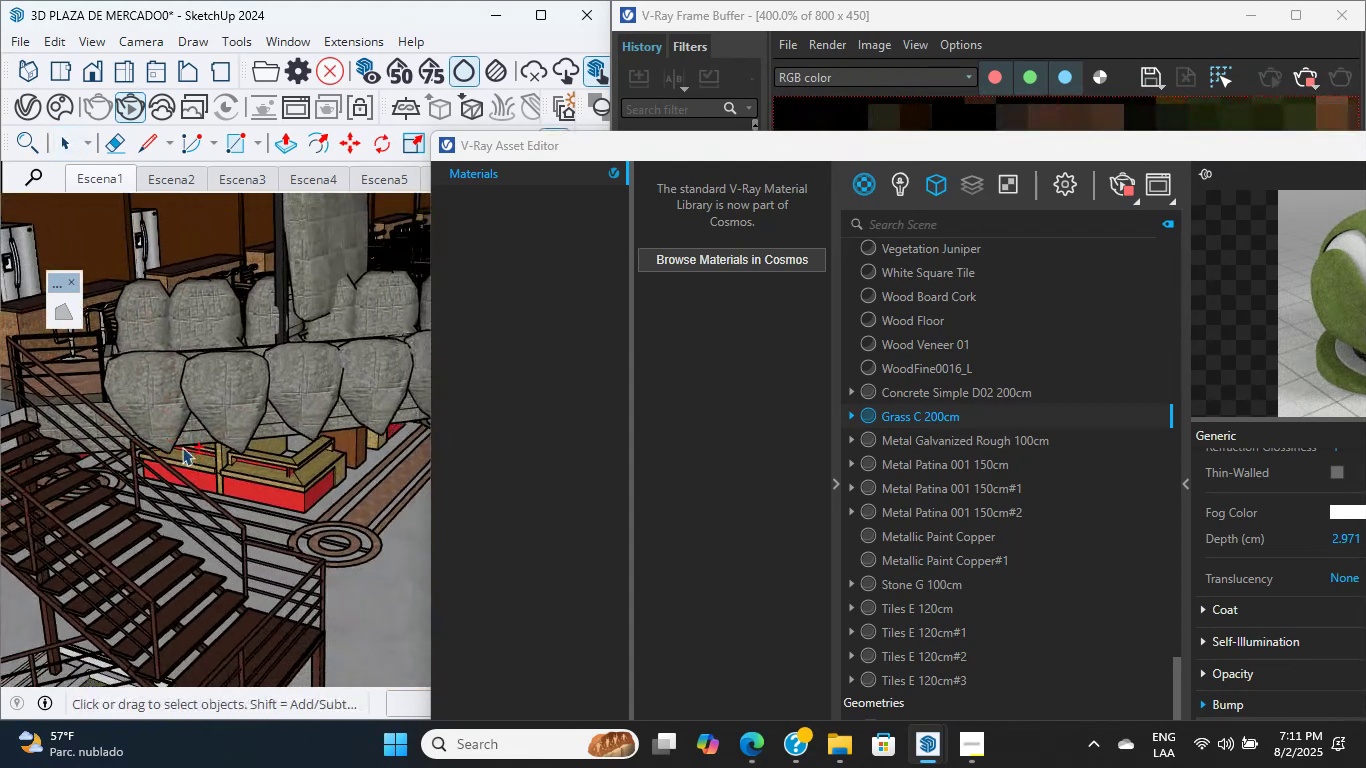 
hold_key(key=ShiftLeft, duration=2.04)
 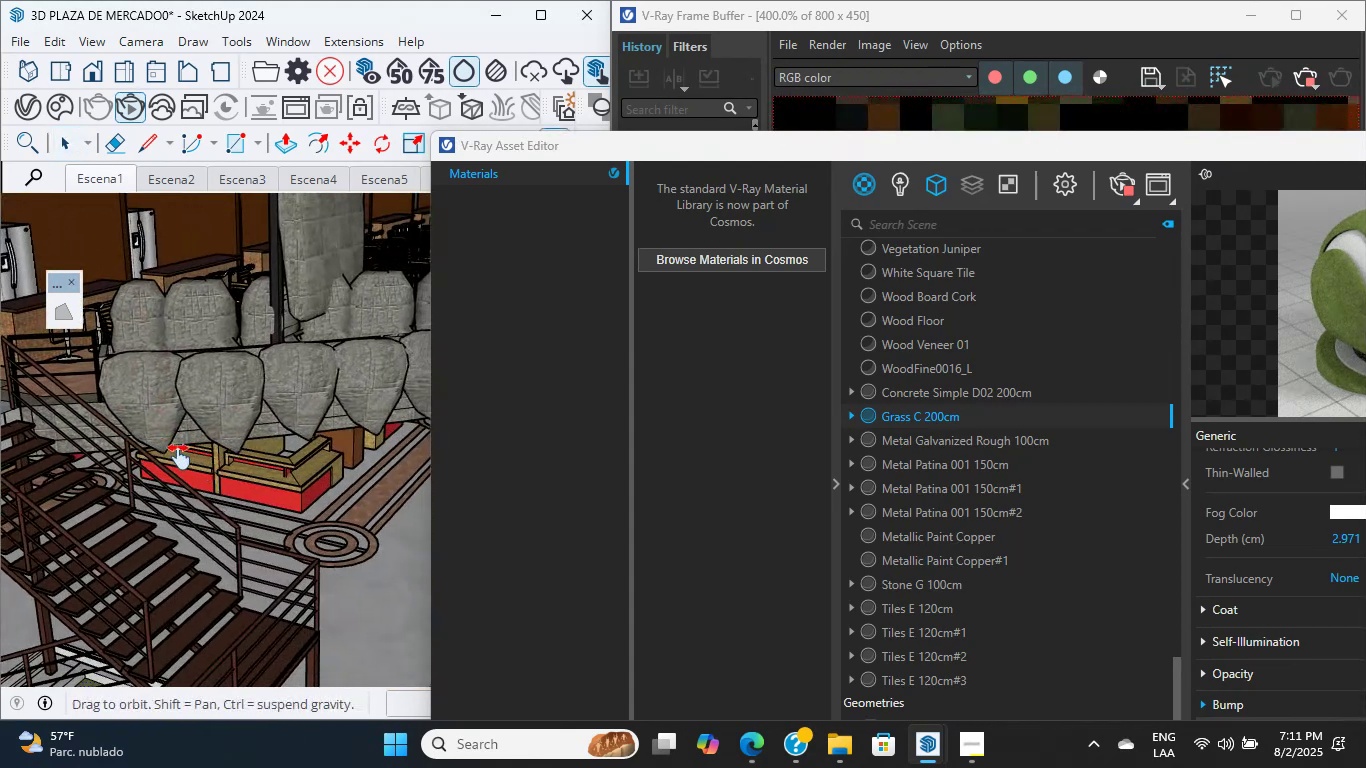 
scroll: coordinate [186, 457], scroll_direction: up, amount: 1.0
 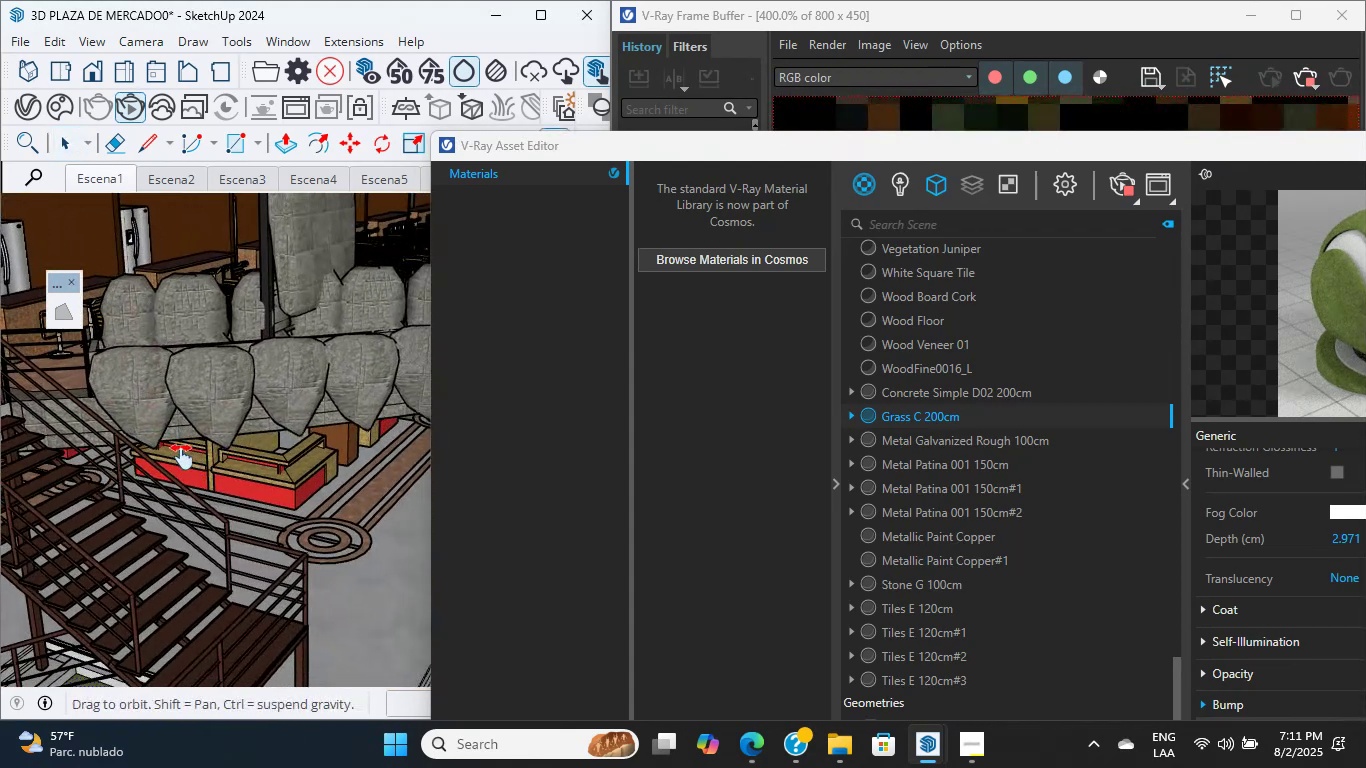 
key(Control+S)
 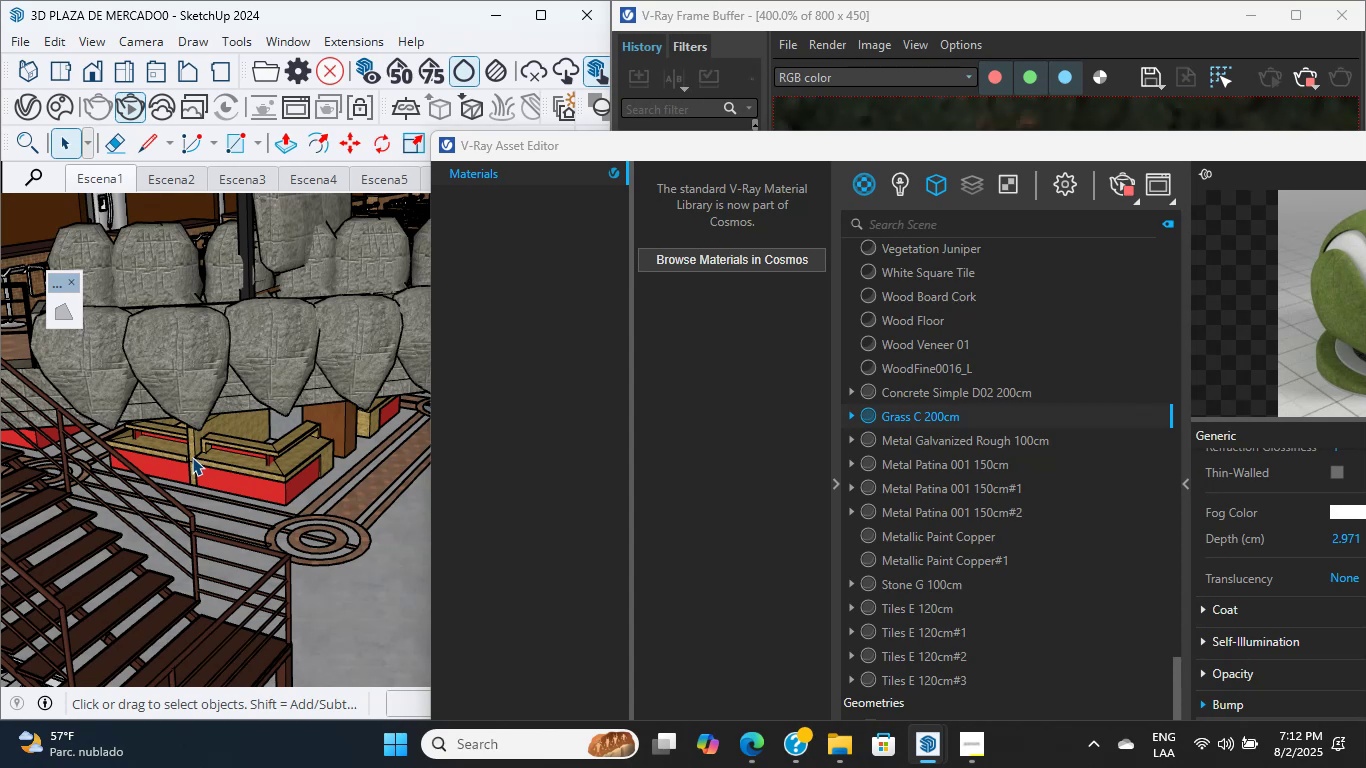 
wait(36.46)
 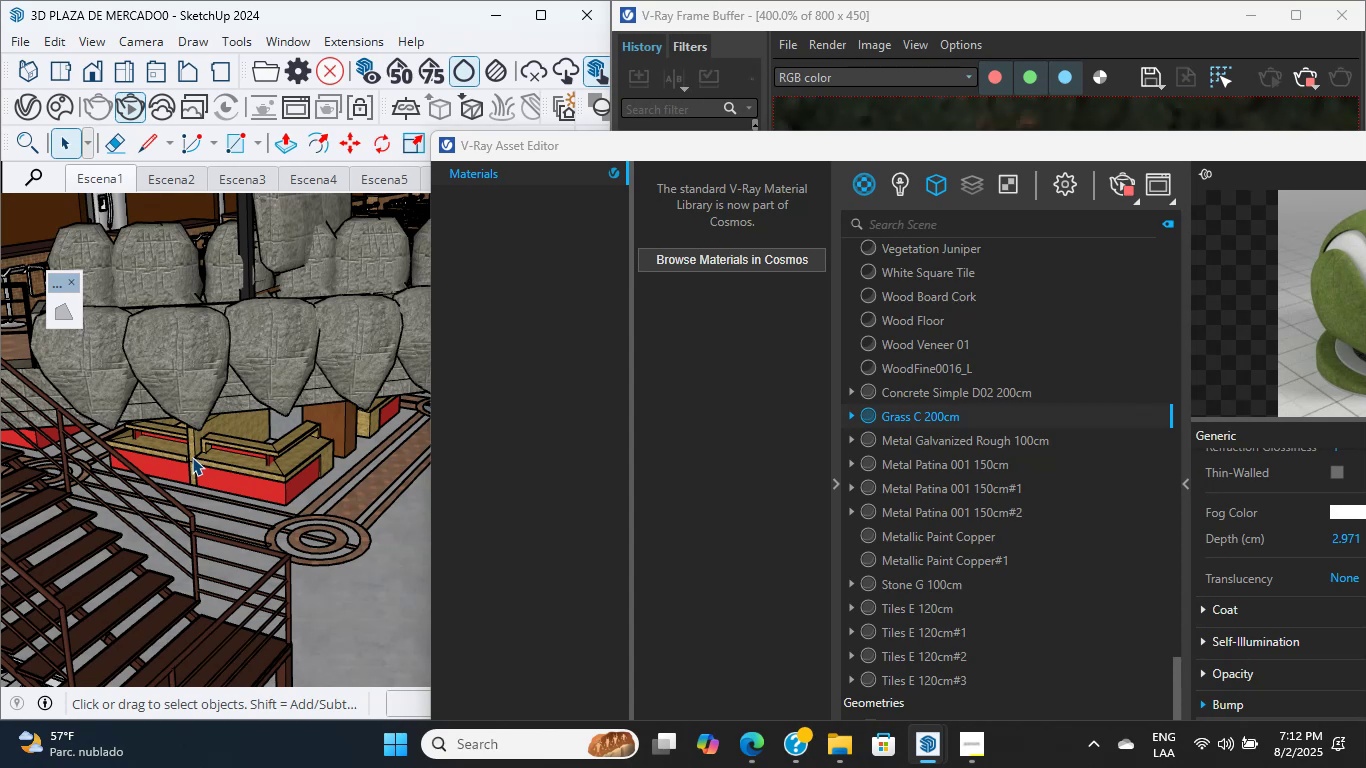 
scroll: coordinate [268, 571], scroll_direction: down, amount: 1.0
 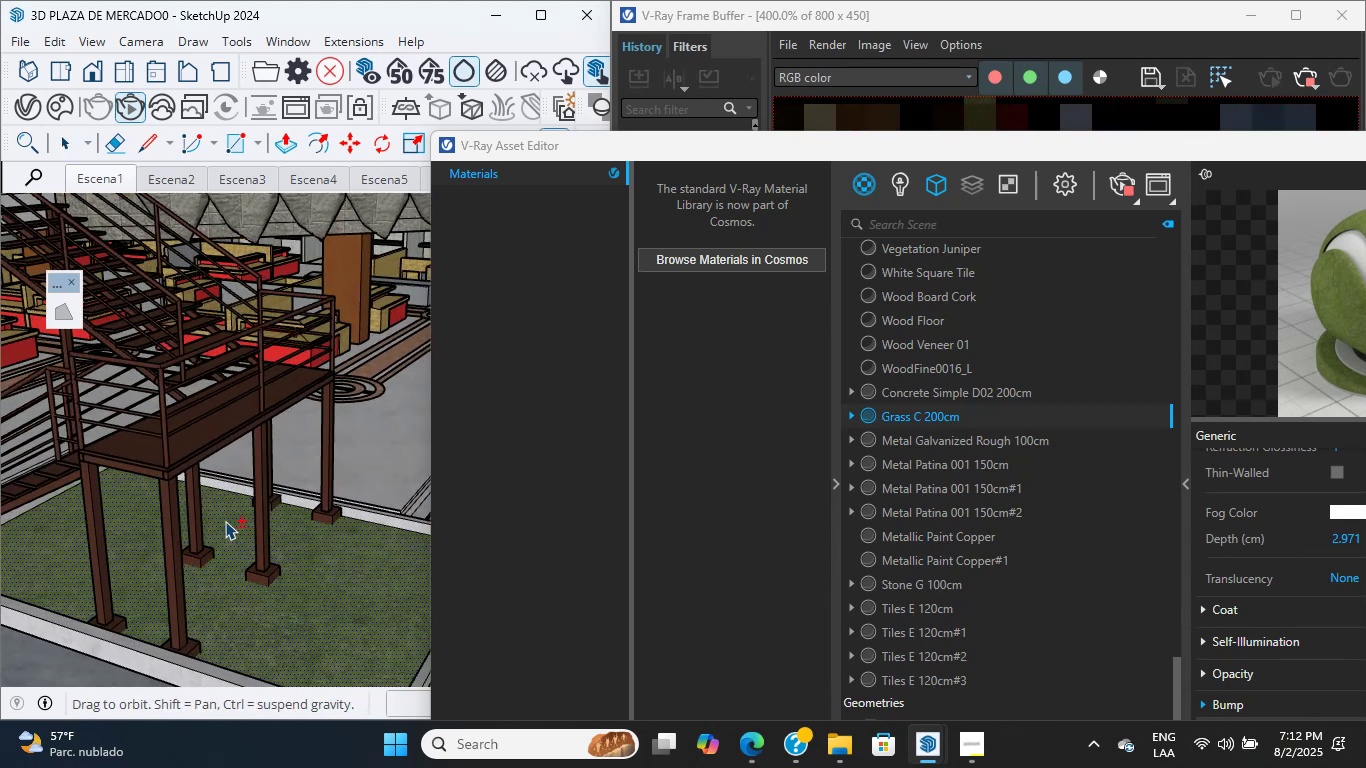 
hold_key(key=ShiftLeft, duration=1.29)
 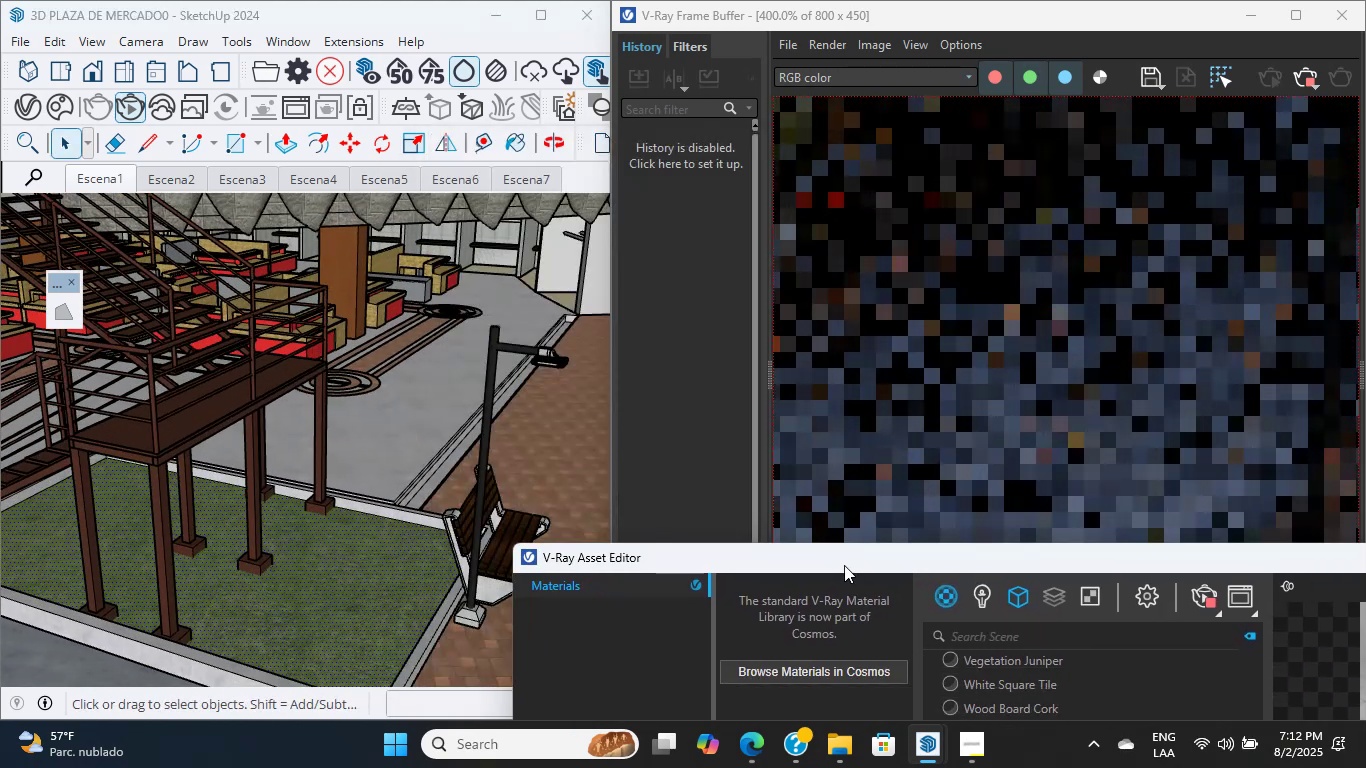 
hold_key(key=ShiftLeft, duration=0.72)
scroll: coordinate [246, 460], scroll_direction: down, amount: 3.0
 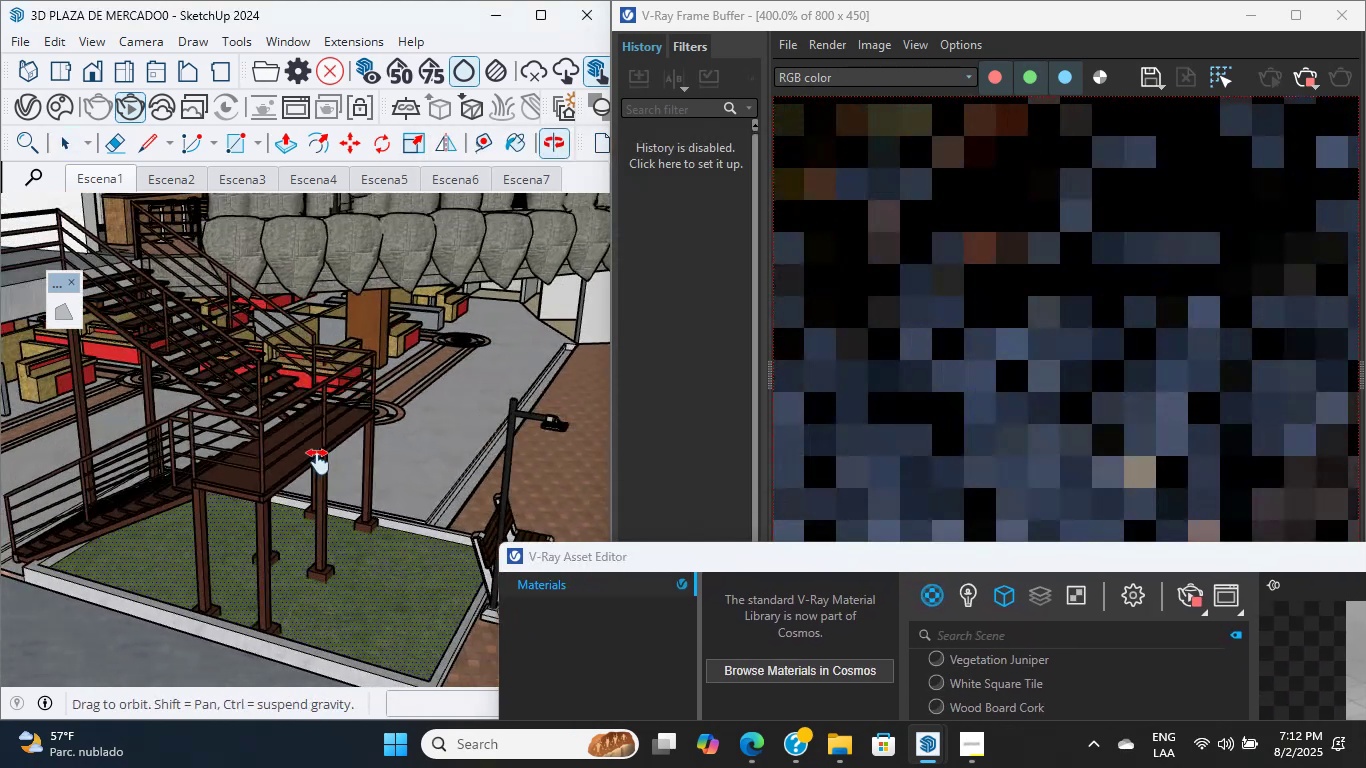 
scroll: coordinate [296, 429], scroll_direction: up, amount: 3.0
 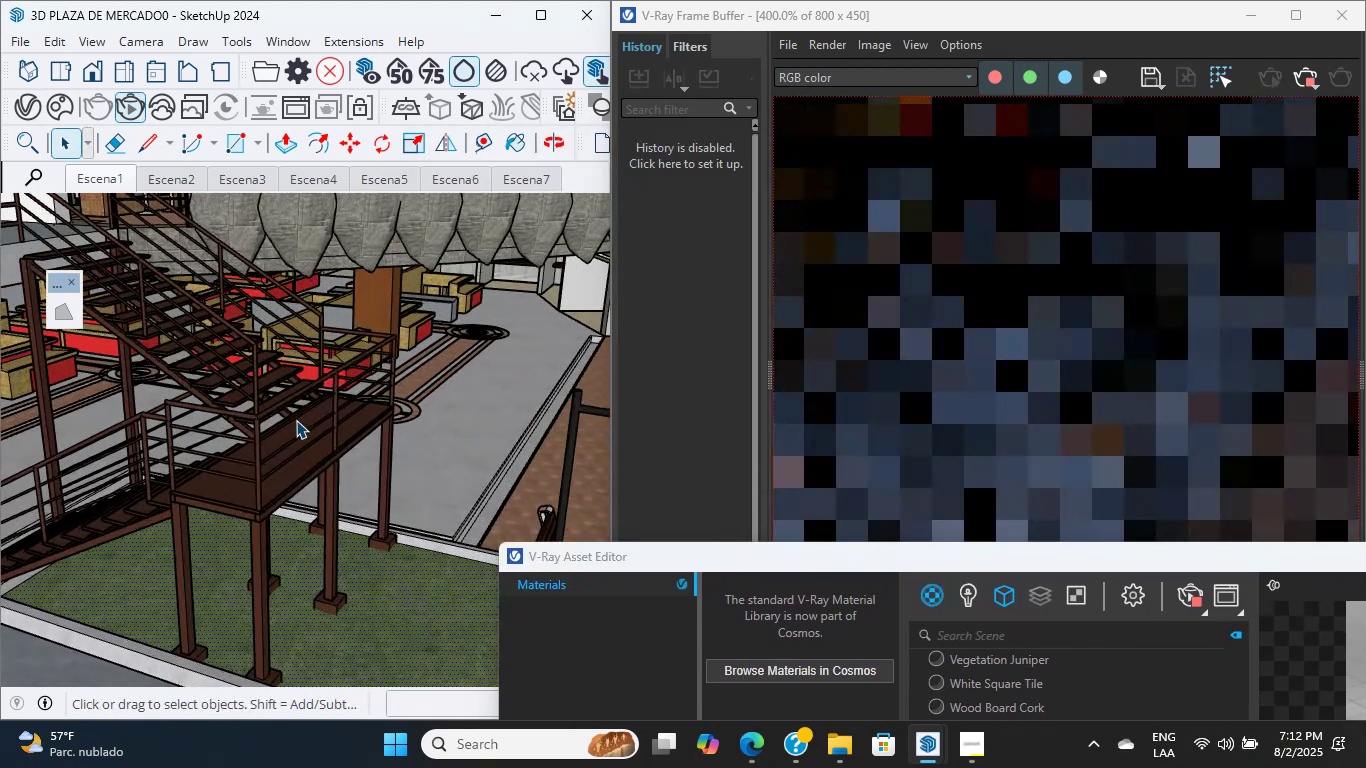 
hold_key(key=ShiftLeft, duration=2.5)
scroll: coordinate [317, 546], scroll_direction: down, amount: 19.0
 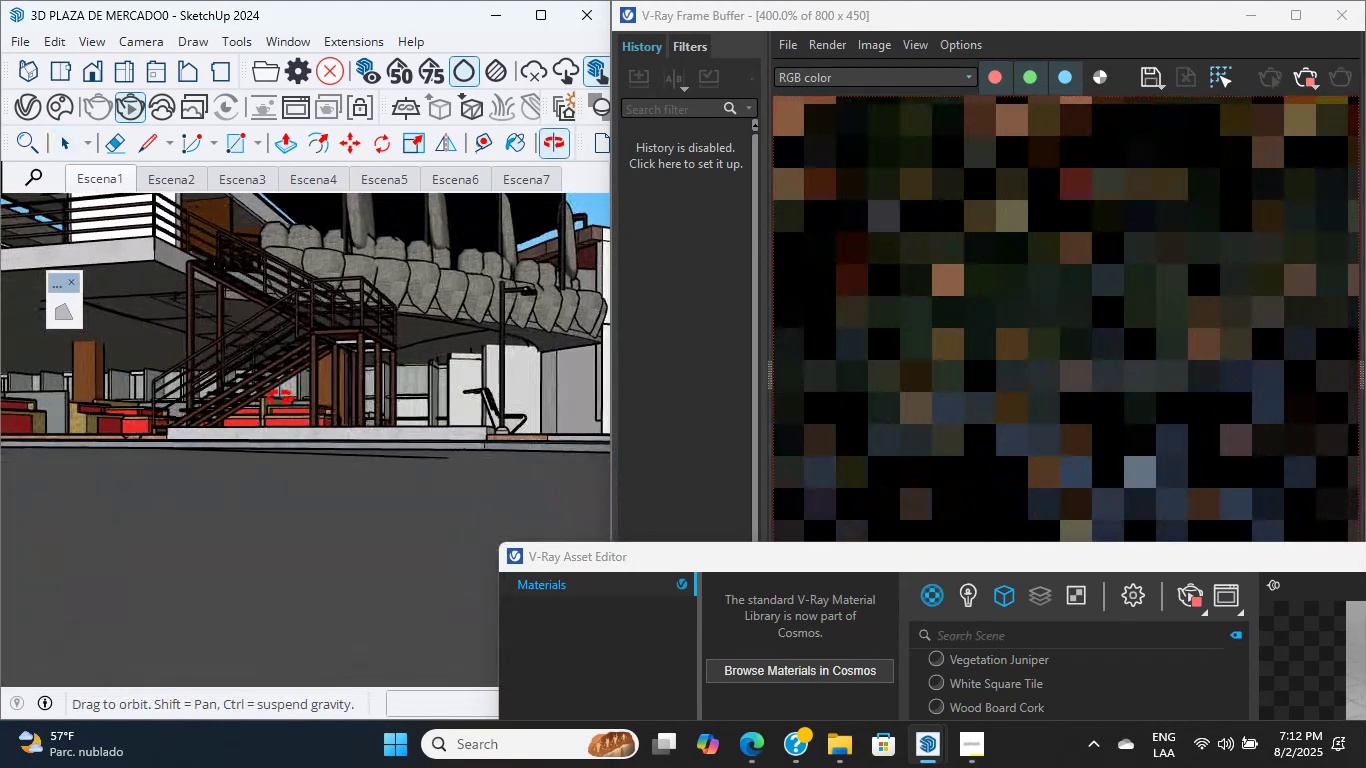 
hold_key(key=ShiftLeft, duration=0.76)
 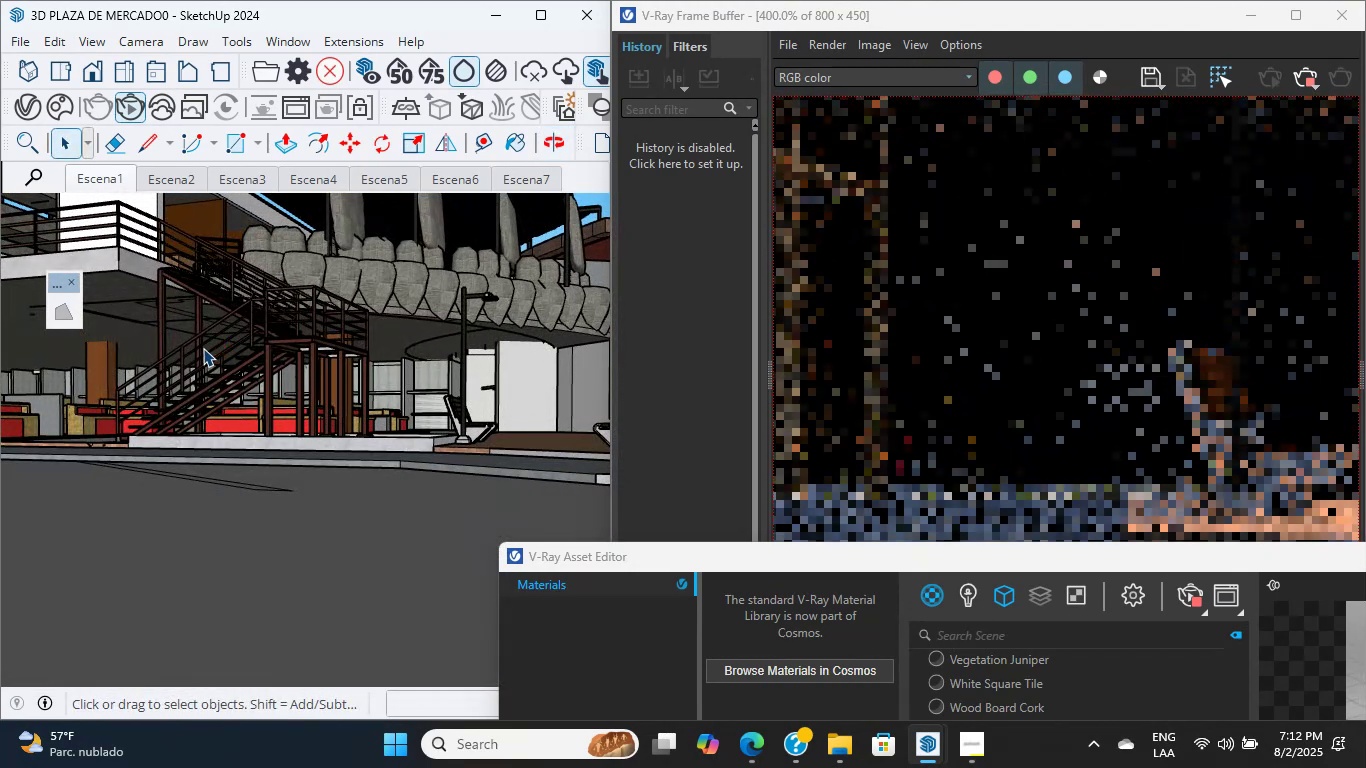 
scroll: coordinate [355, 380], scroll_direction: up, amount: 10.0
 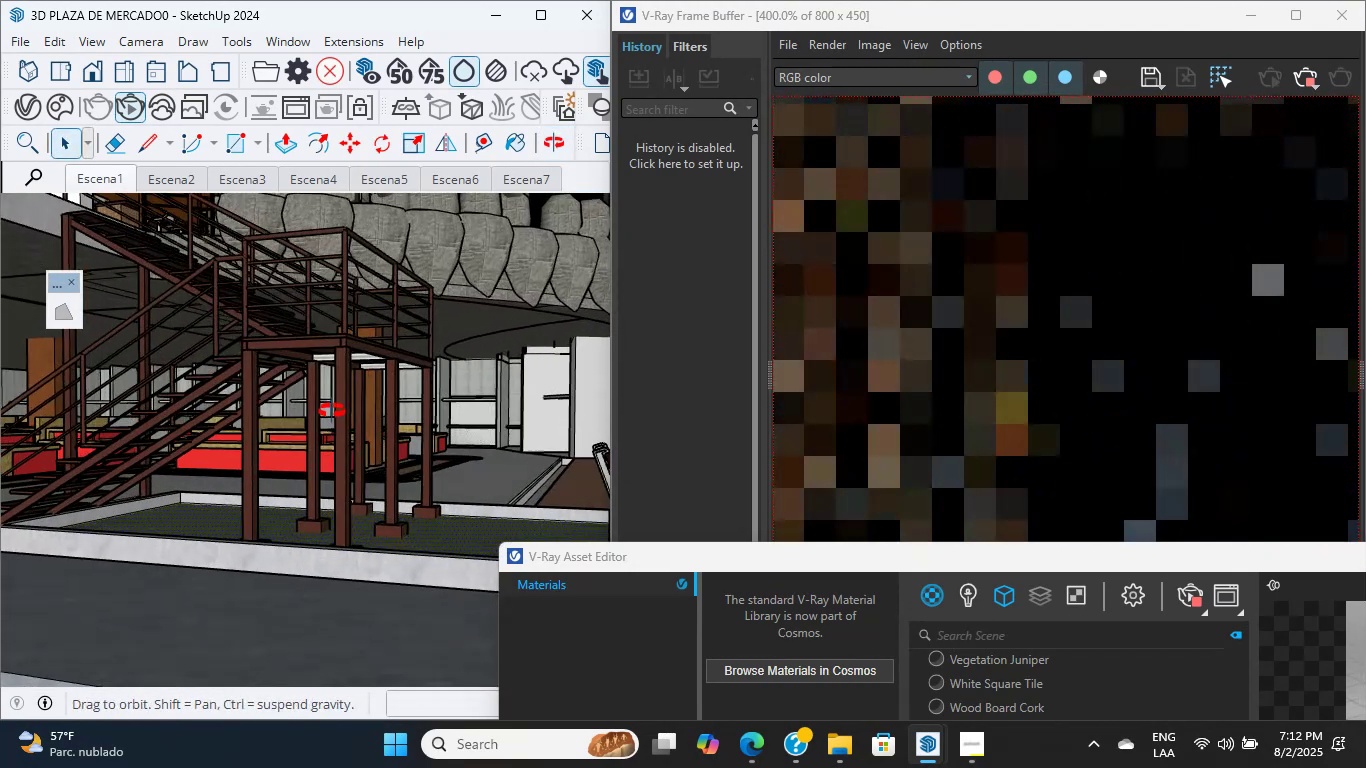 
hold_key(key=ShiftLeft, duration=0.47)
 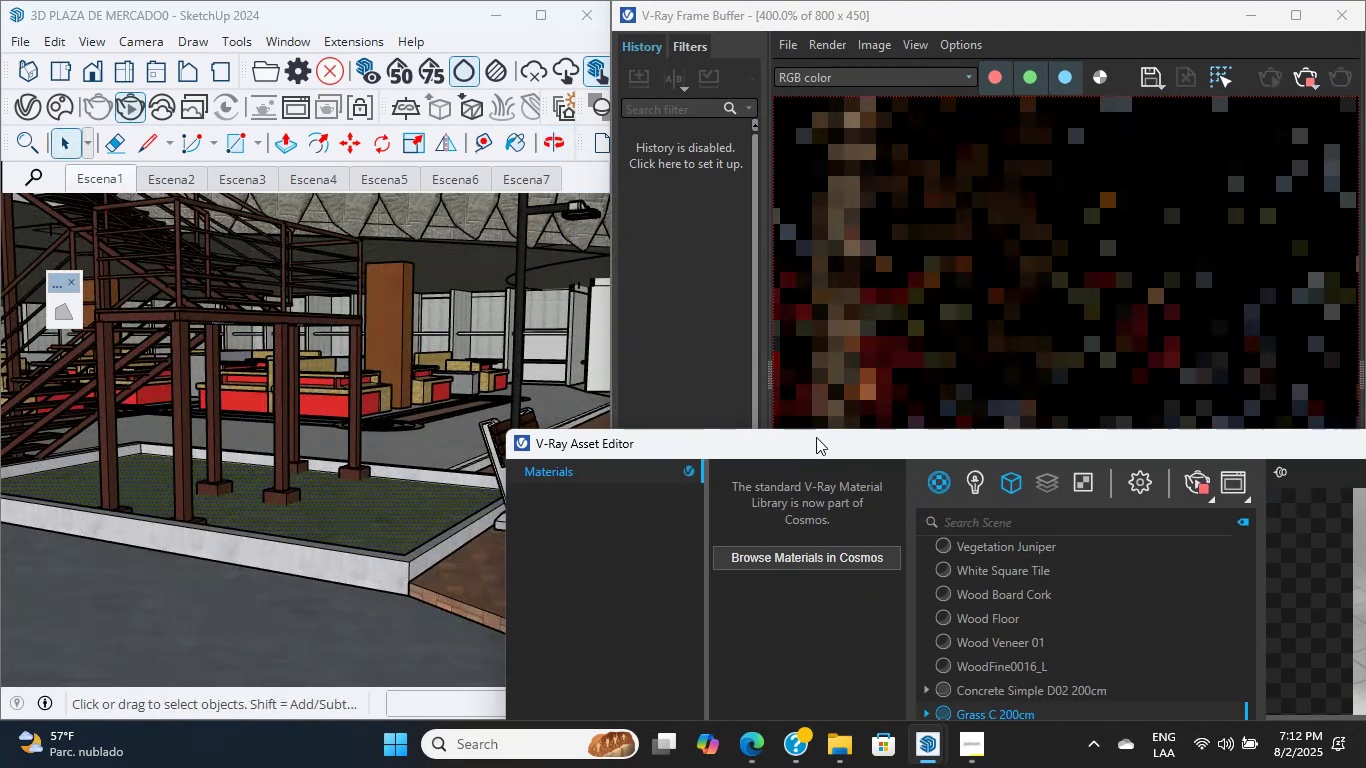 
left_click([818, 549])
 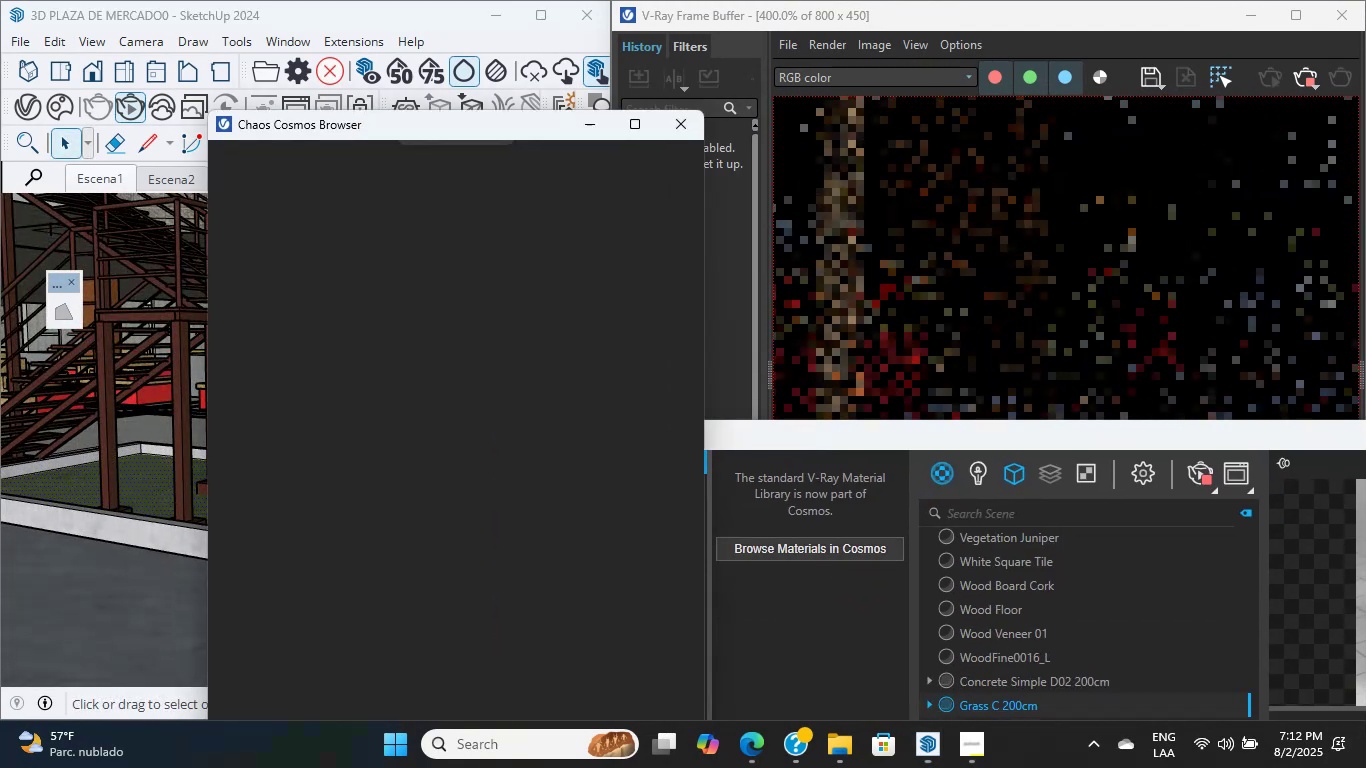 
mouse_move([316, 60])
 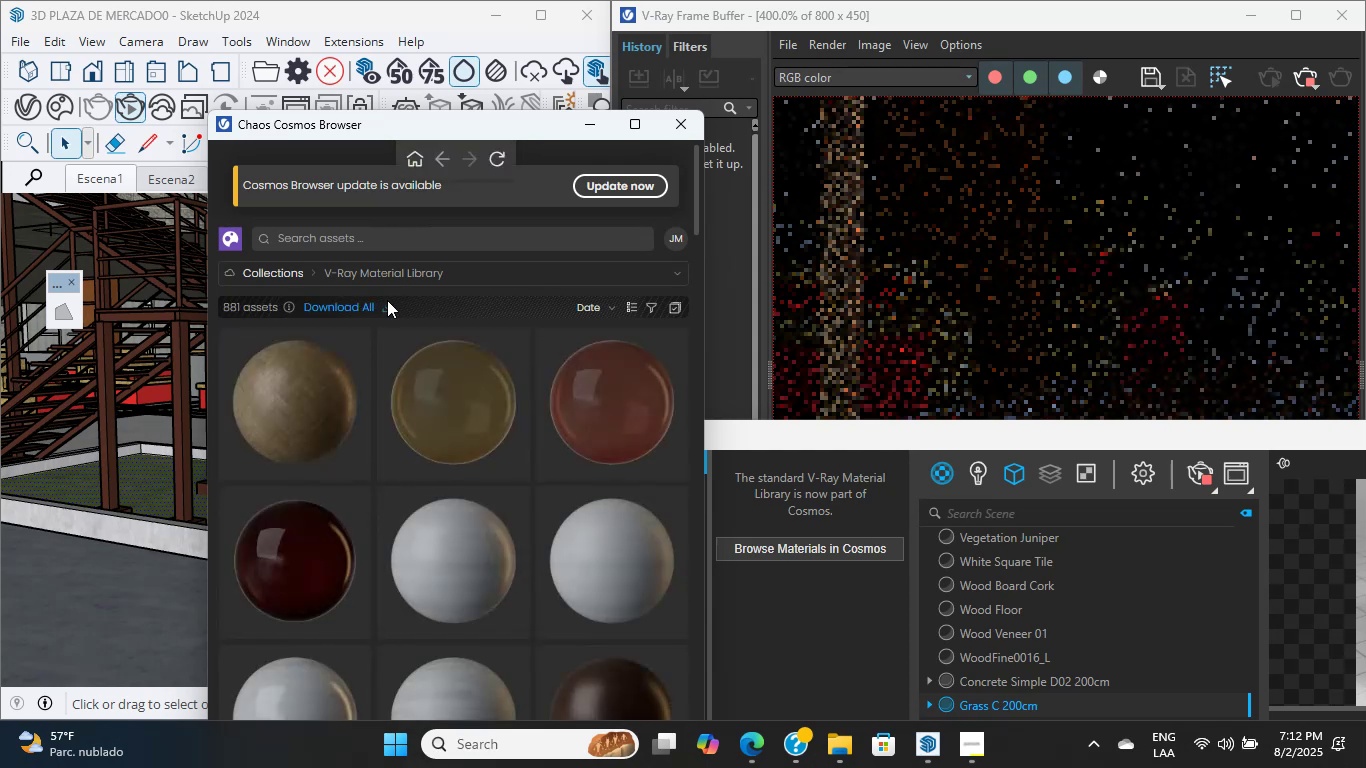 
wait(9.17)
 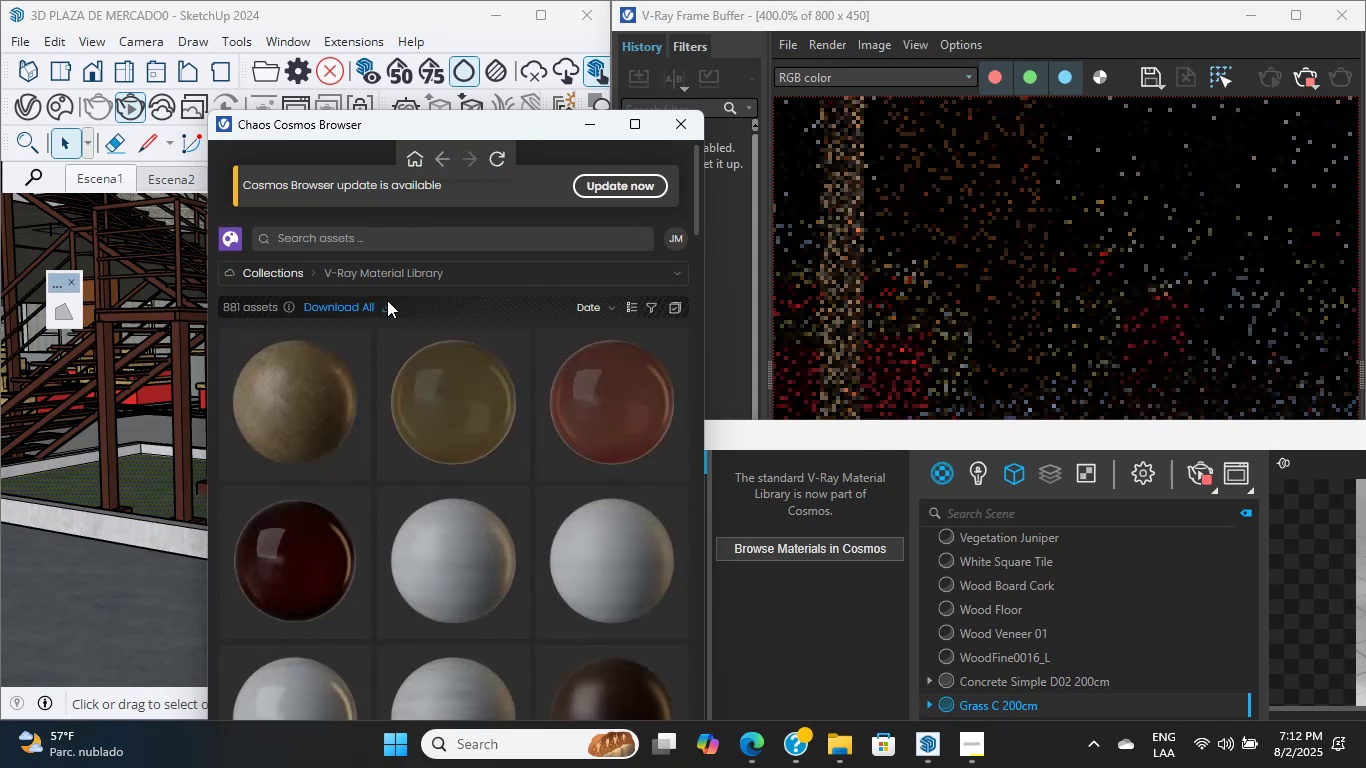 
left_click([232, 240])
 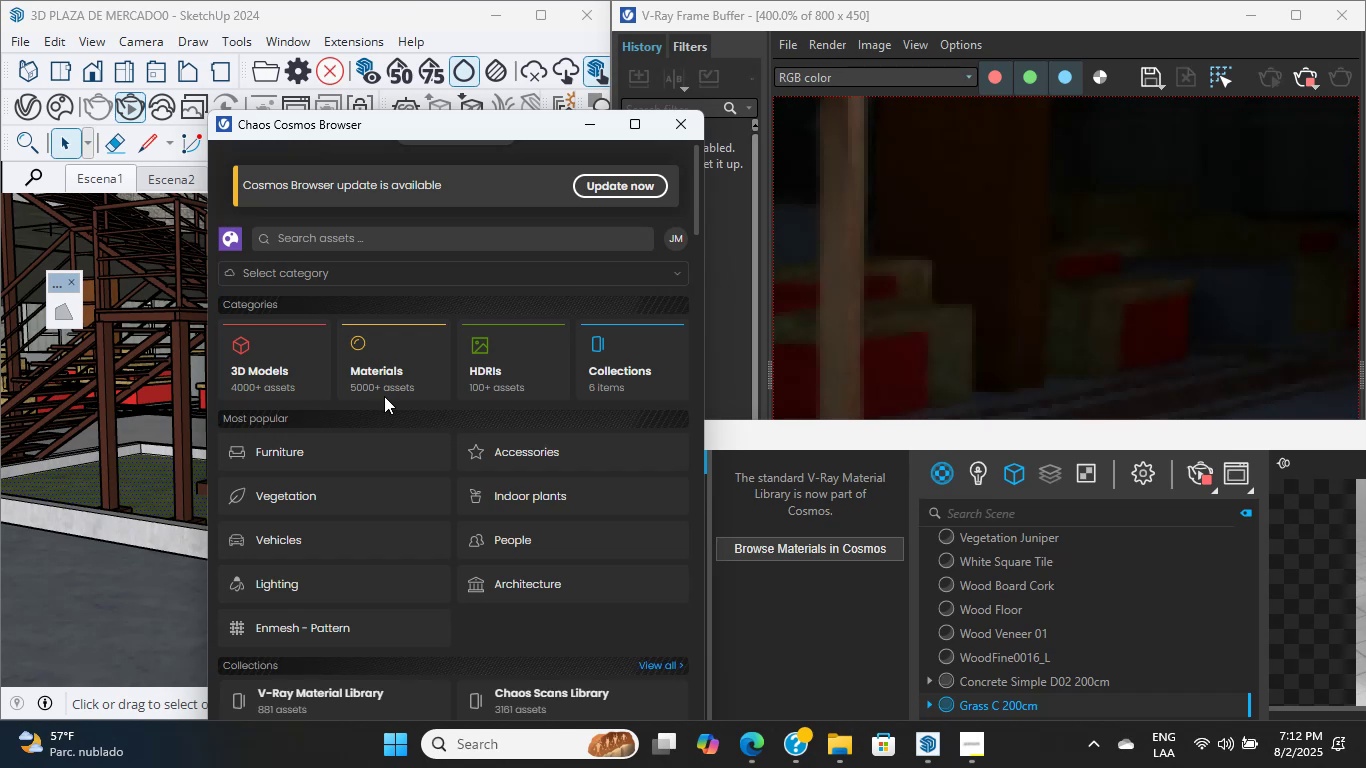 
mouse_move([295, 416])
 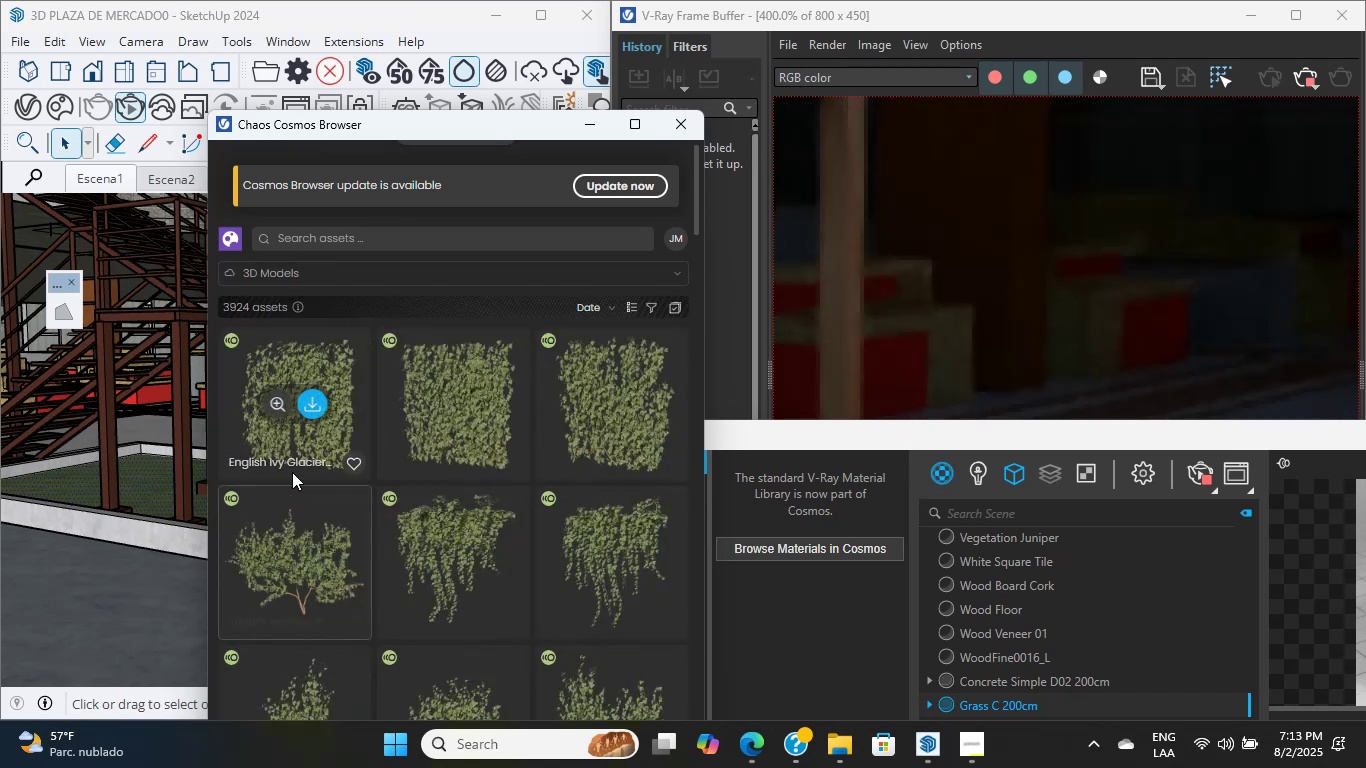 
scroll: coordinate [392, 529], scroll_direction: down, amount: 36.0
 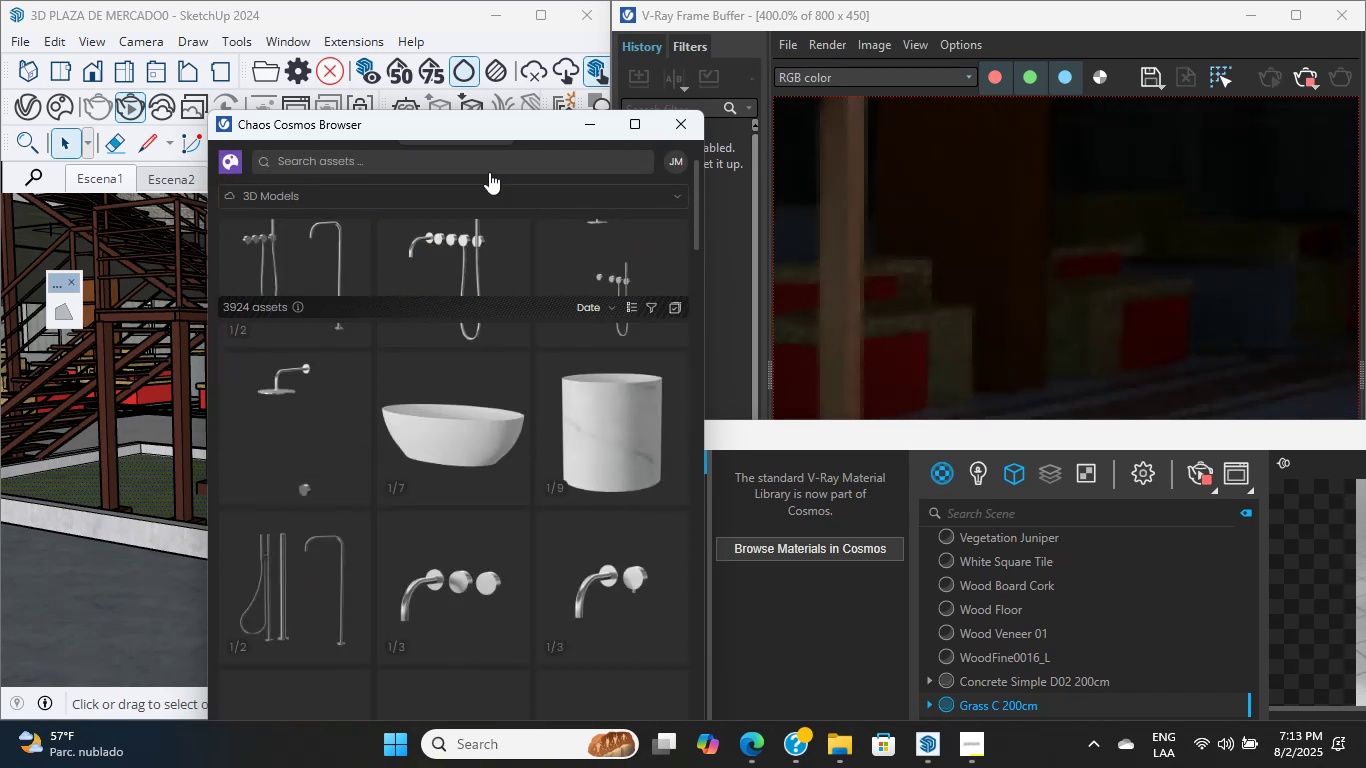 
scroll: coordinate [465, 121], scroll_direction: up, amount: 1.0
 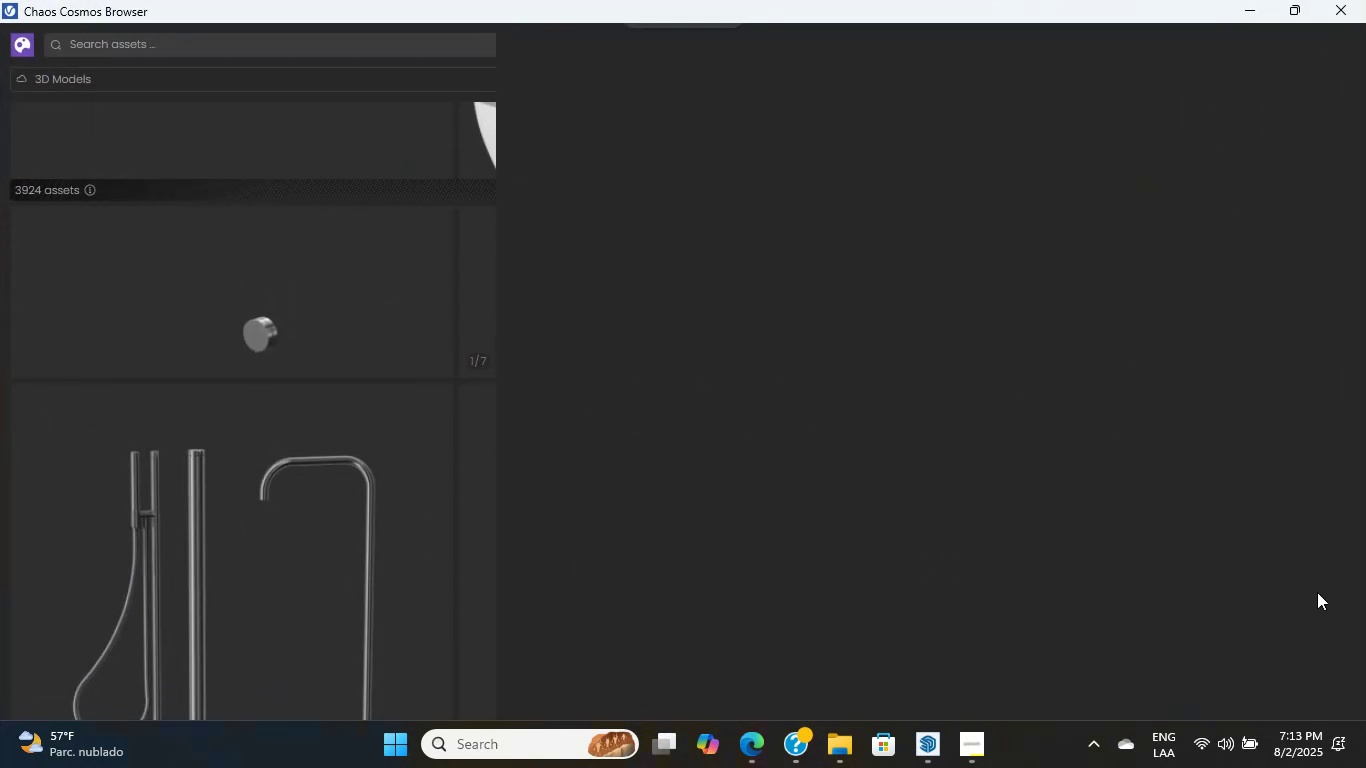 
left_click([954, 721])
 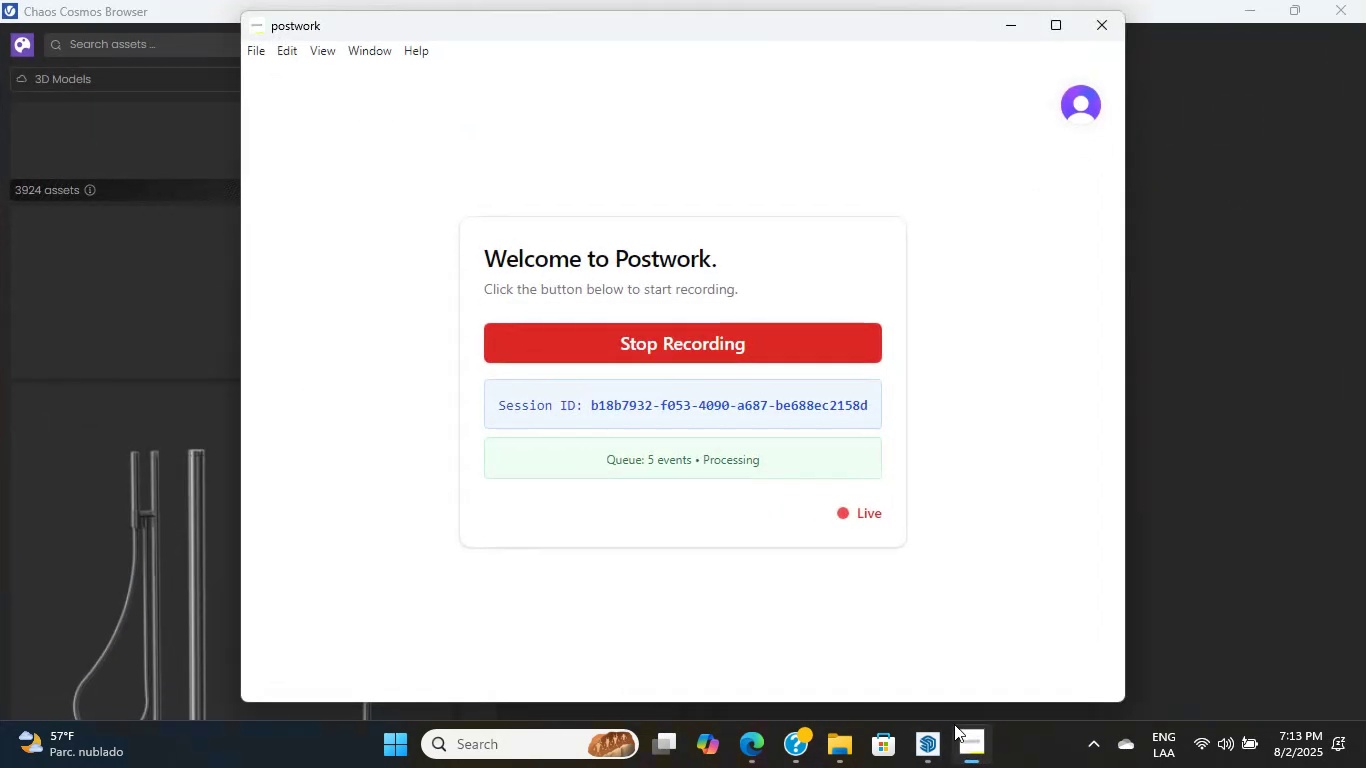 
left_click([954, 724])
 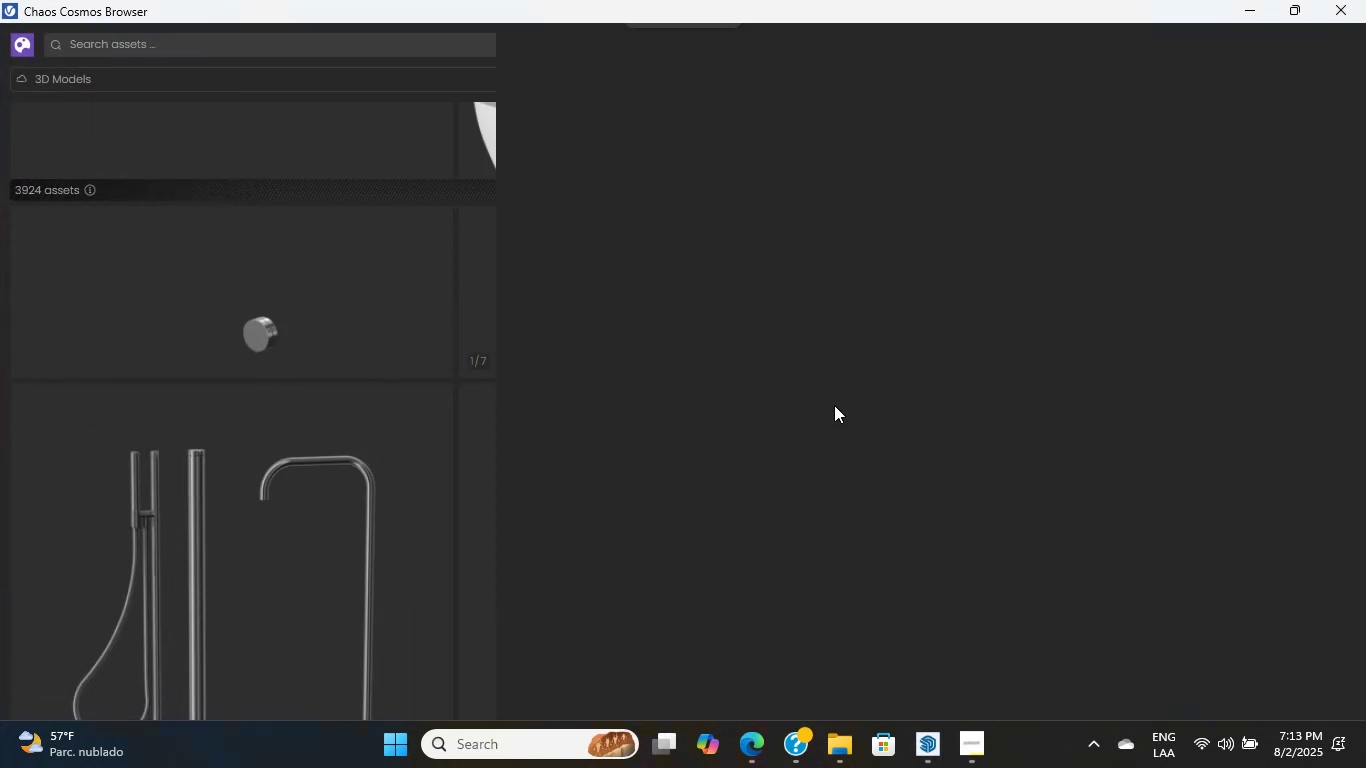 
left_click([834, 405])
 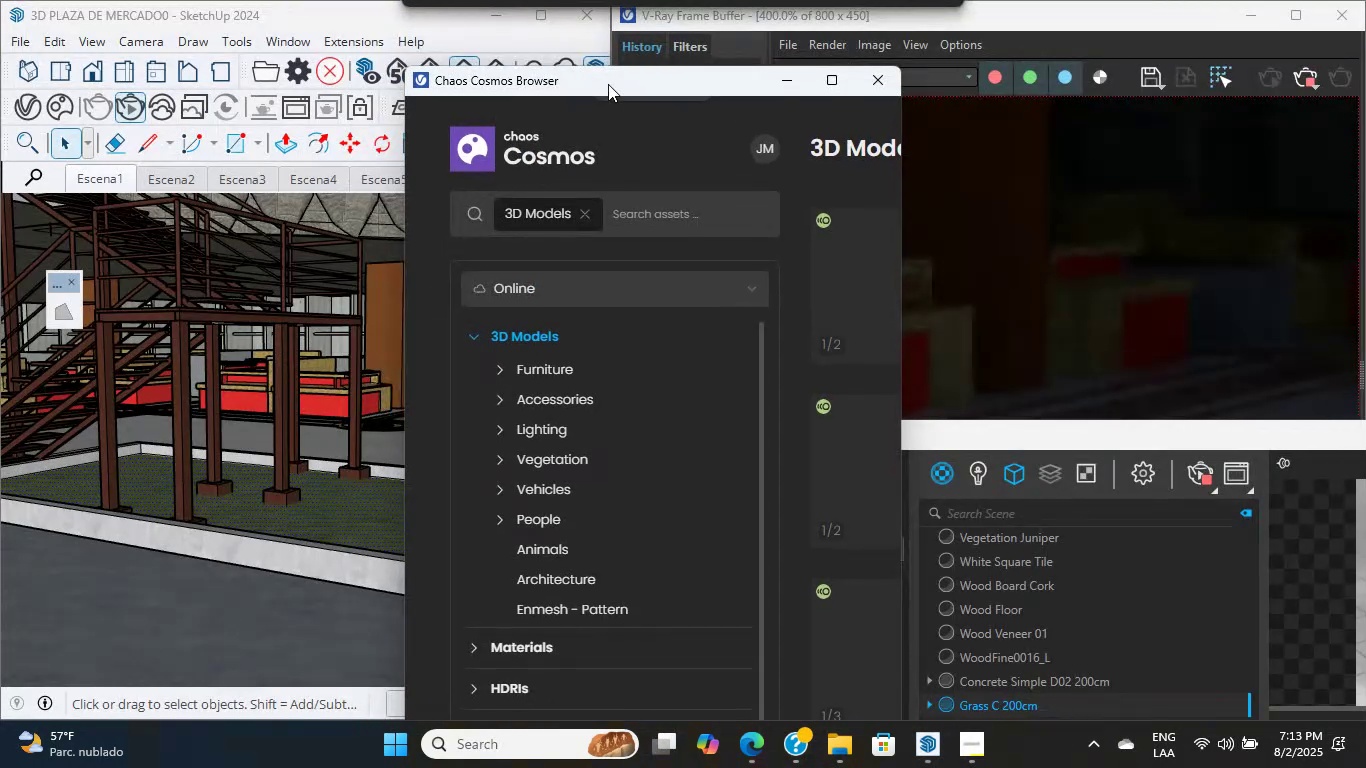 
left_click([607, 90])
 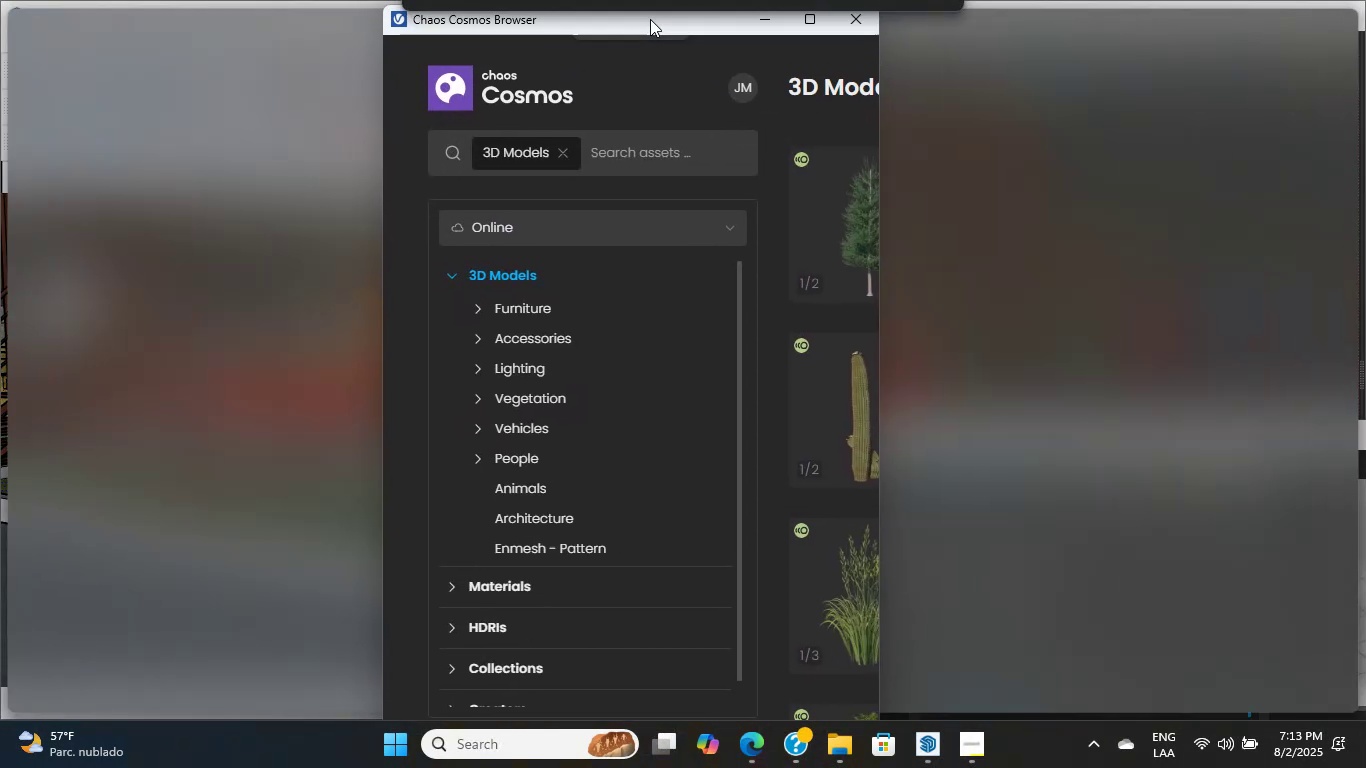 
scroll: coordinate [578, 524], scroll_direction: down, amount: 3.0
 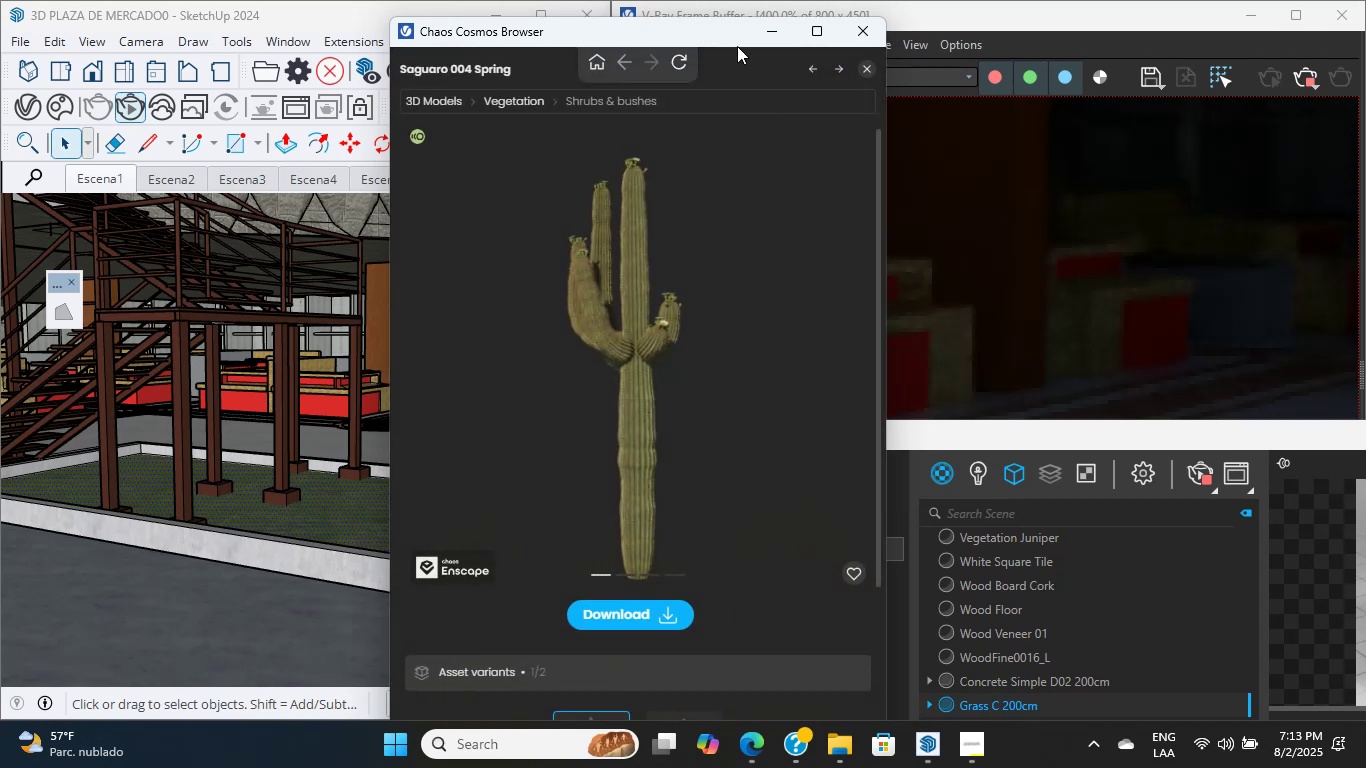 
left_click([860, 69])
 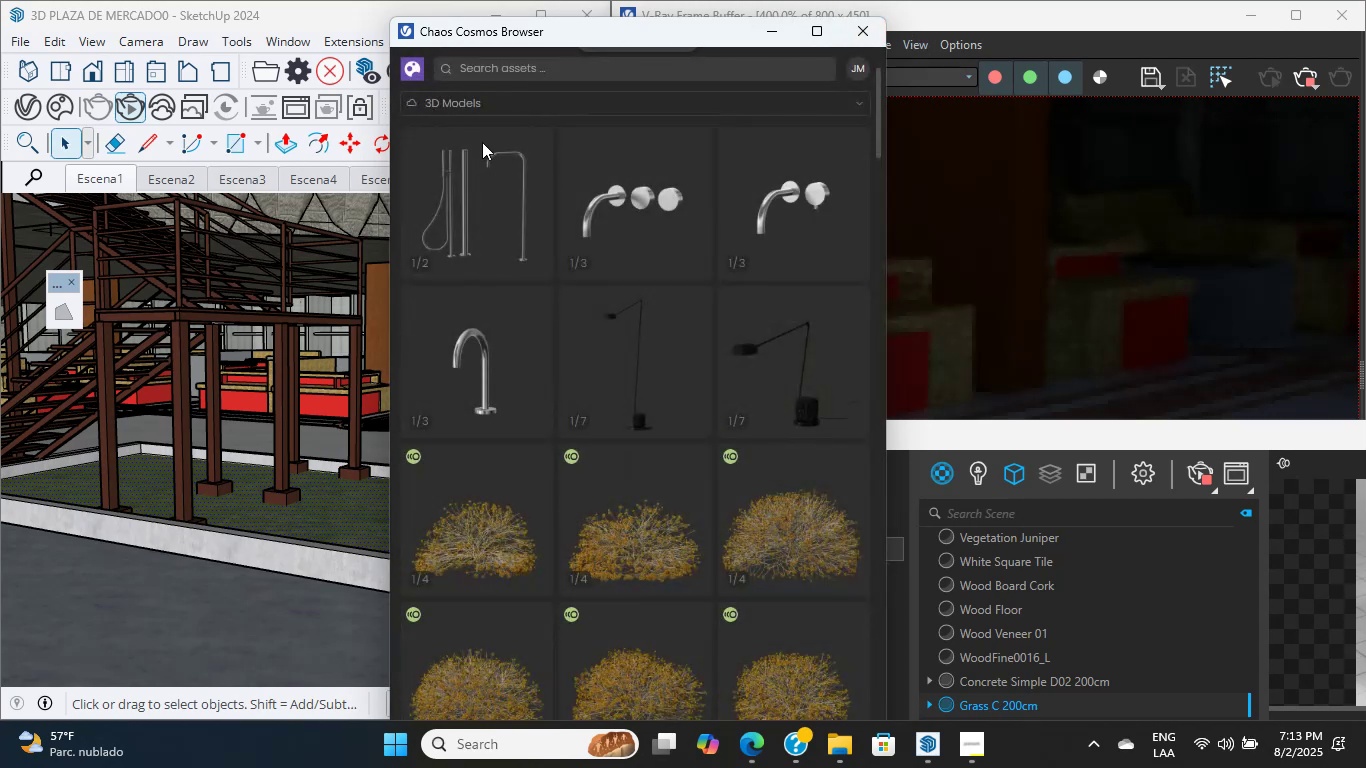 
left_click([456, 101])
 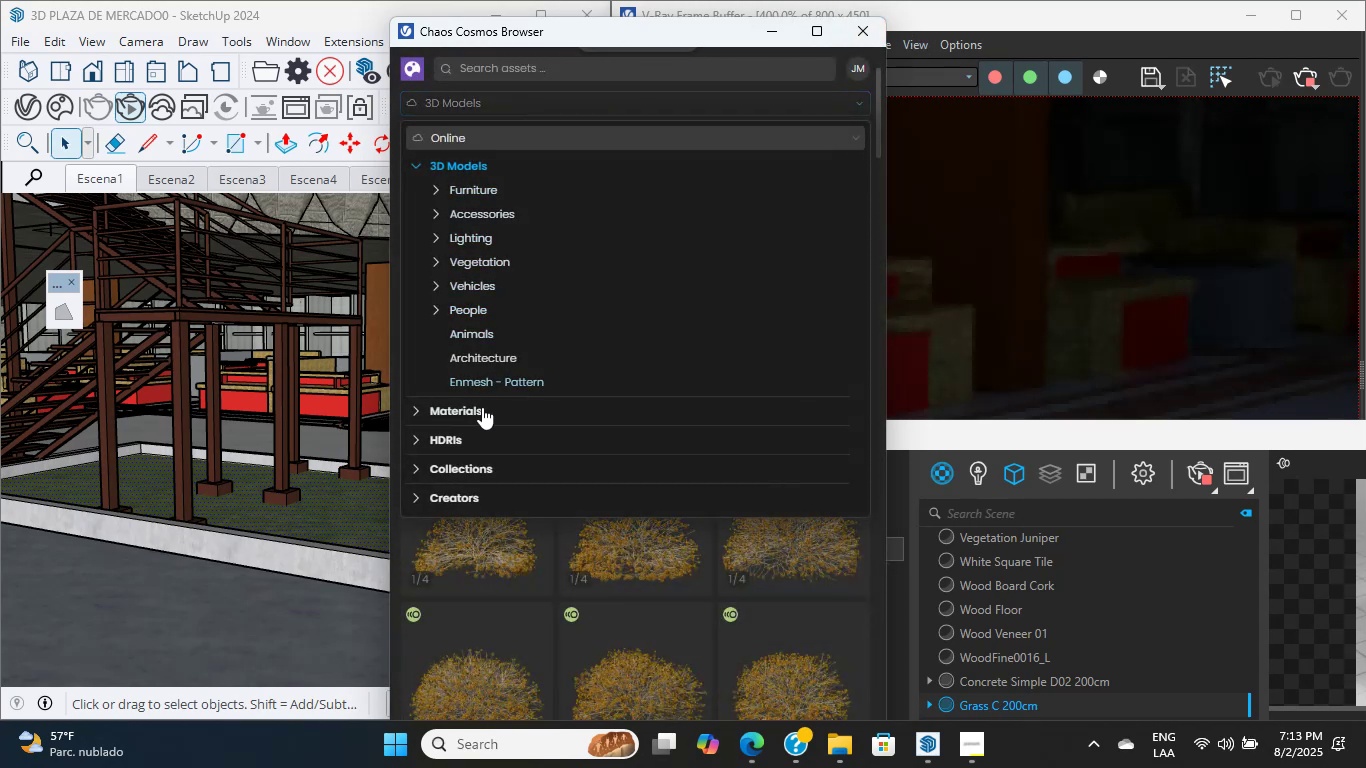 
left_click([483, 260])
 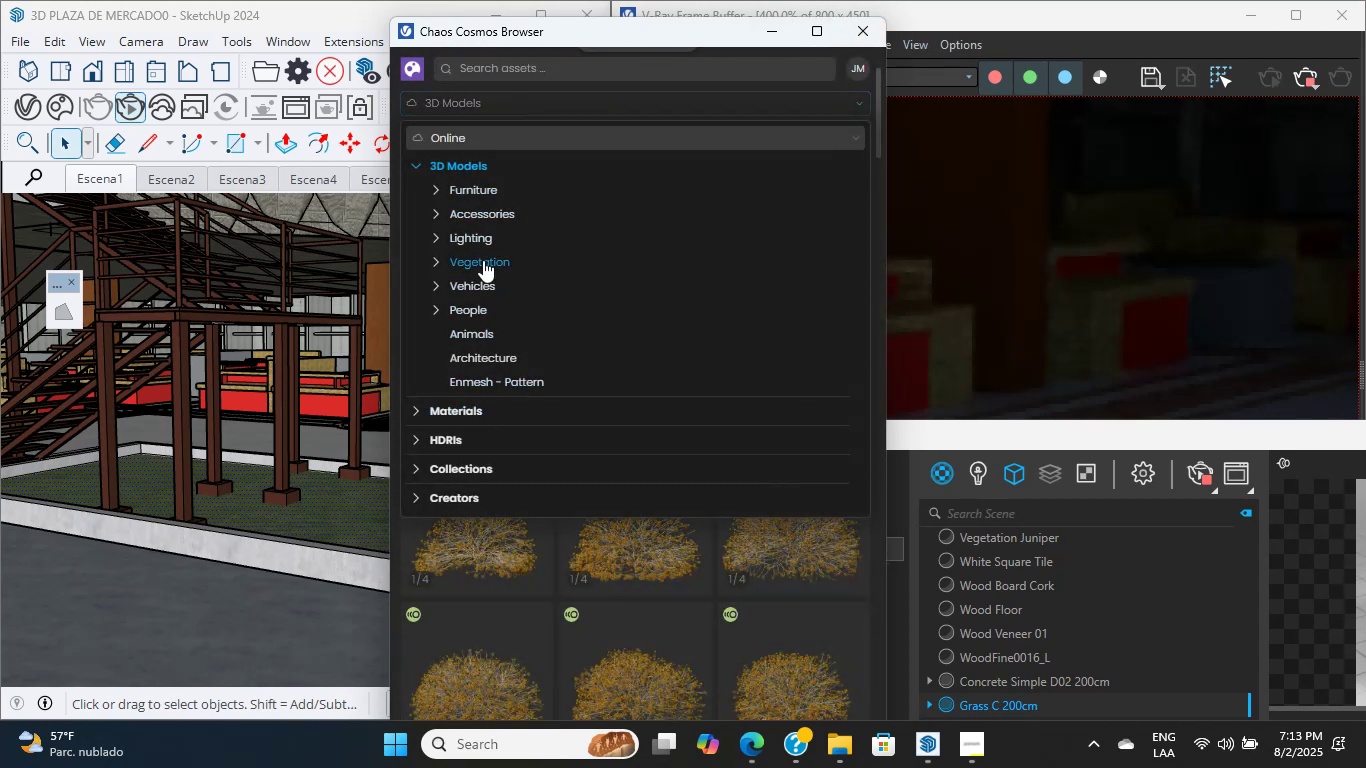 
mouse_move([537, 421])
 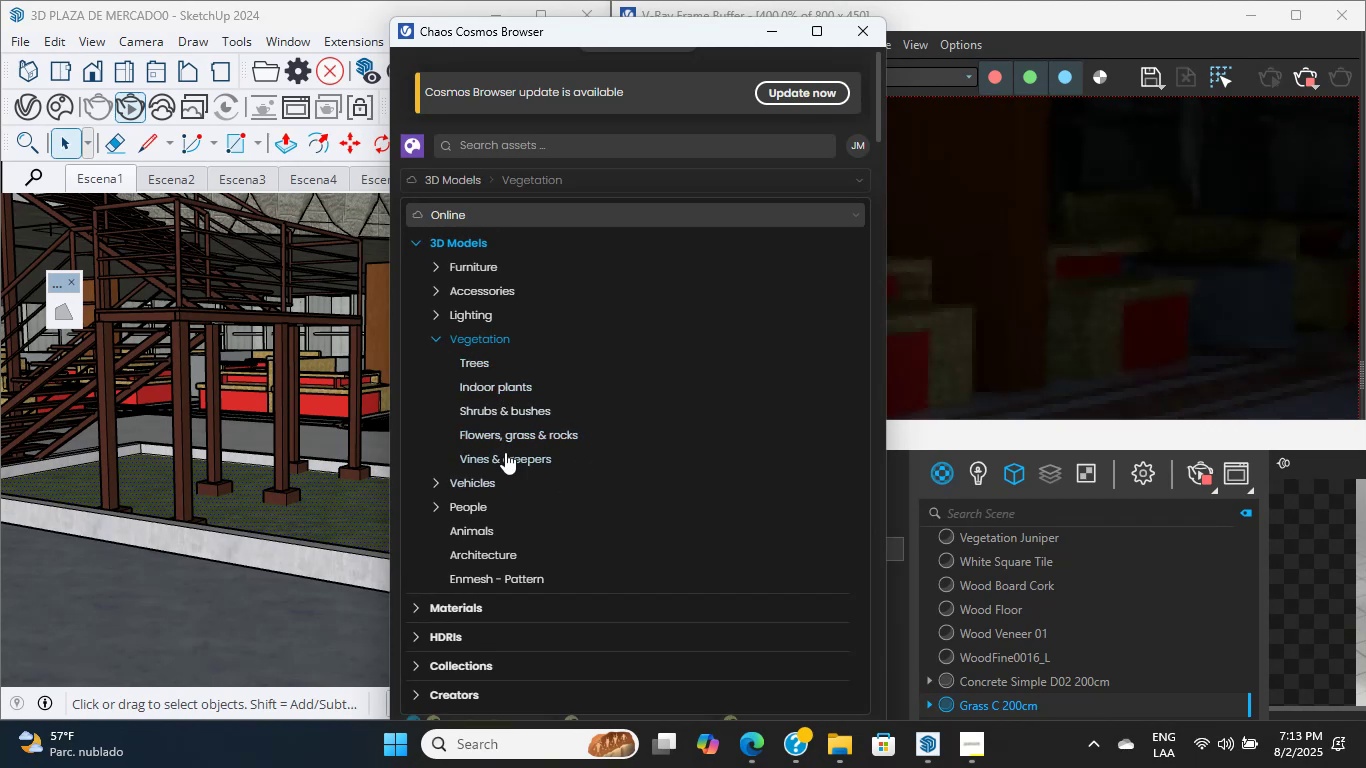 
left_click([508, 431])
 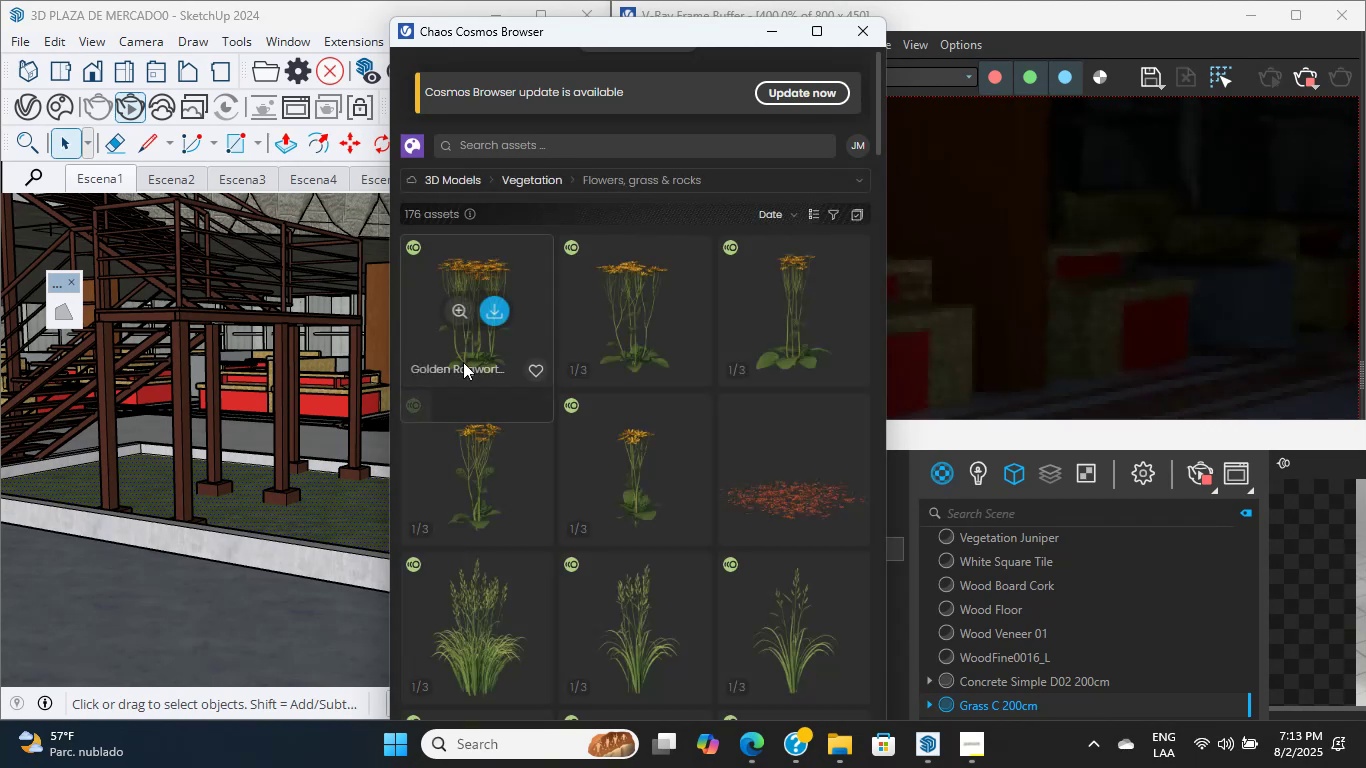 
scroll: coordinate [489, 512], scroll_direction: down, amount: 48.0
 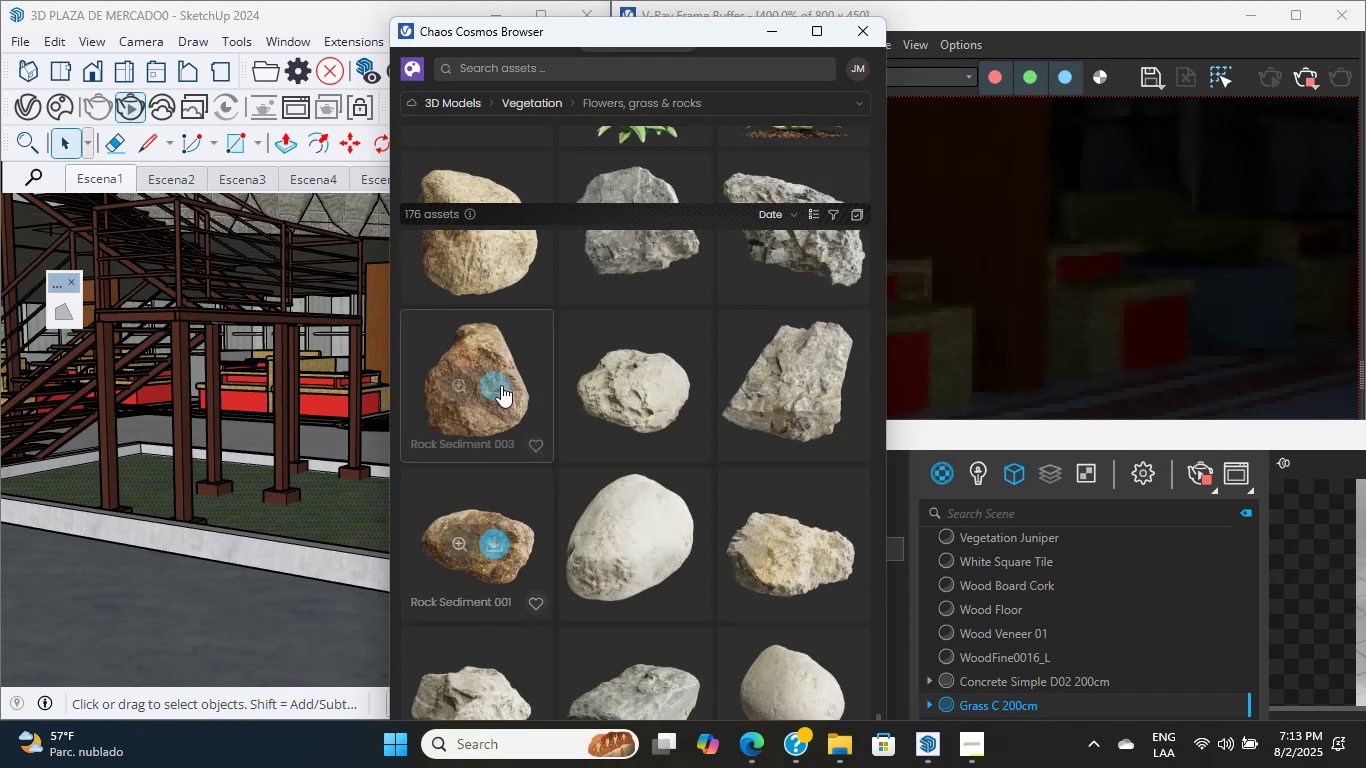 
scroll: coordinate [544, 406], scroll_direction: down, amount: 34.0
 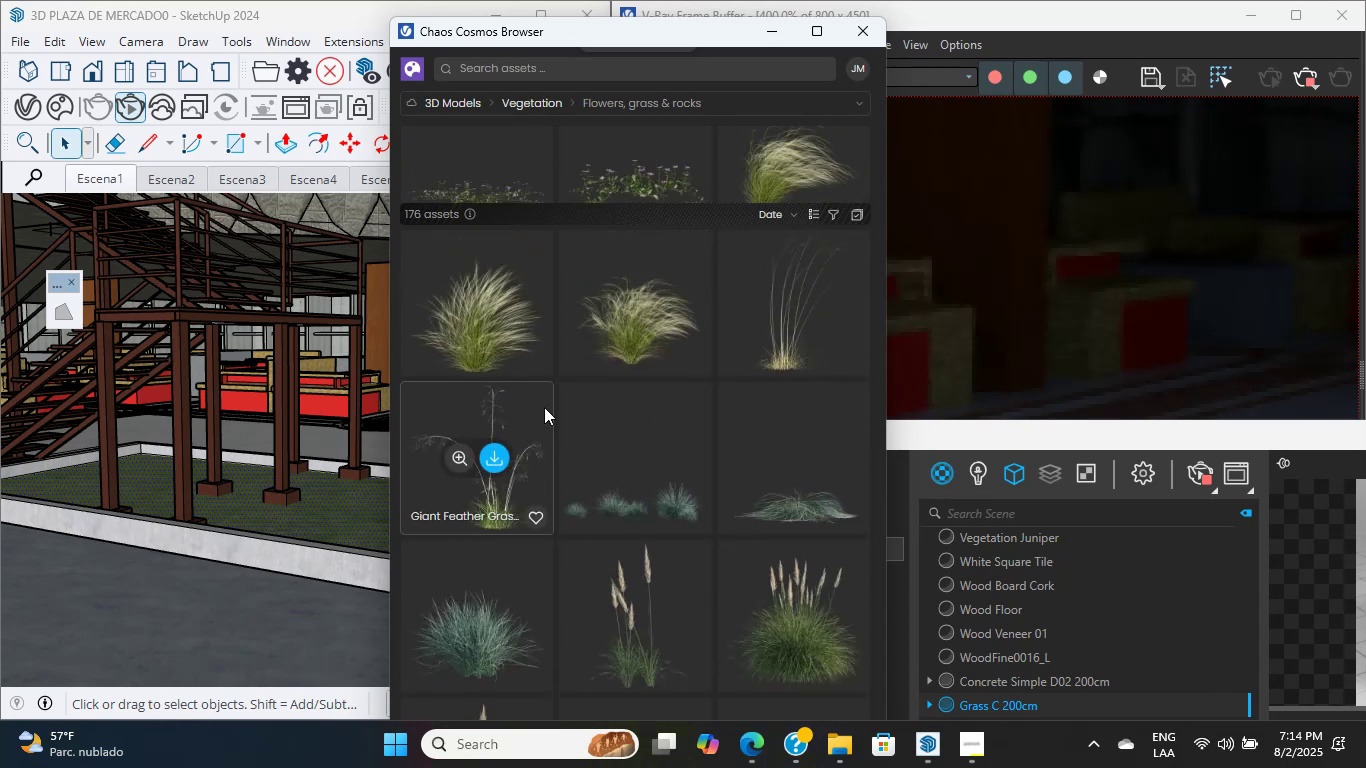 
scroll: coordinate [546, 406], scroll_direction: up, amount: 10.0
 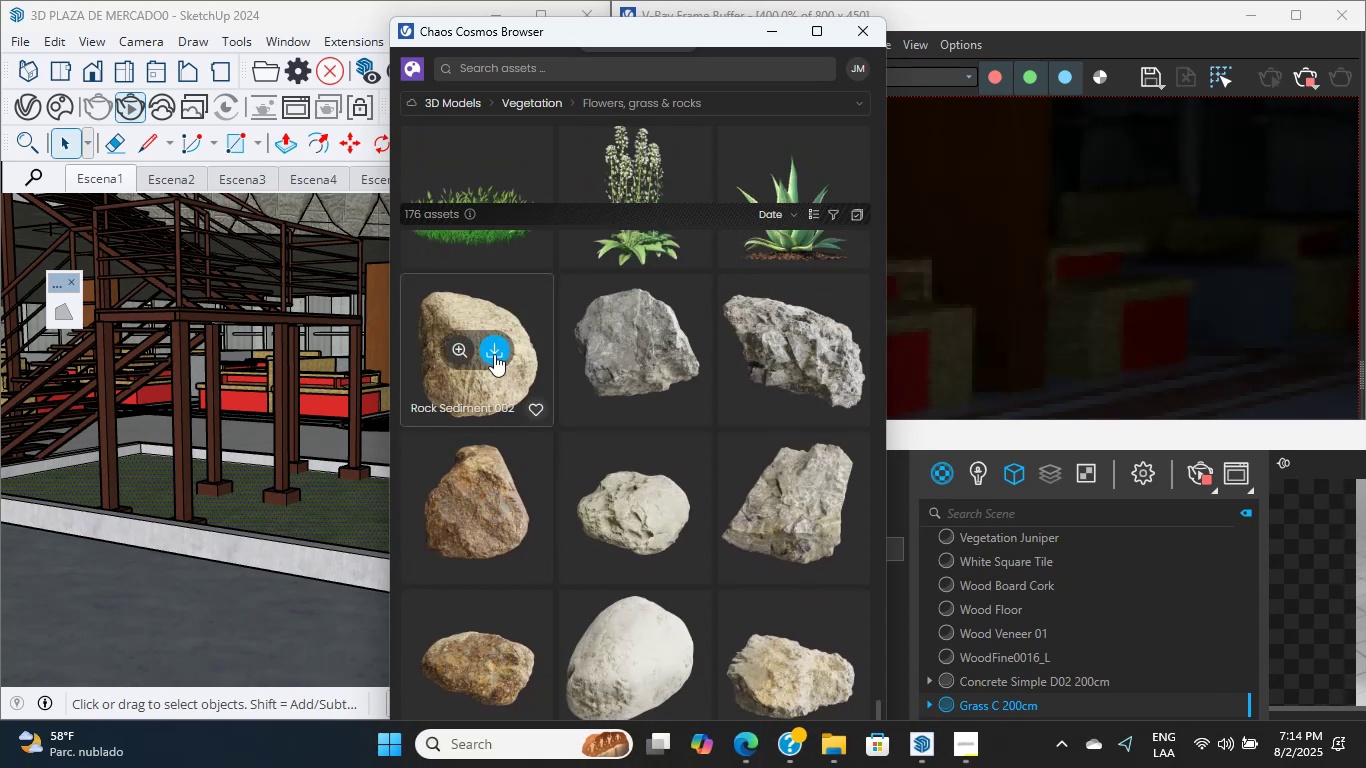 
left_click([497, 348])
 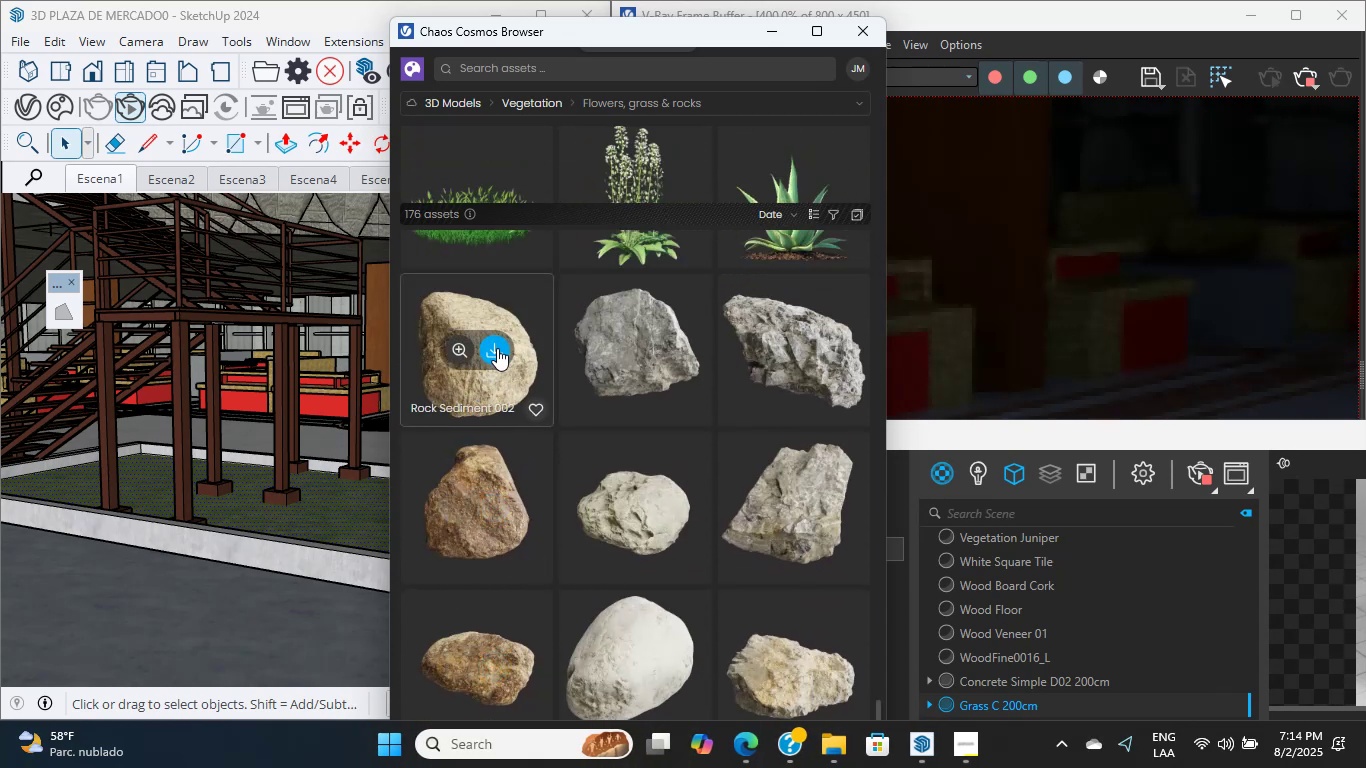 
scroll: coordinate [510, 337], scroll_direction: up, amount: 16.0
 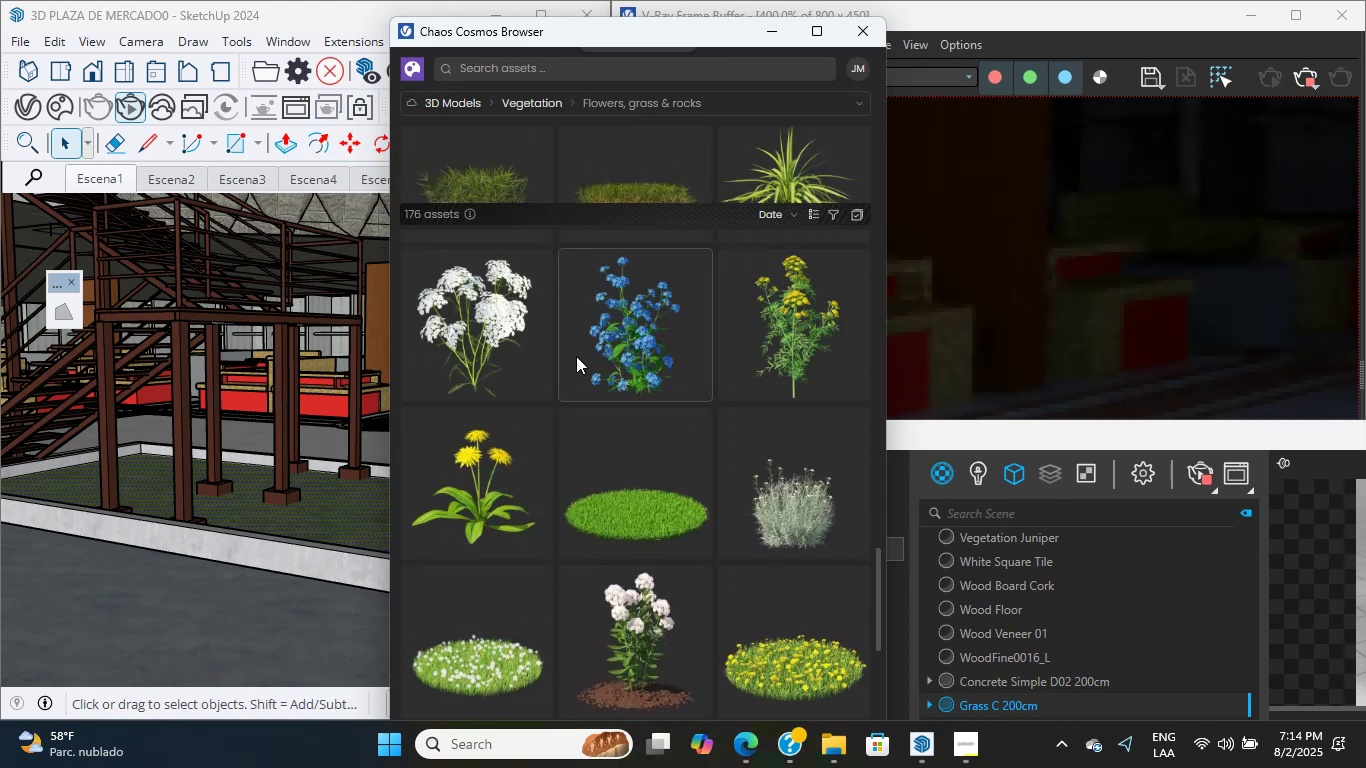 
scroll: coordinate [805, 552], scroll_direction: up, amount: 7.0
 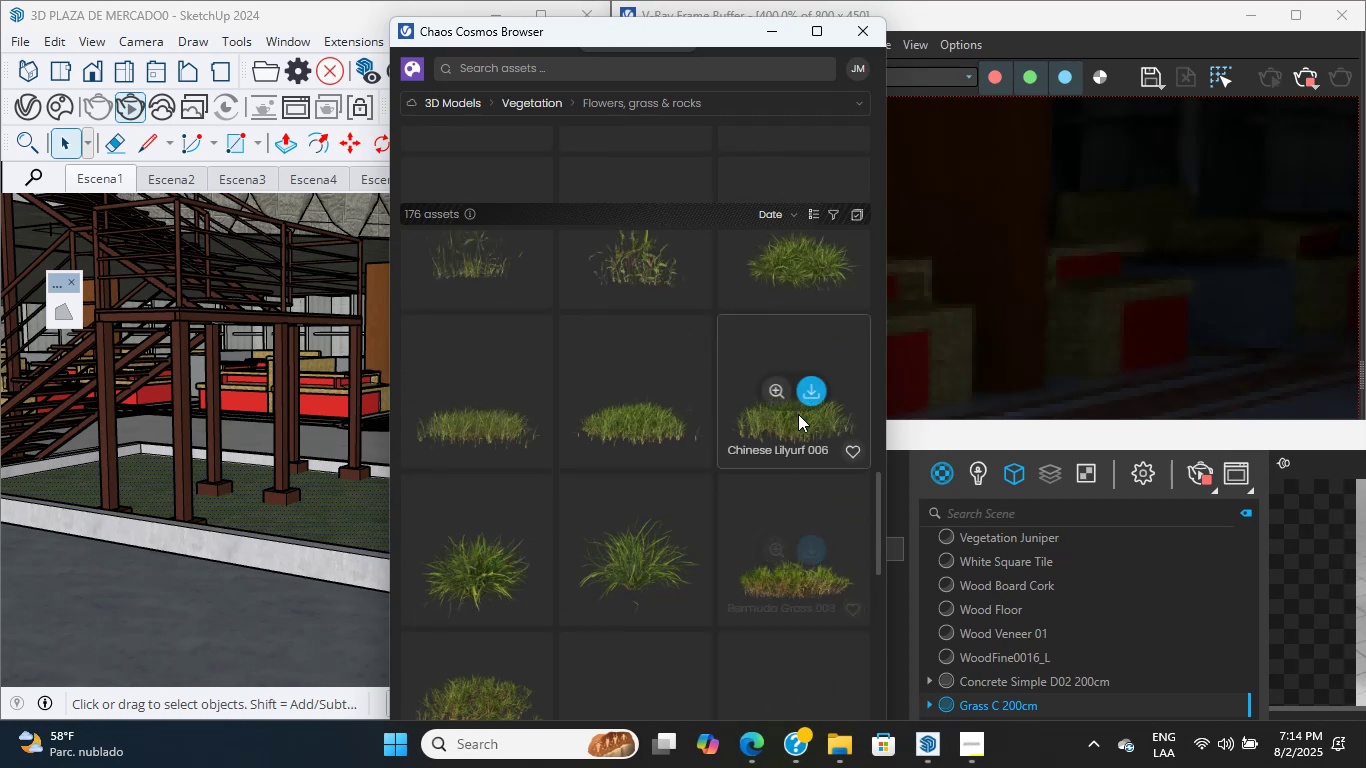 
left_click([814, 389])
 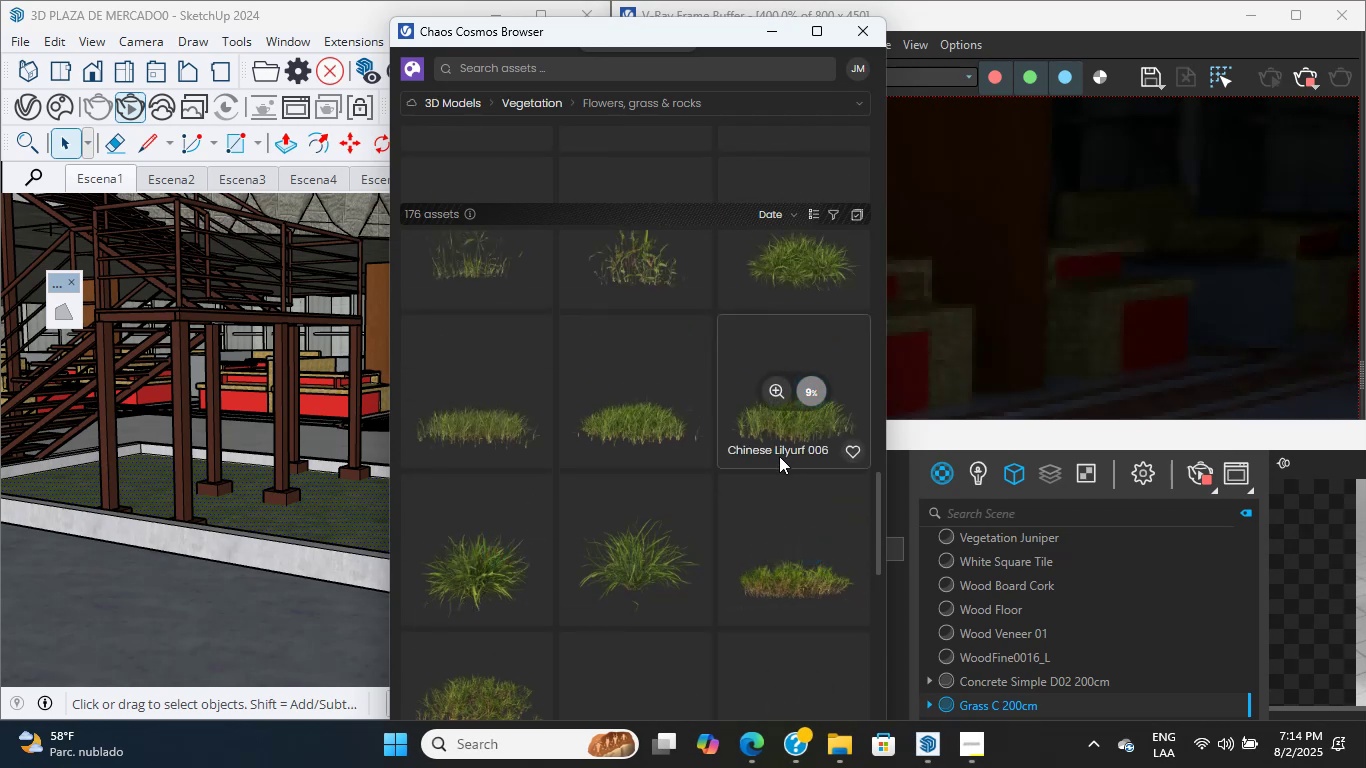 
mouse_move([733, 478])
 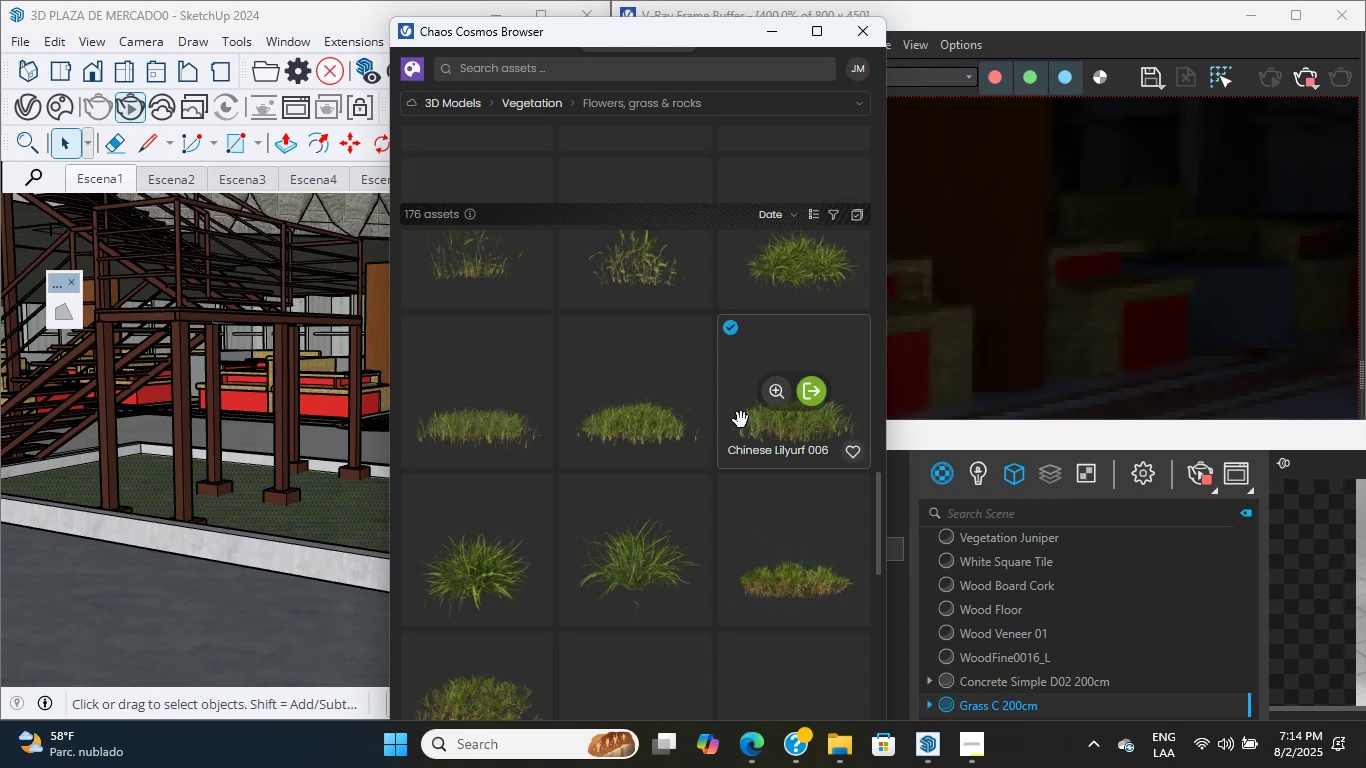 
wait(12.26)
 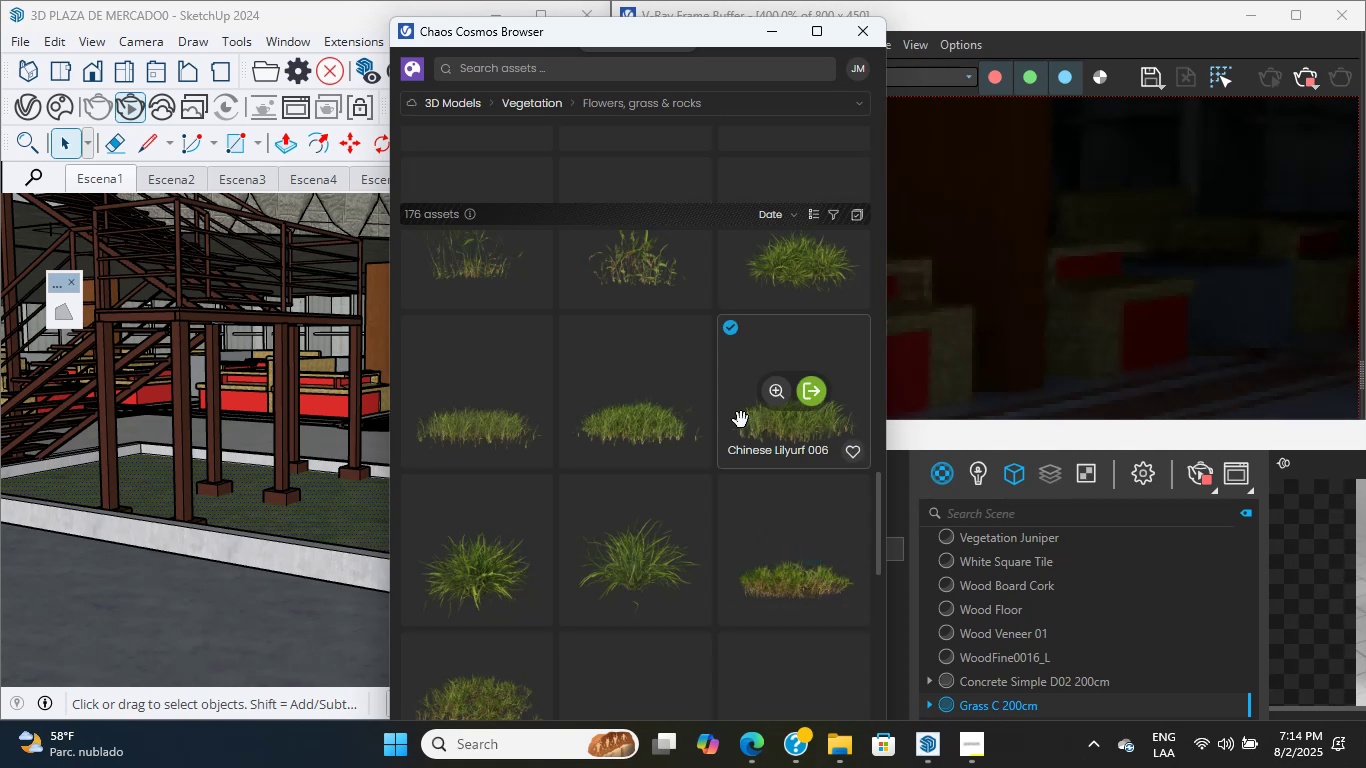 
left_click([811, 406])
 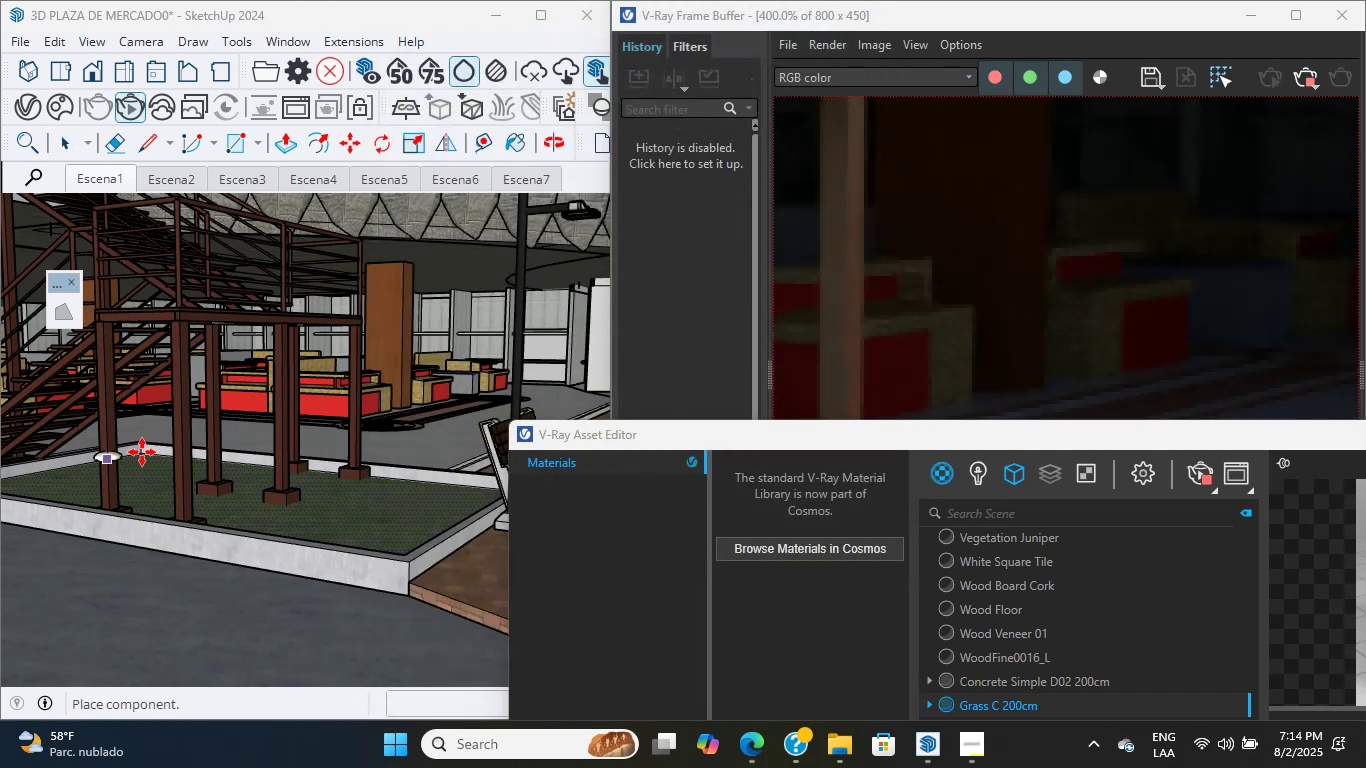 
scroll: coordinate [297, 541], scroll_direction: up, amount: 16.0
 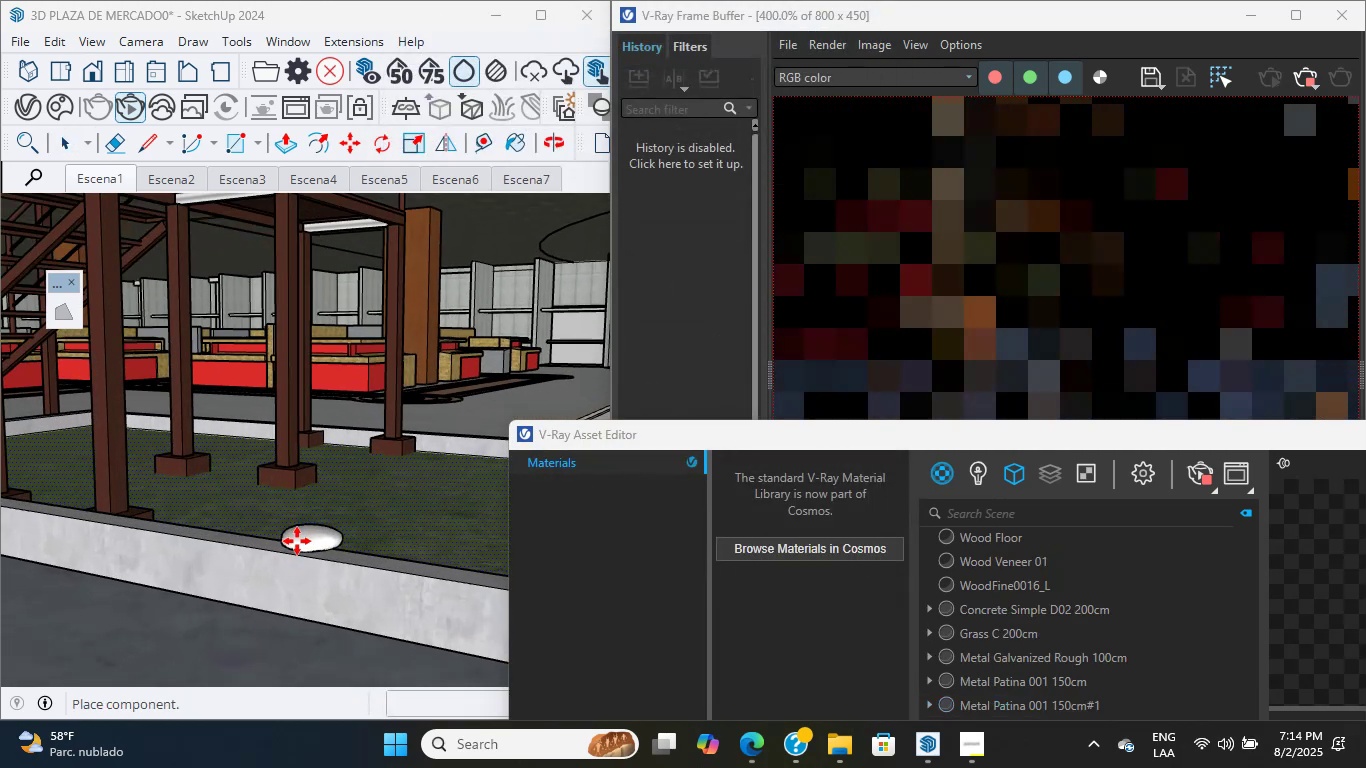 
scroll: coordinate [299, 531], scroll_direction: down, amount: 15.0
 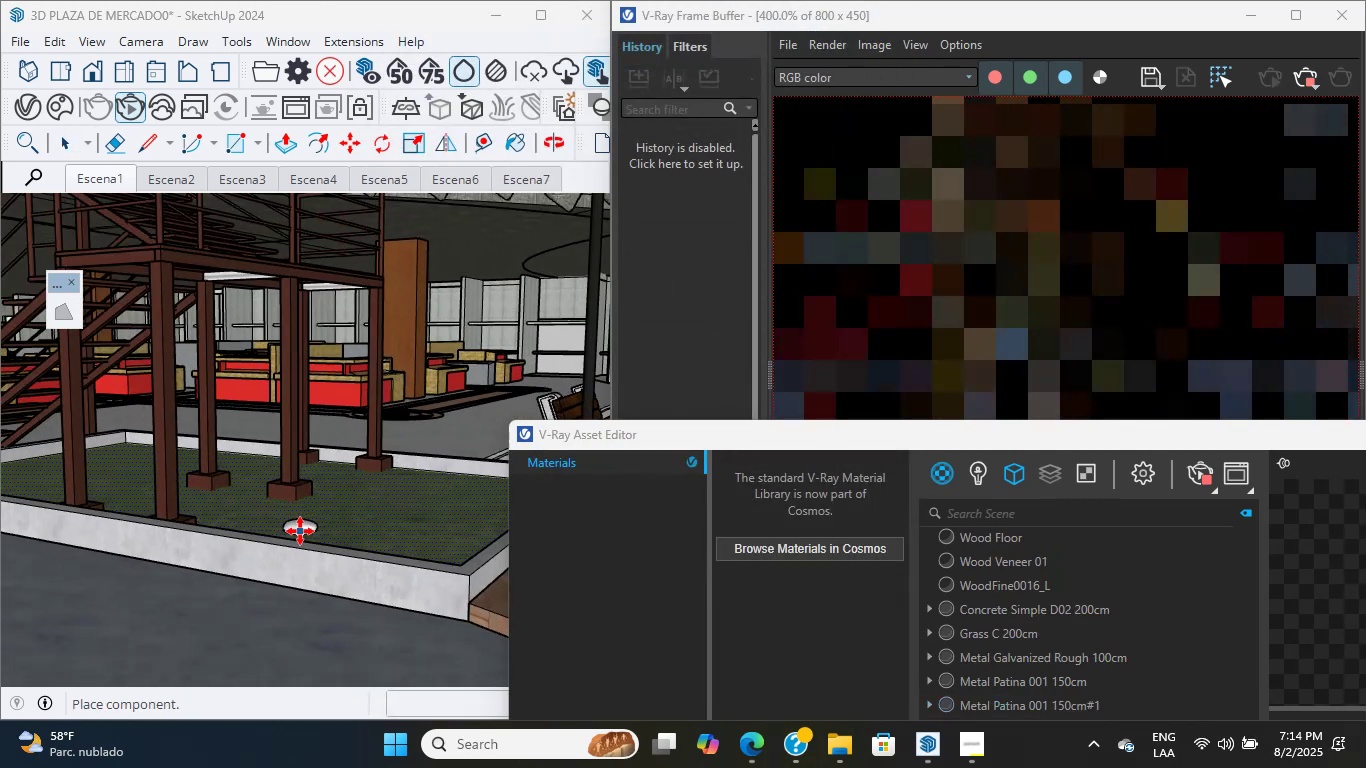 
key(Escape)
 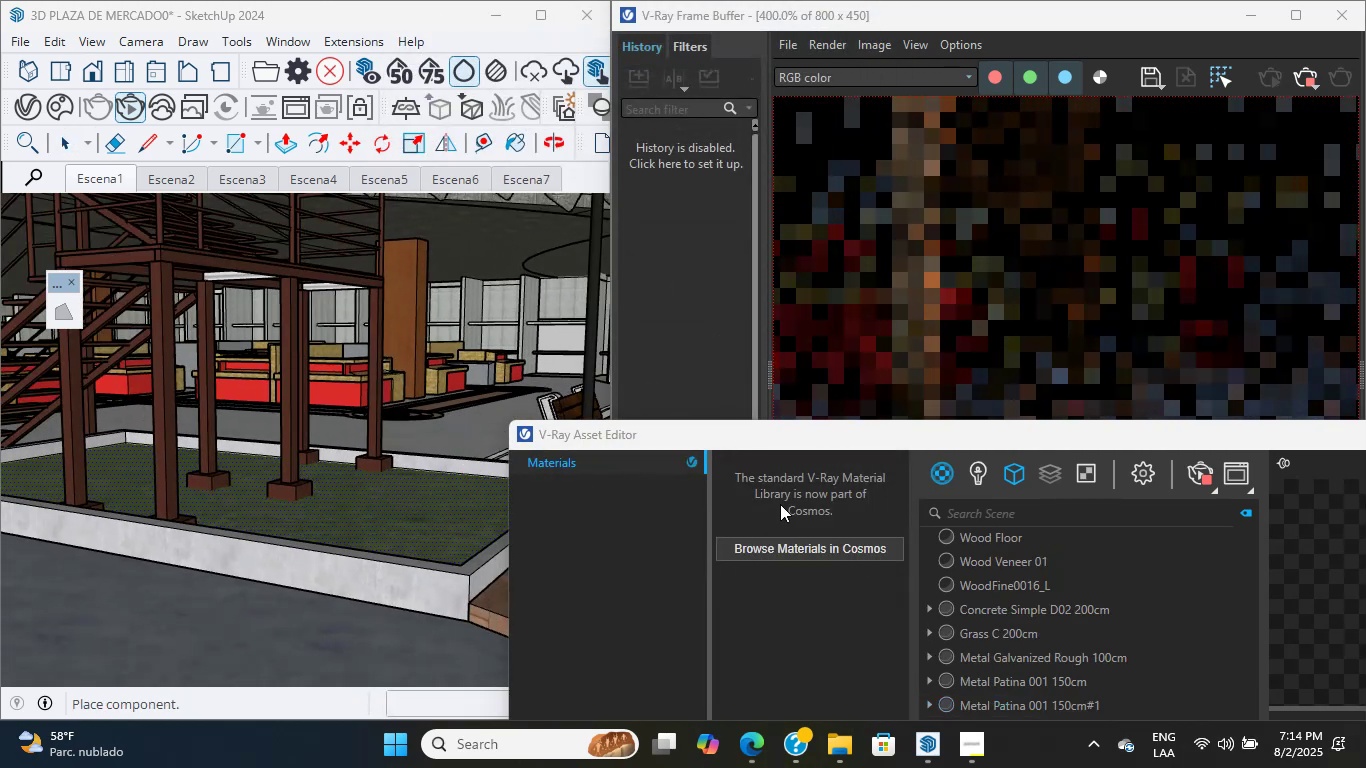 
left_click([765, 556])
 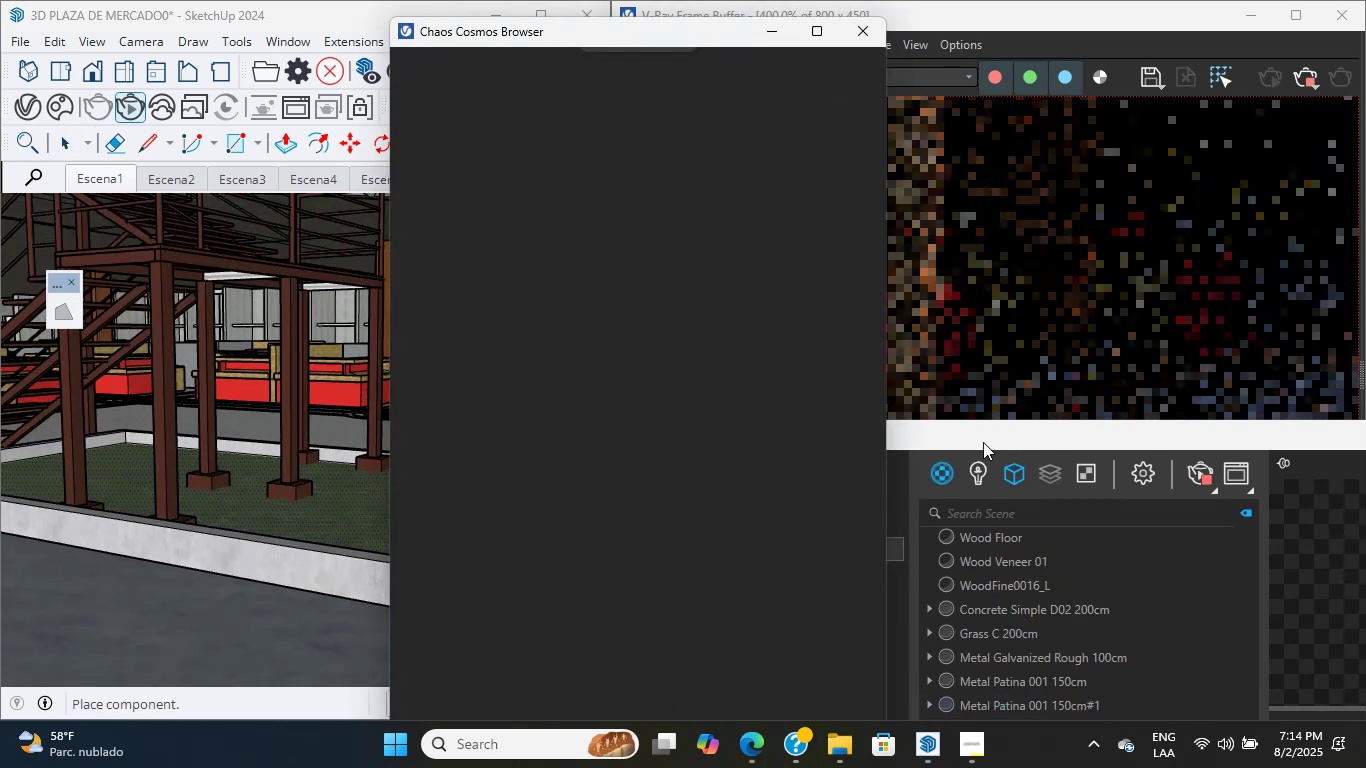 
mouse_move([935, 749])
 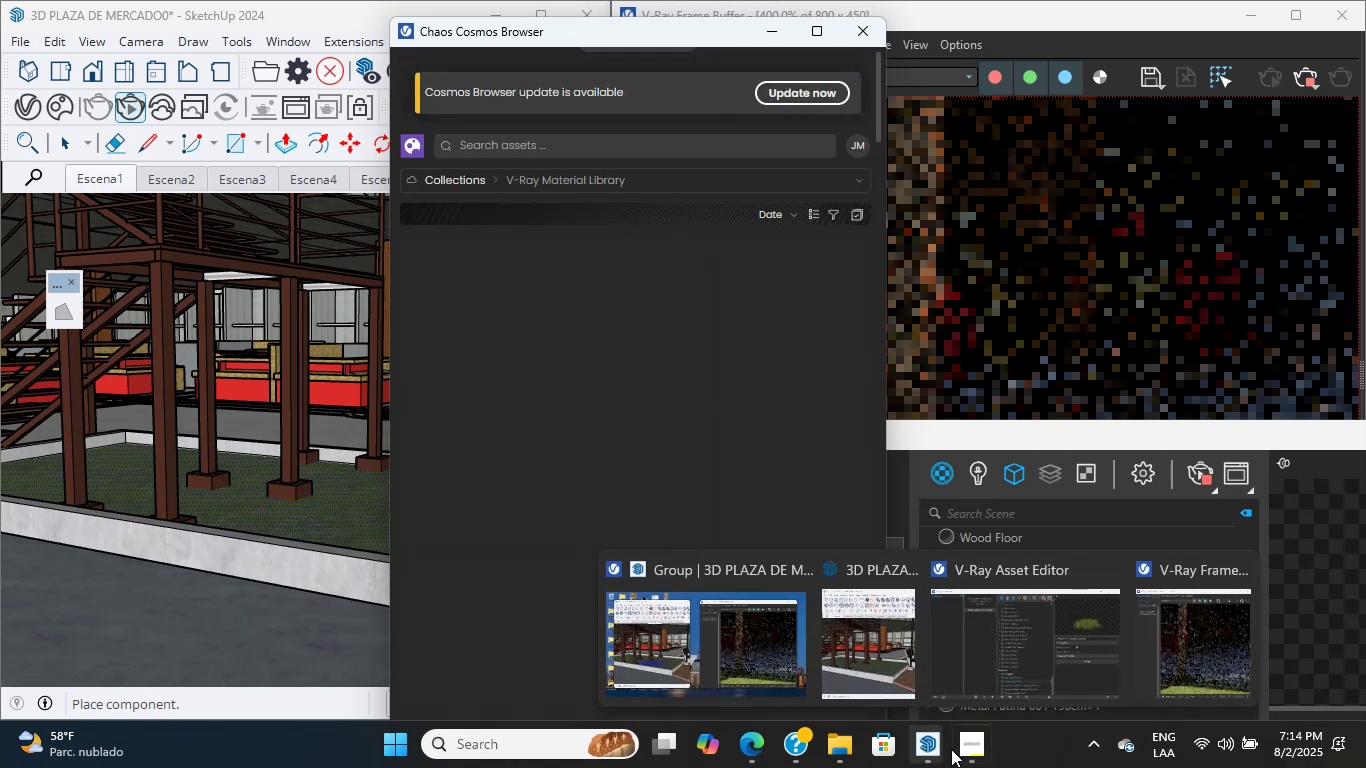 
left_click([965, 745])
 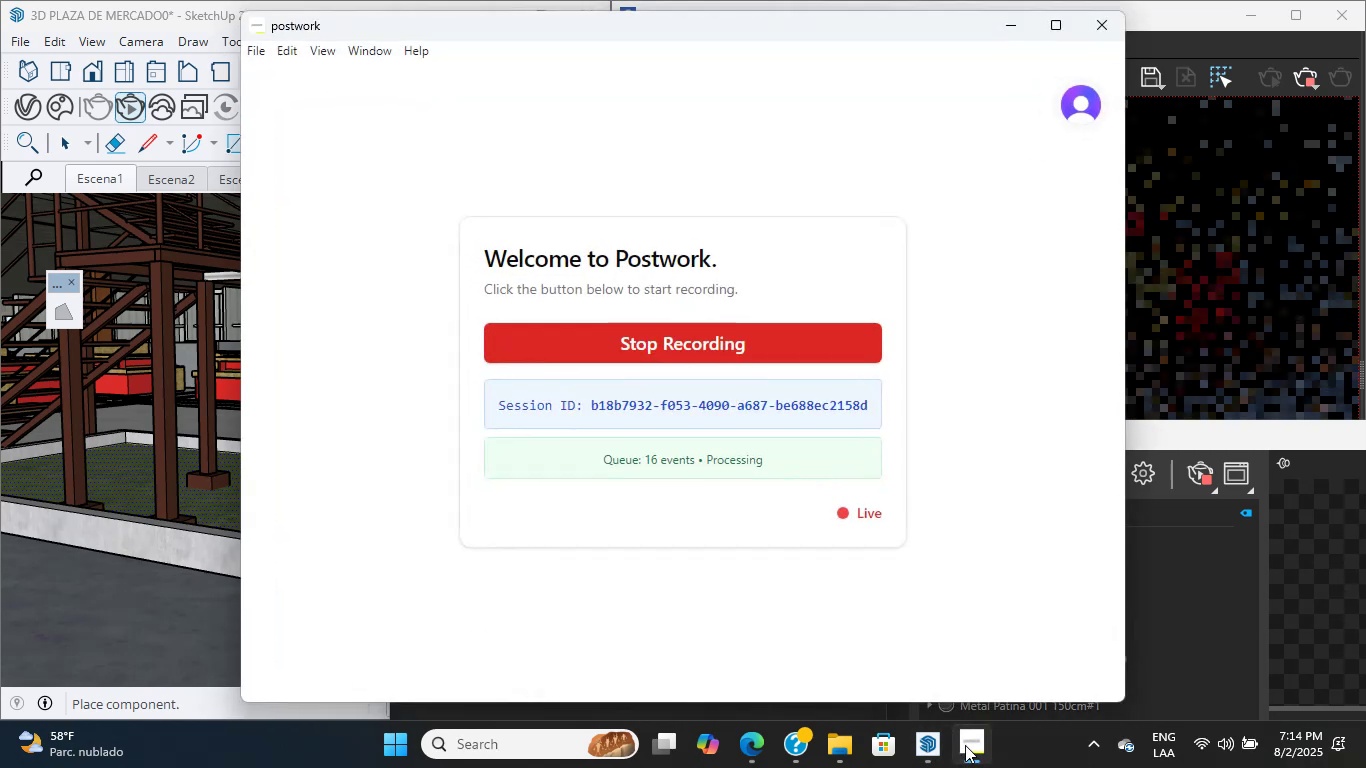 
left_click([965, 745])
 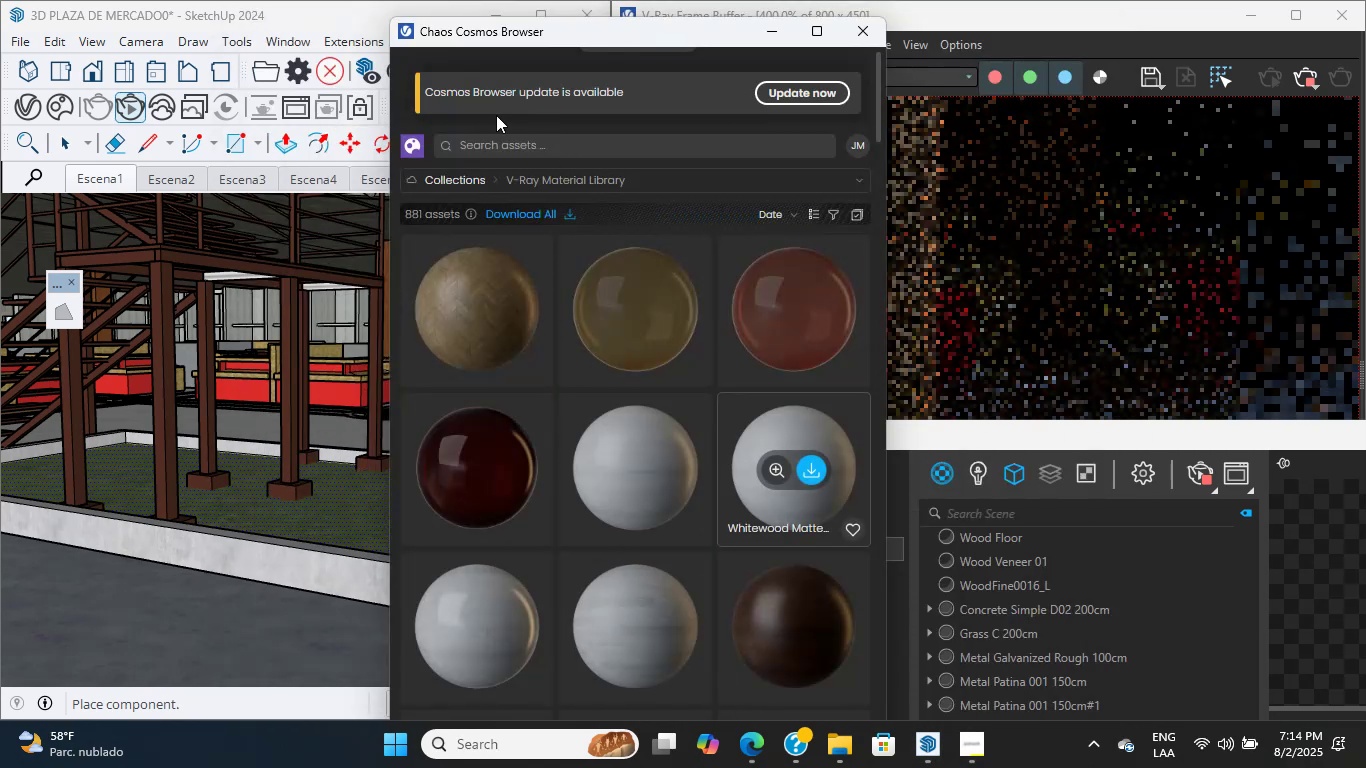 
left_click([406, 145])
 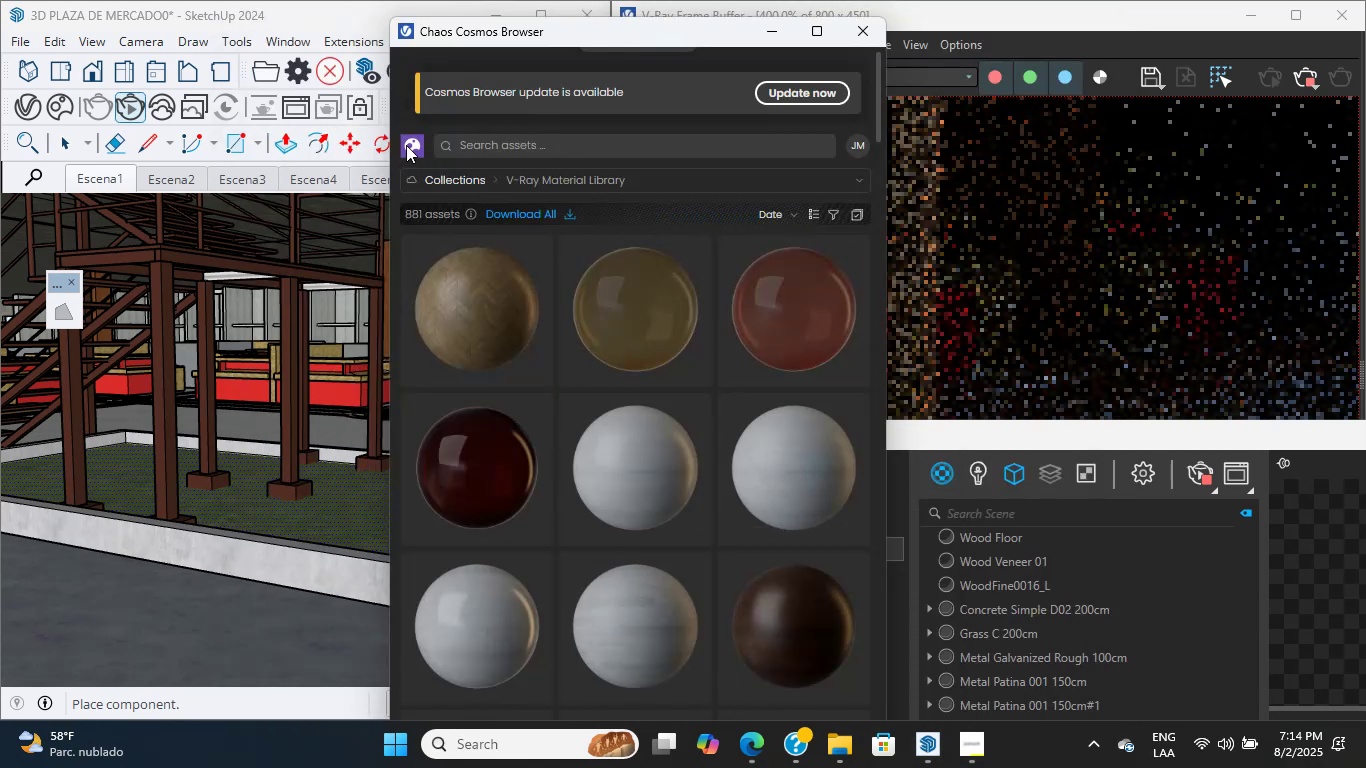 
left_click([419, 151])
 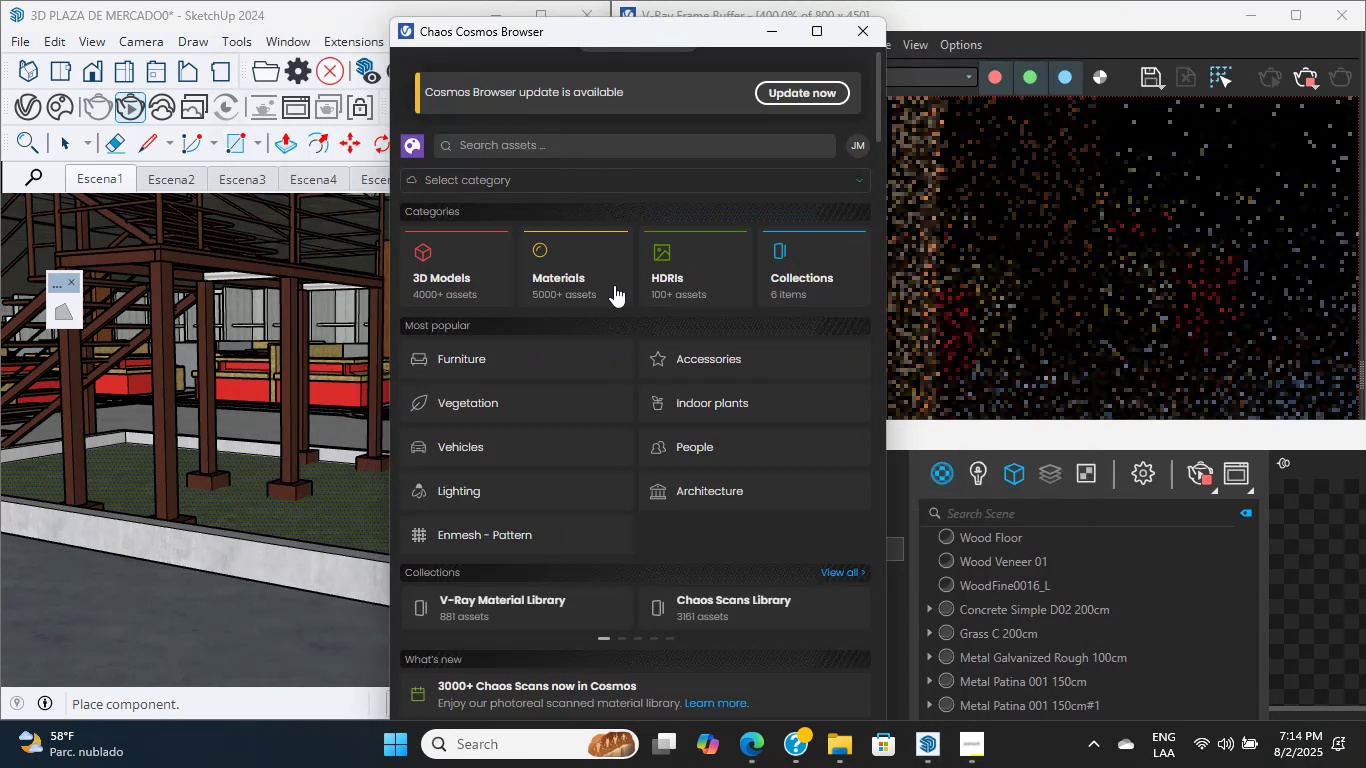 
double_click([436, 267])
 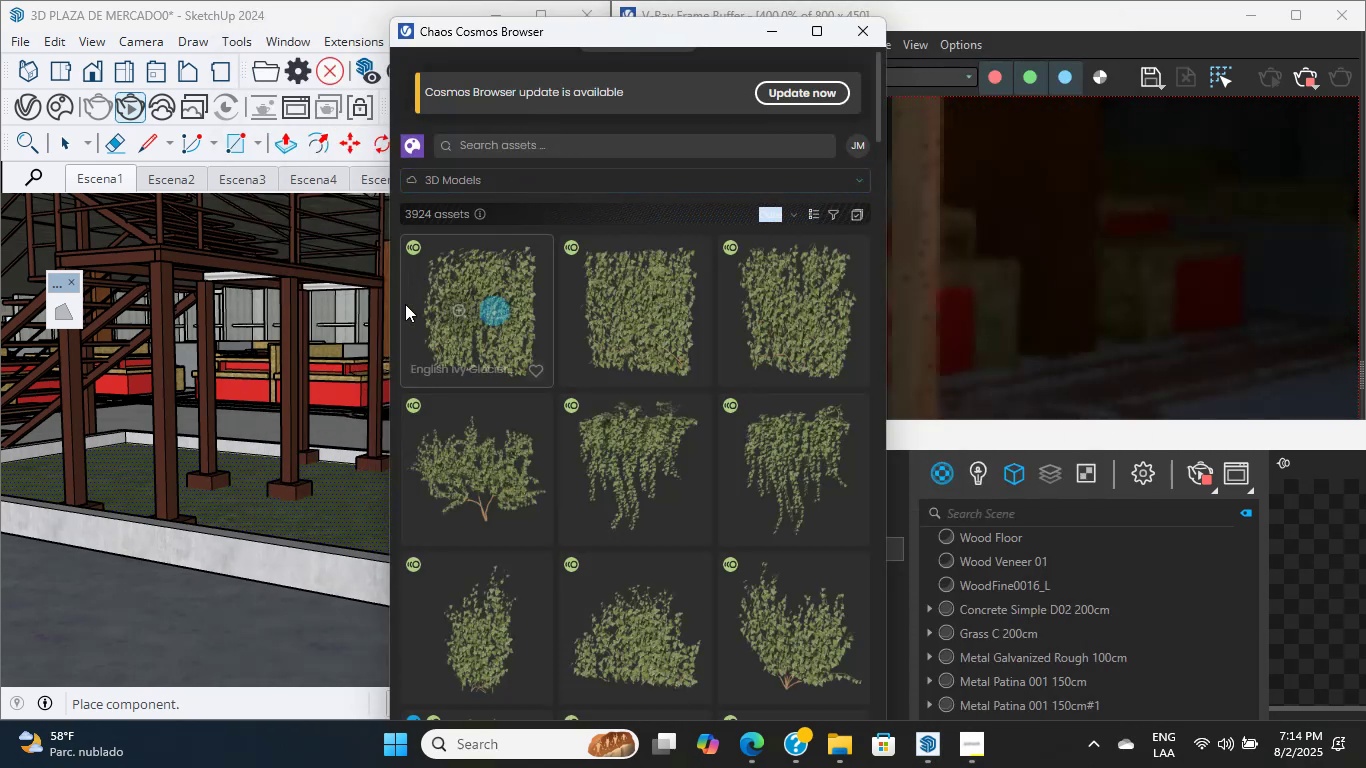 
scroll: coordinate [545, 558], scroll_direction: down, amount: 42.0
 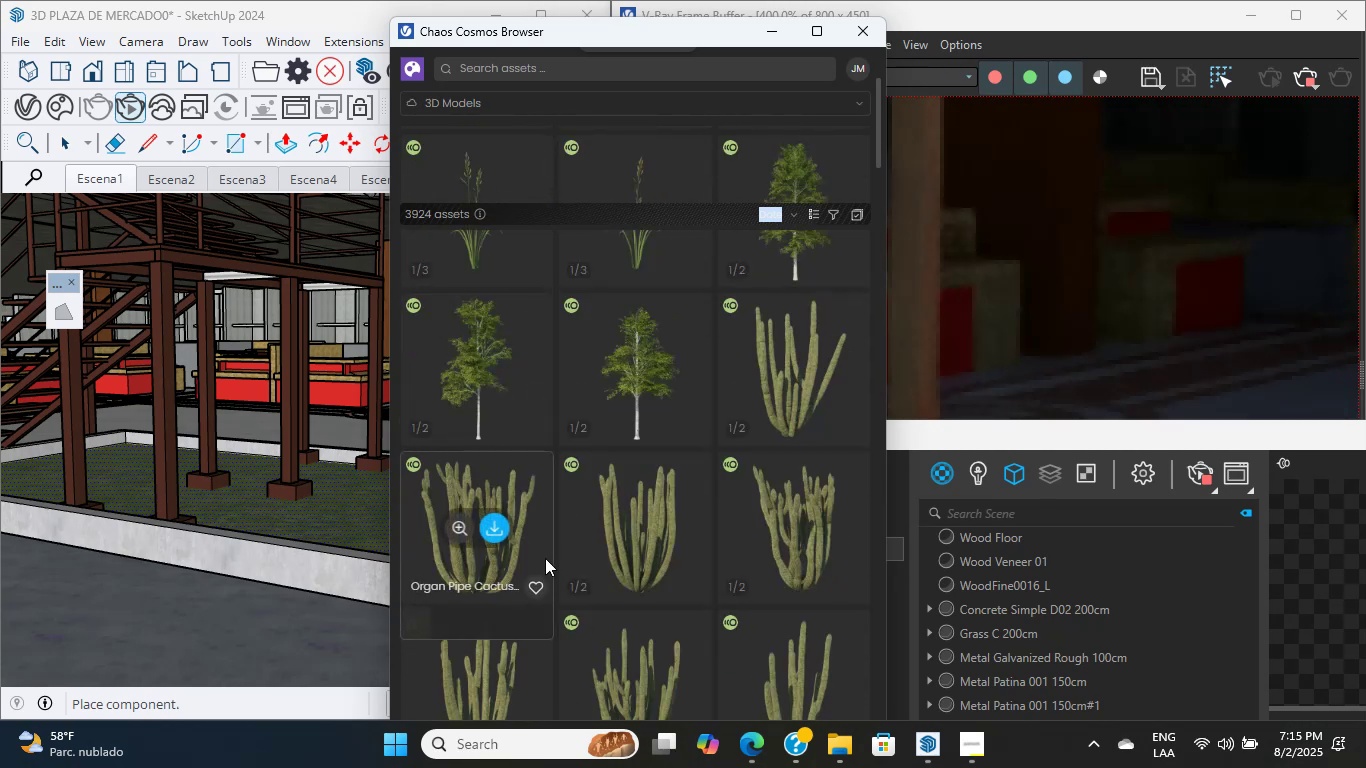 
scroll: coordinate [545, 558], scroll_direction: down, amount: 36.0
 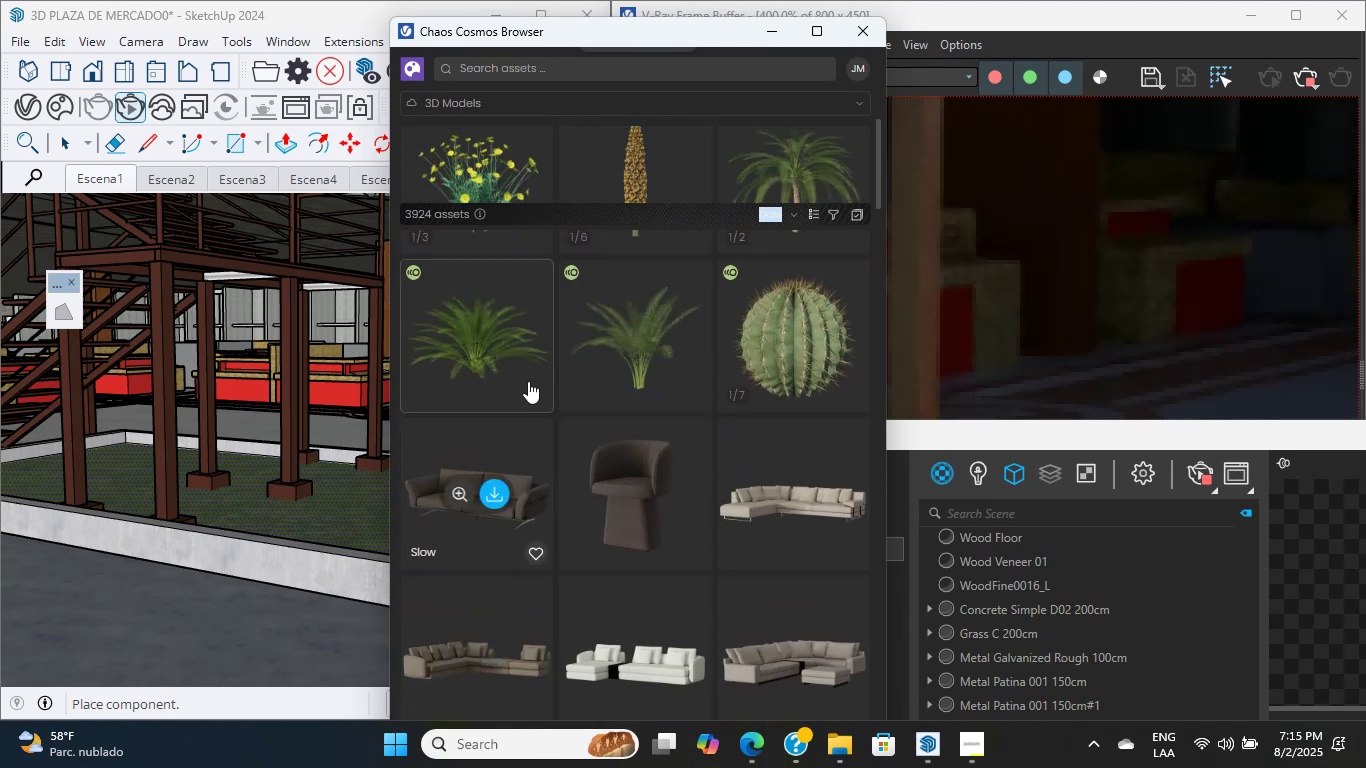 
scroll: coordinate [616, 351], scroll_direction: up, amount: 2.0
 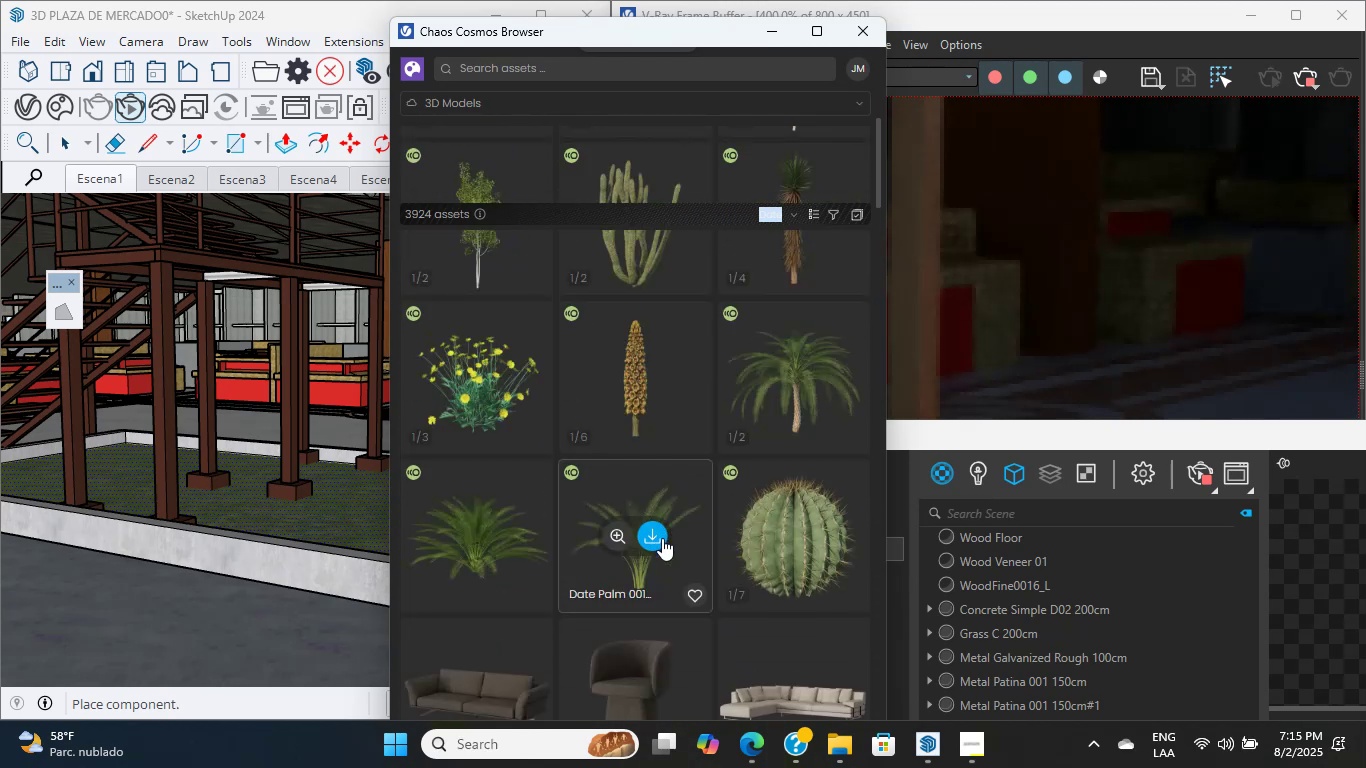 
left_click([656, 523])
 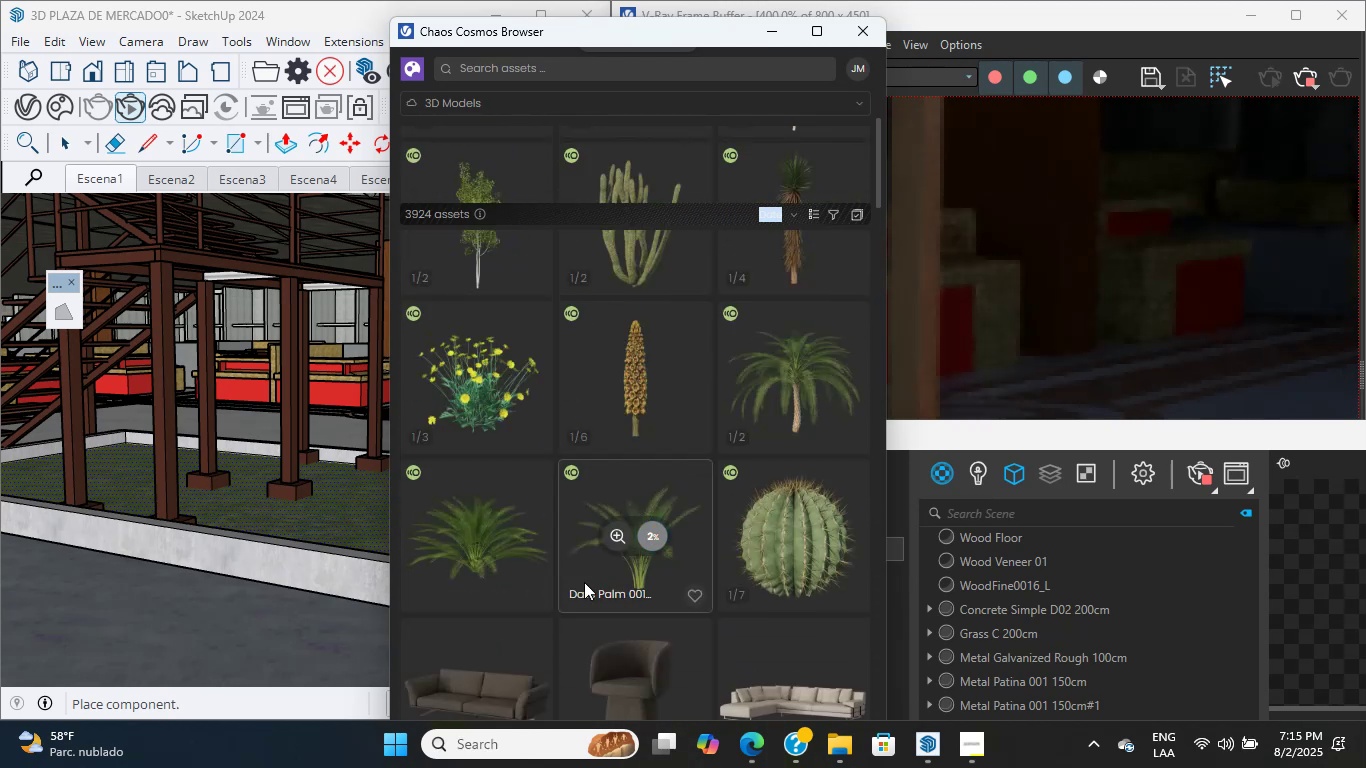 
mouse_move([637, 511])
 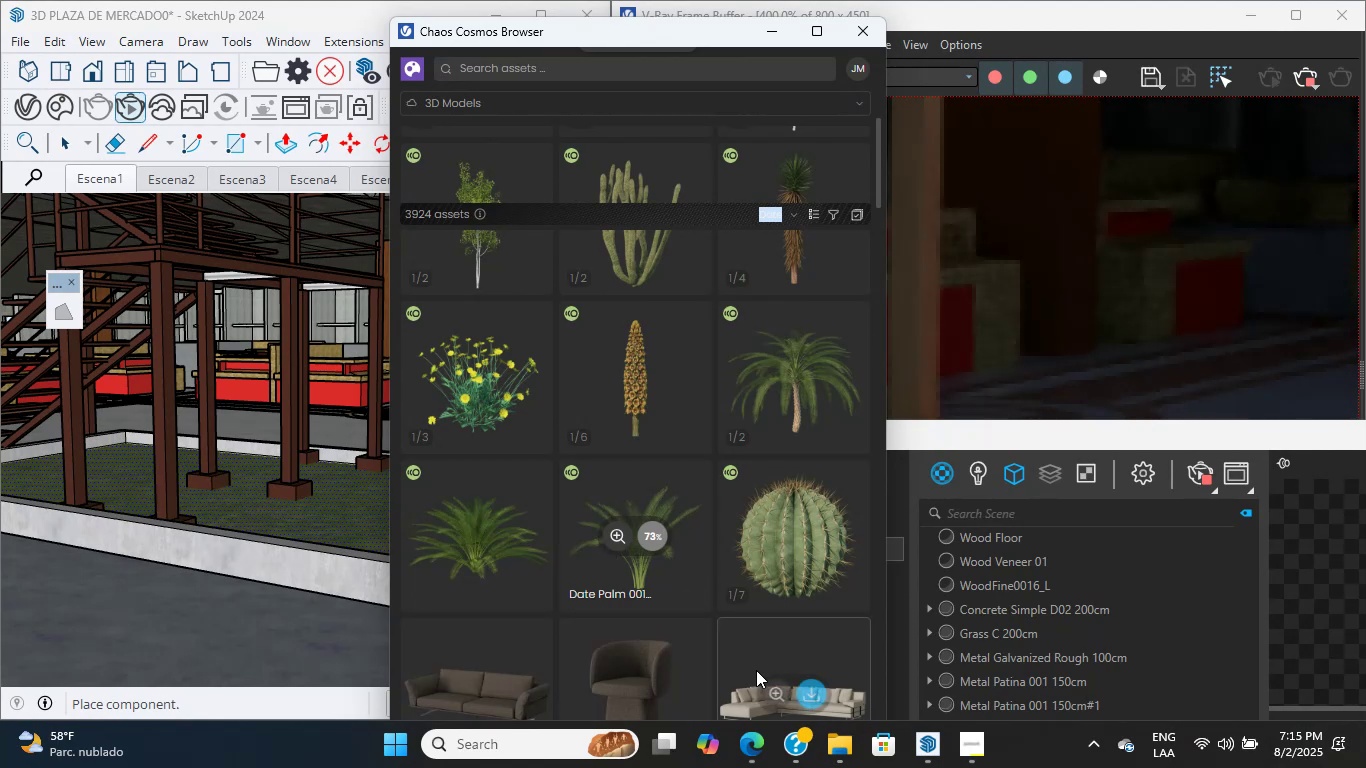 
left_click([741, 735])
 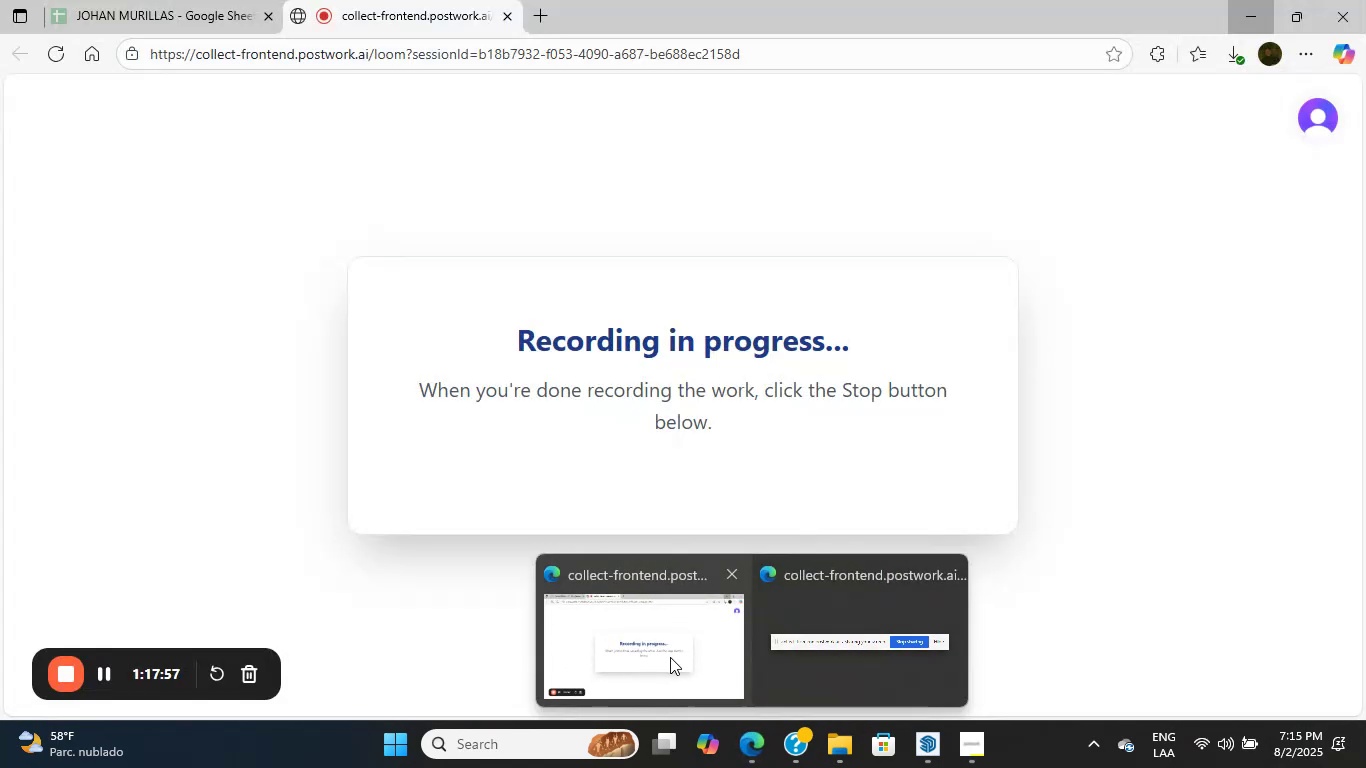 
left_click([670, 656])
 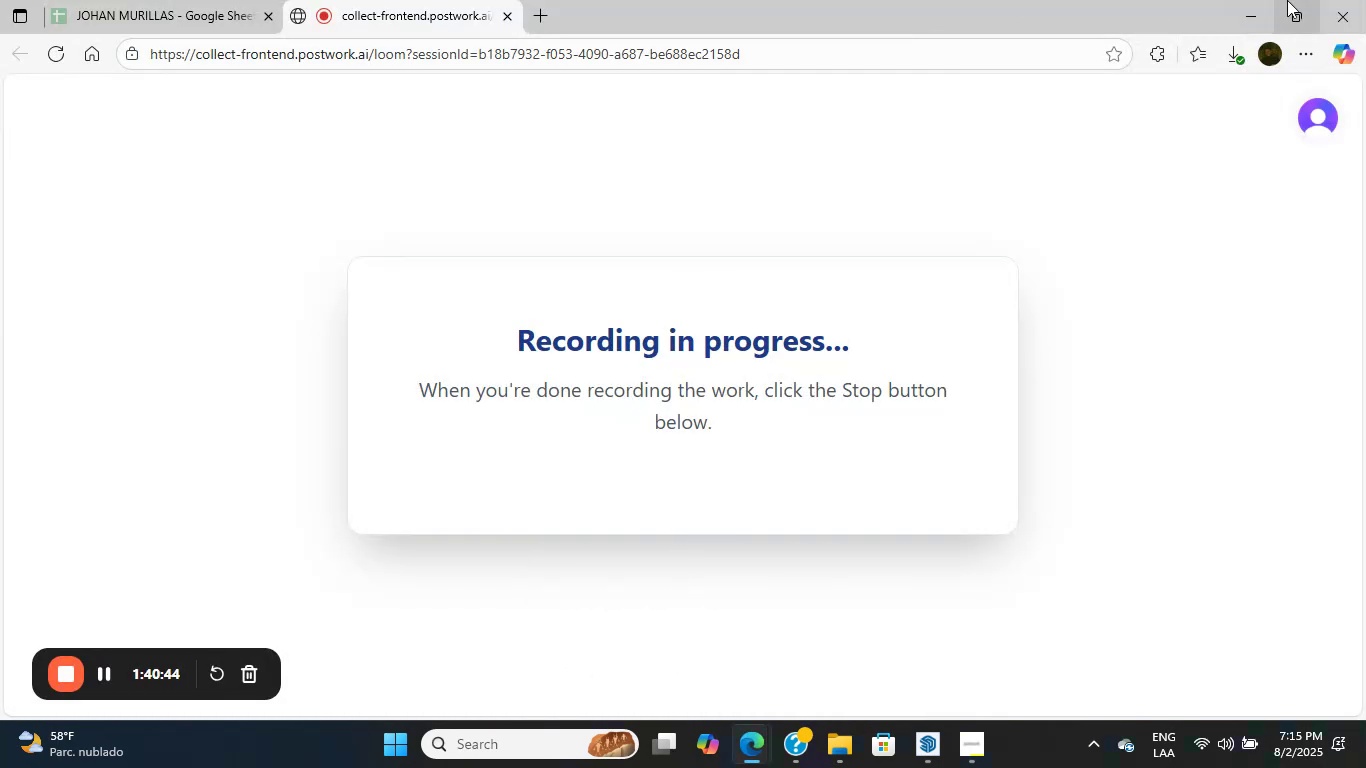 
left_click([1237, 5])
 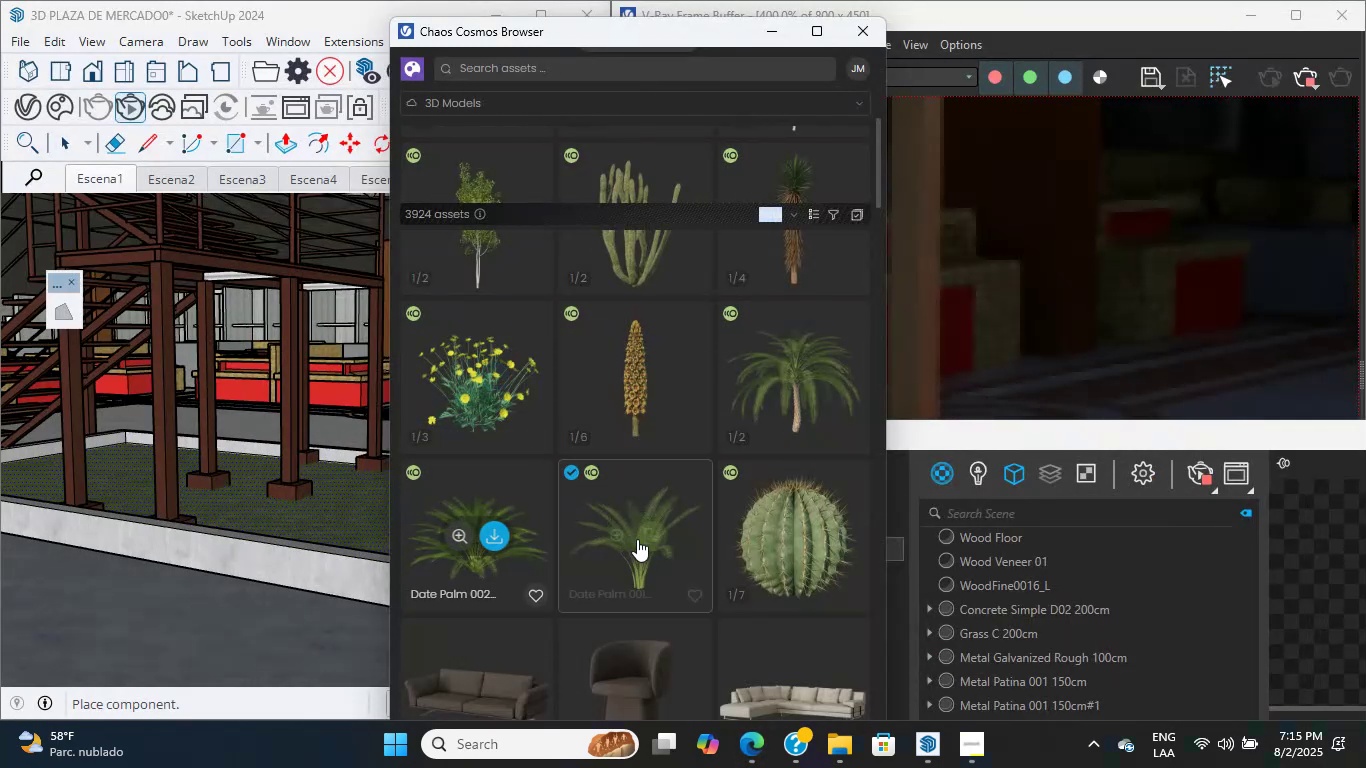 
double_click([650, 529])
 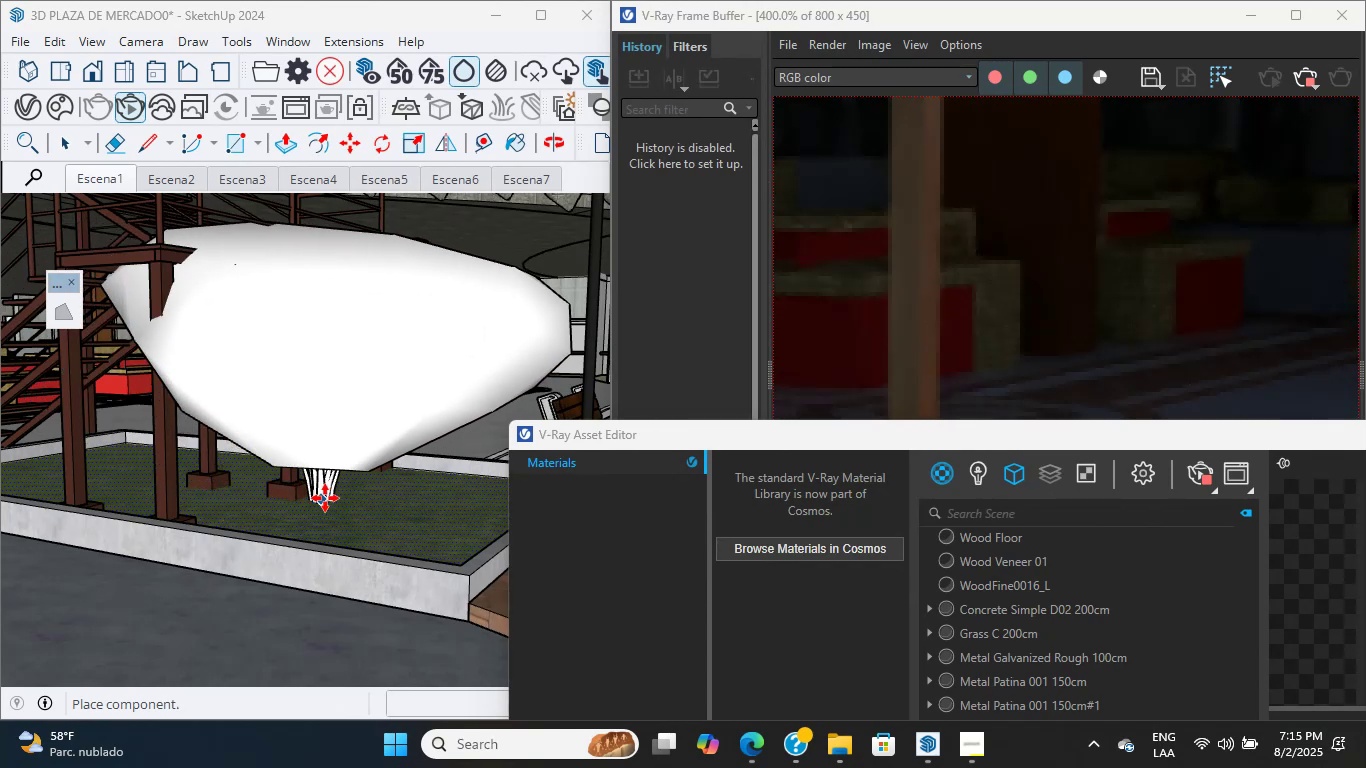 
left_click([384, 526])
 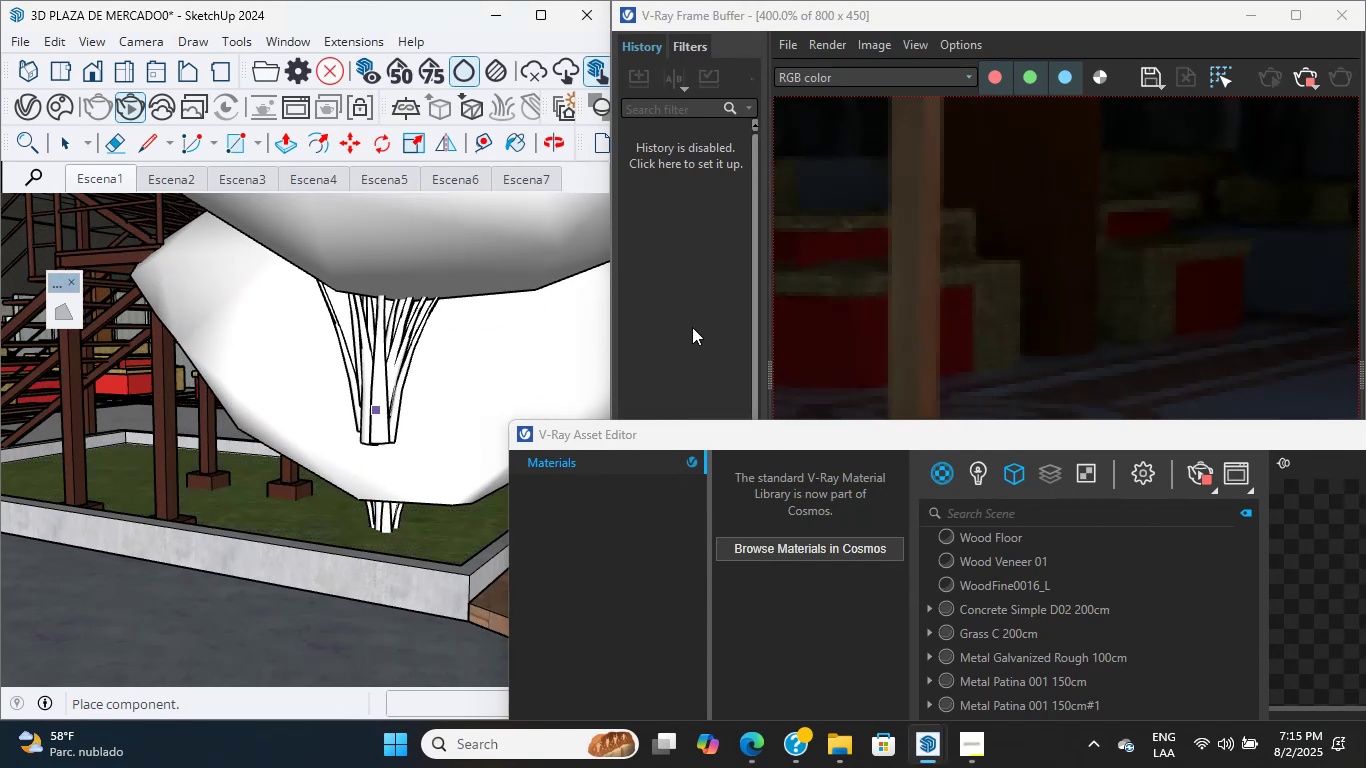 
scroll: coordinate [304, 326], scroll_direction: down, amount: 17.0
 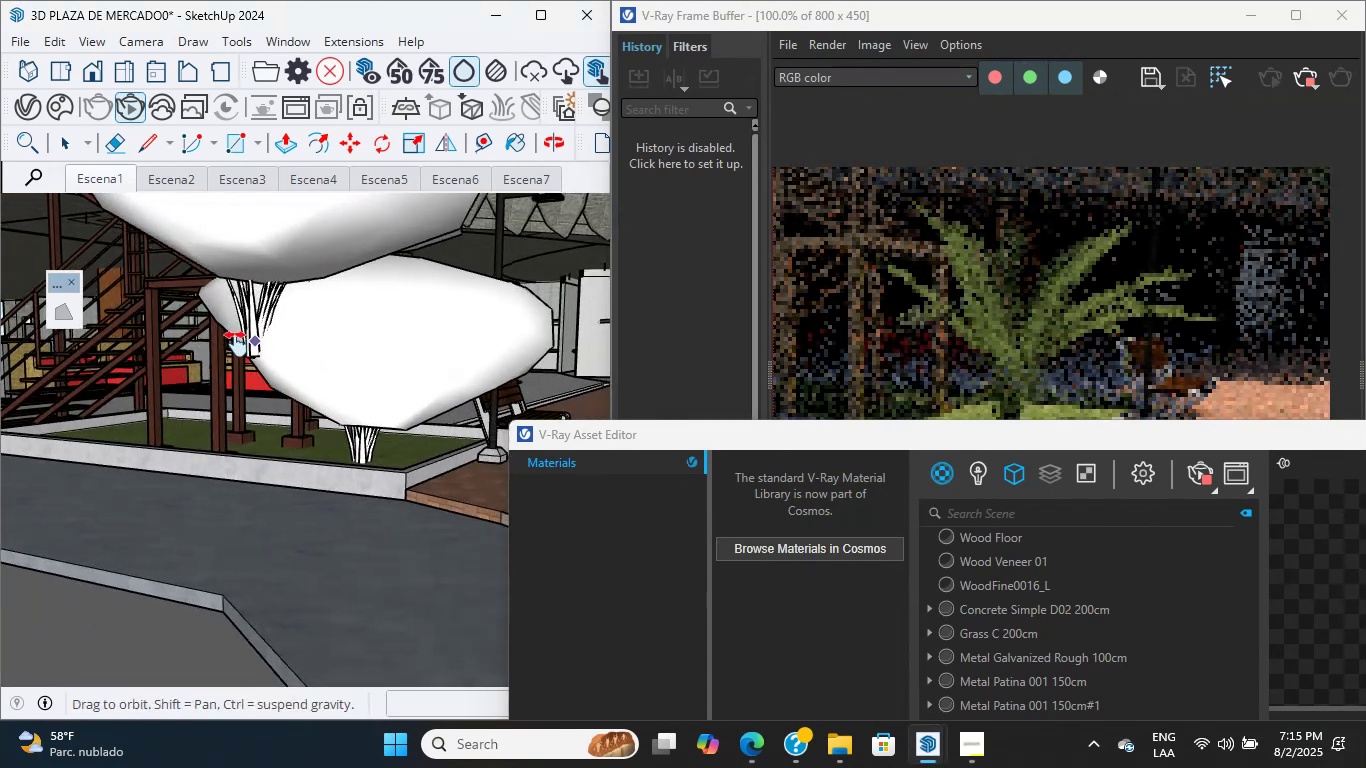 
hold_key(key=ShiftLeft, duration=0.47)
 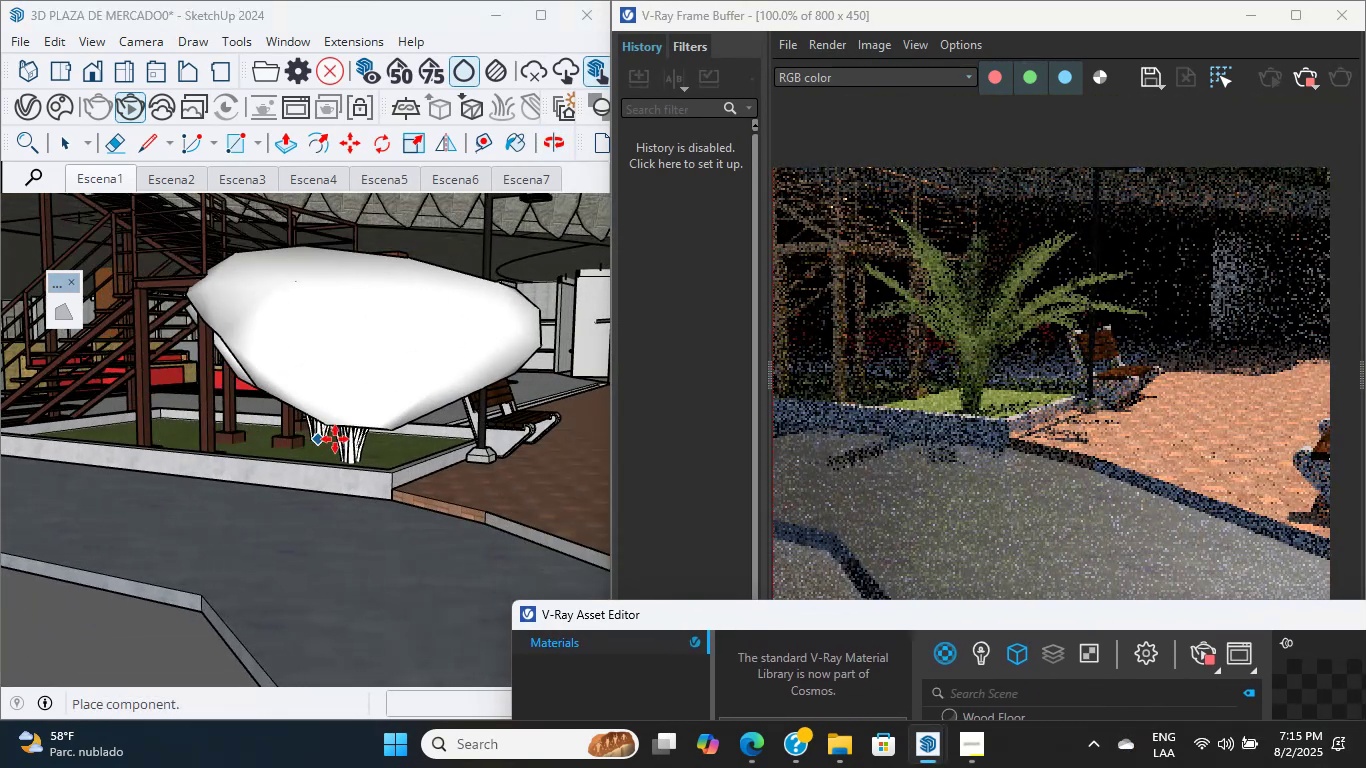 
scroll: coordinate [97, 484], scroll_direction: up, amount: 15.0
 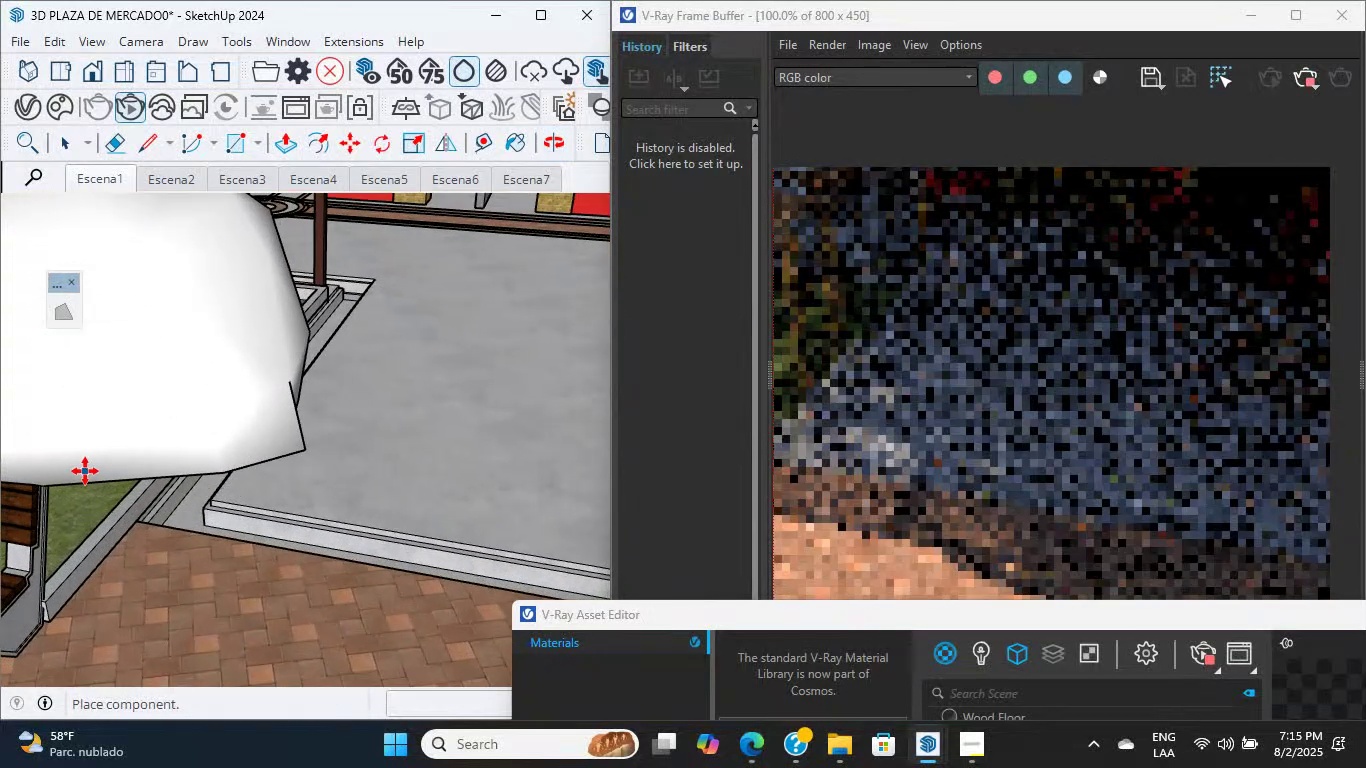 
left_click([85, 471])
 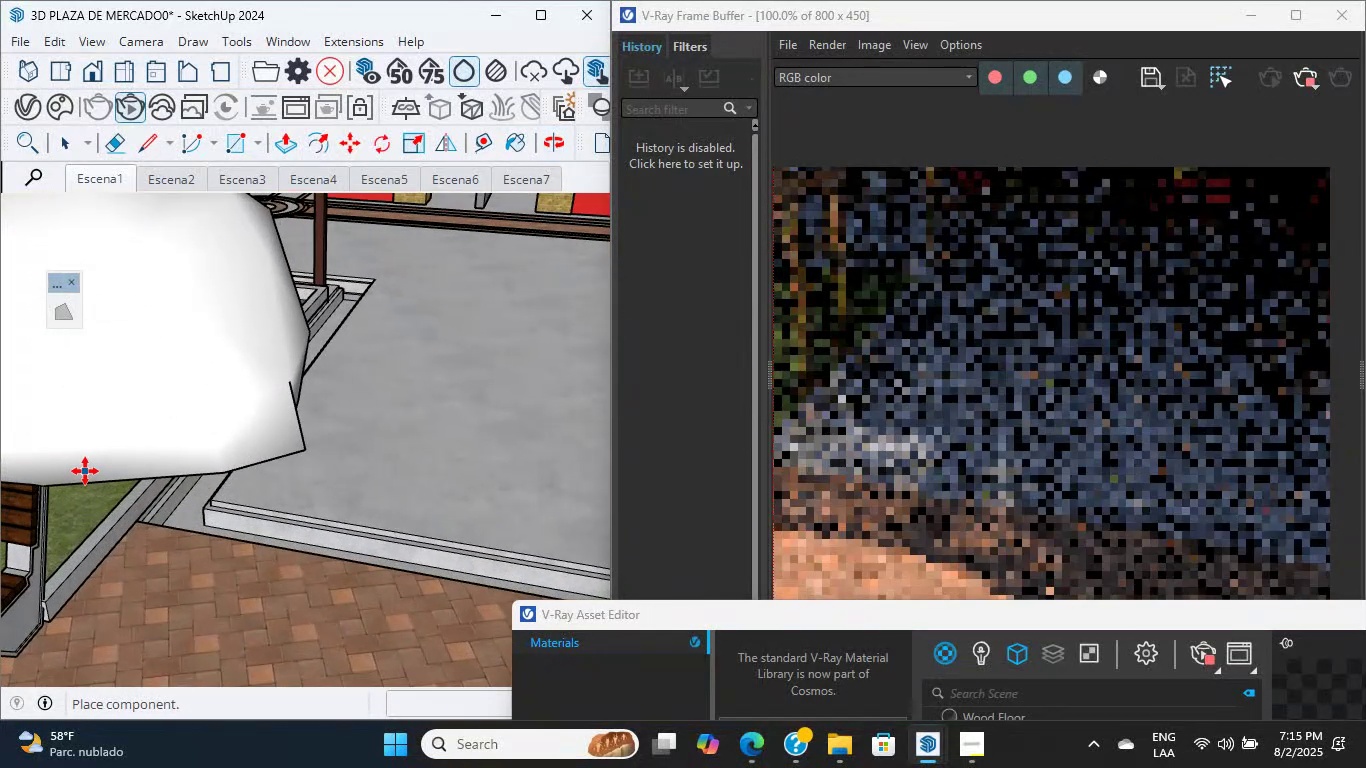 
scroll: coordinate [121, 489], scroll_direction: down, amount: 31.0
 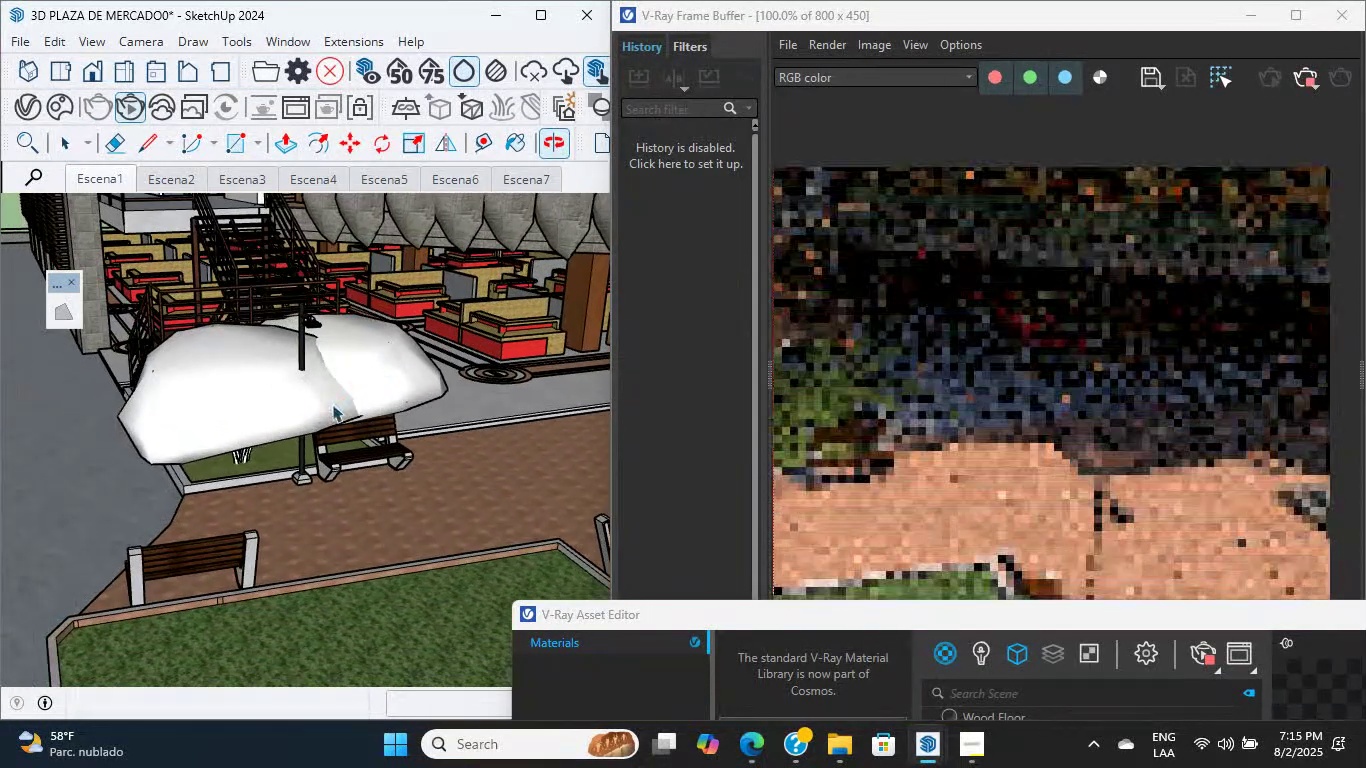 
key(Escape)
 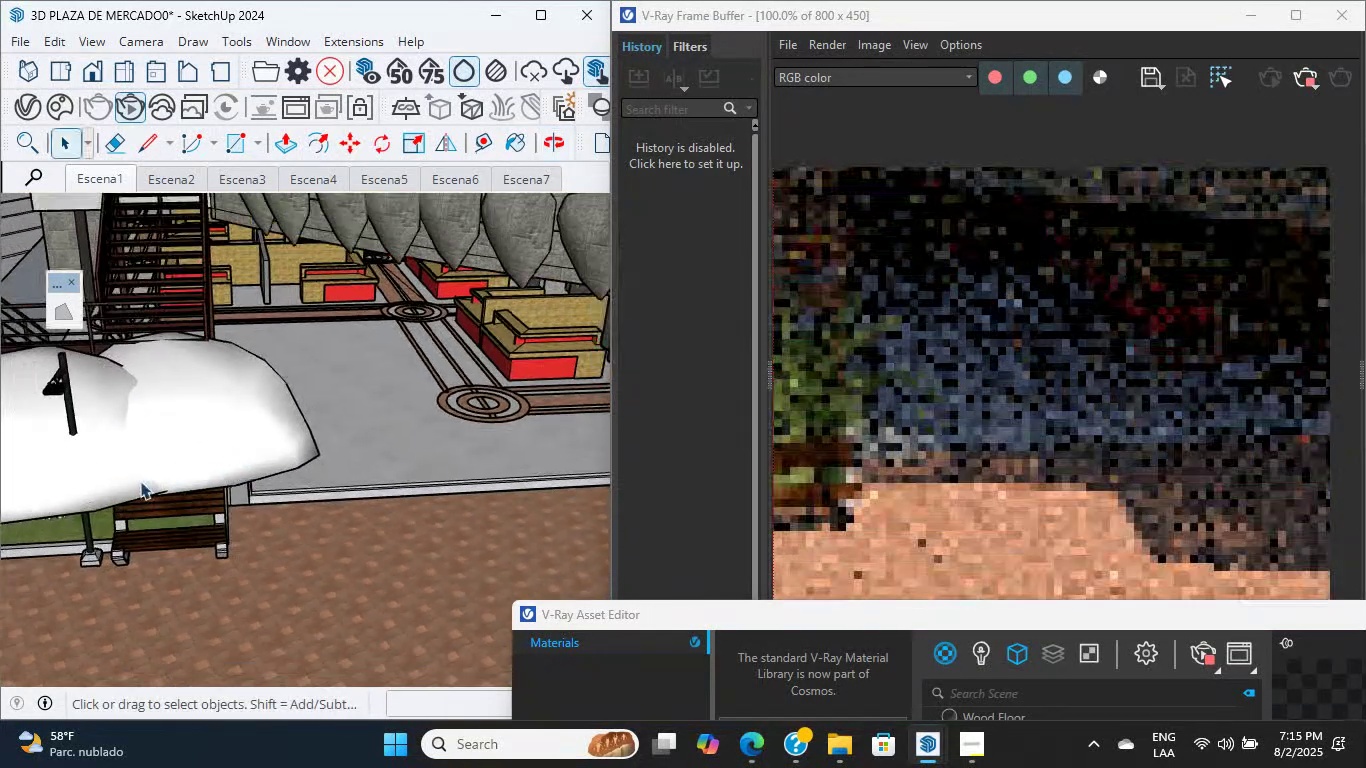 
key(Shift+ShiftLeft)
 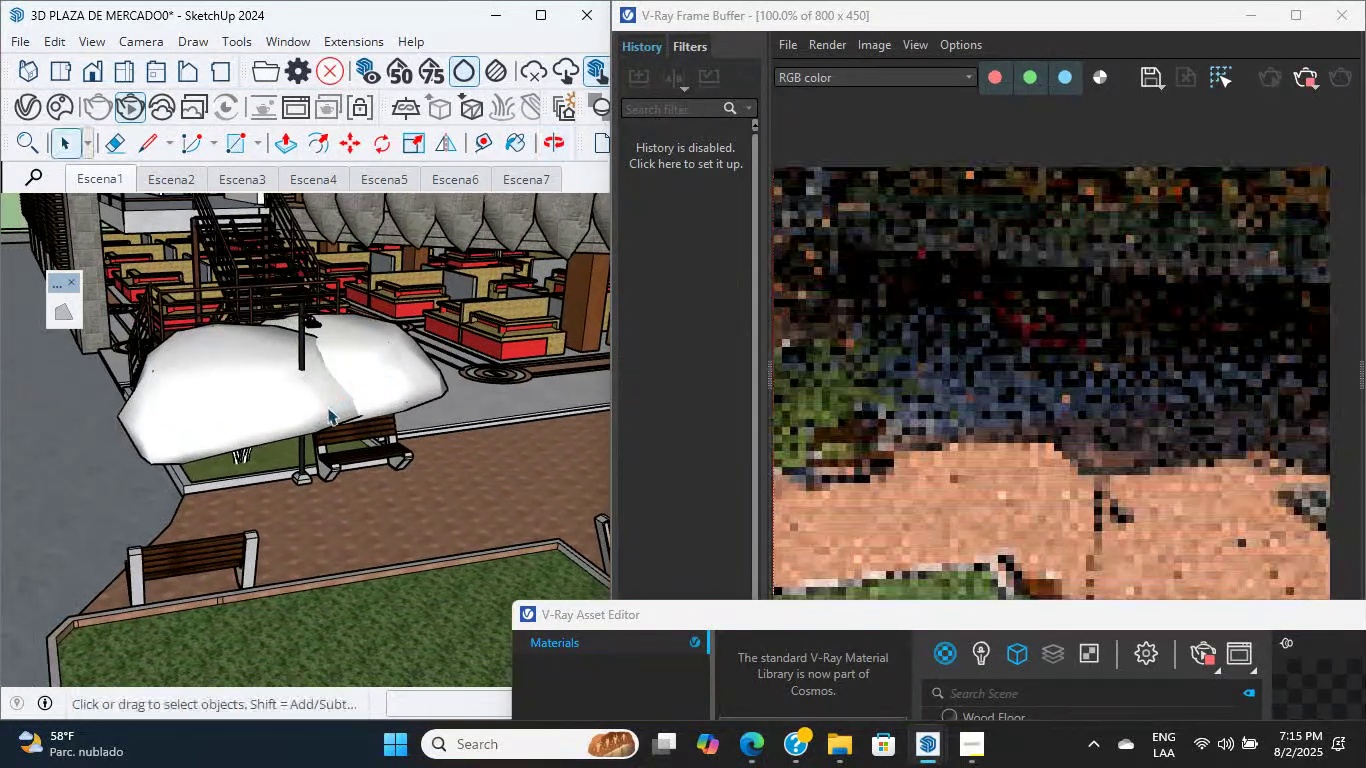 
scroll: coordinate [250, 444], scroll_direction: up, amount: 3.0
 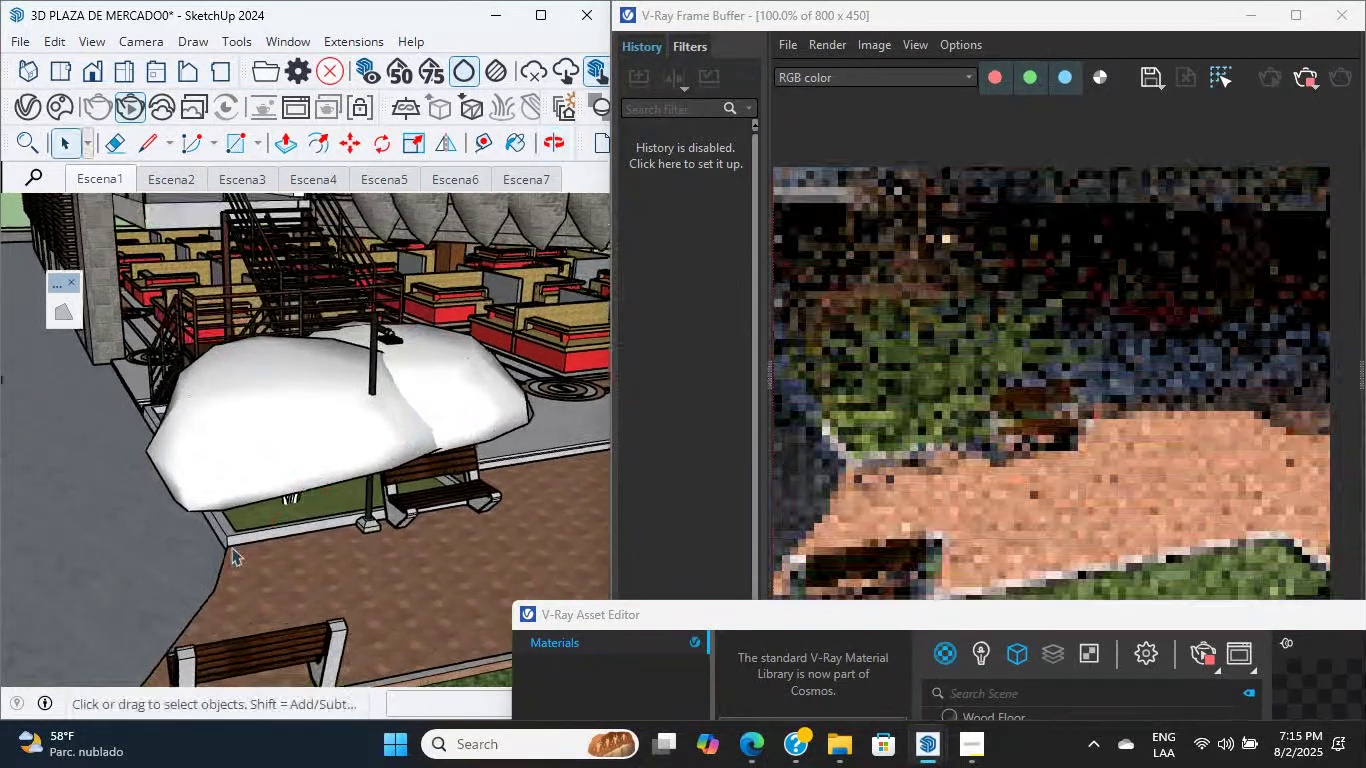 
hold_key(key=ShiftLeft, duration=0.44)
 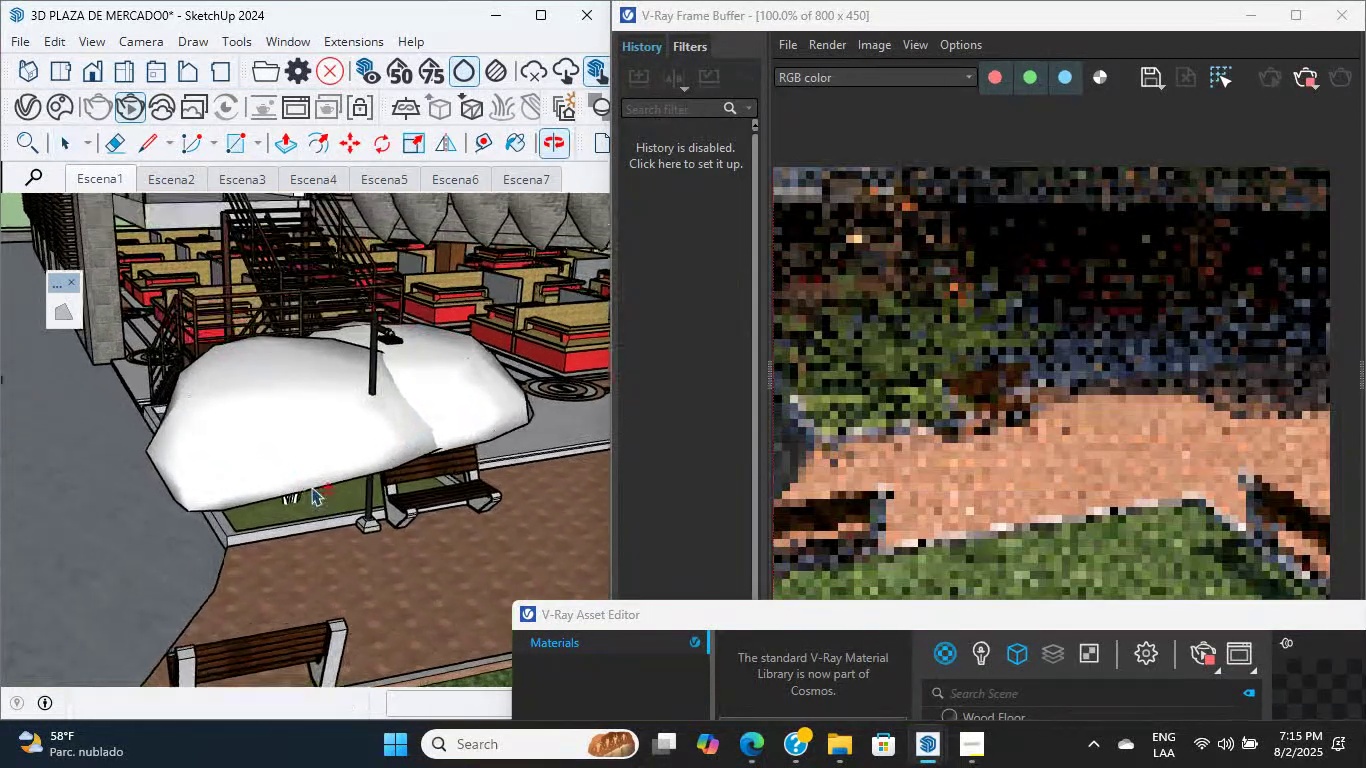 
scroll: coordinate [233, 546], scroll_direction: up, amount: 3.0
 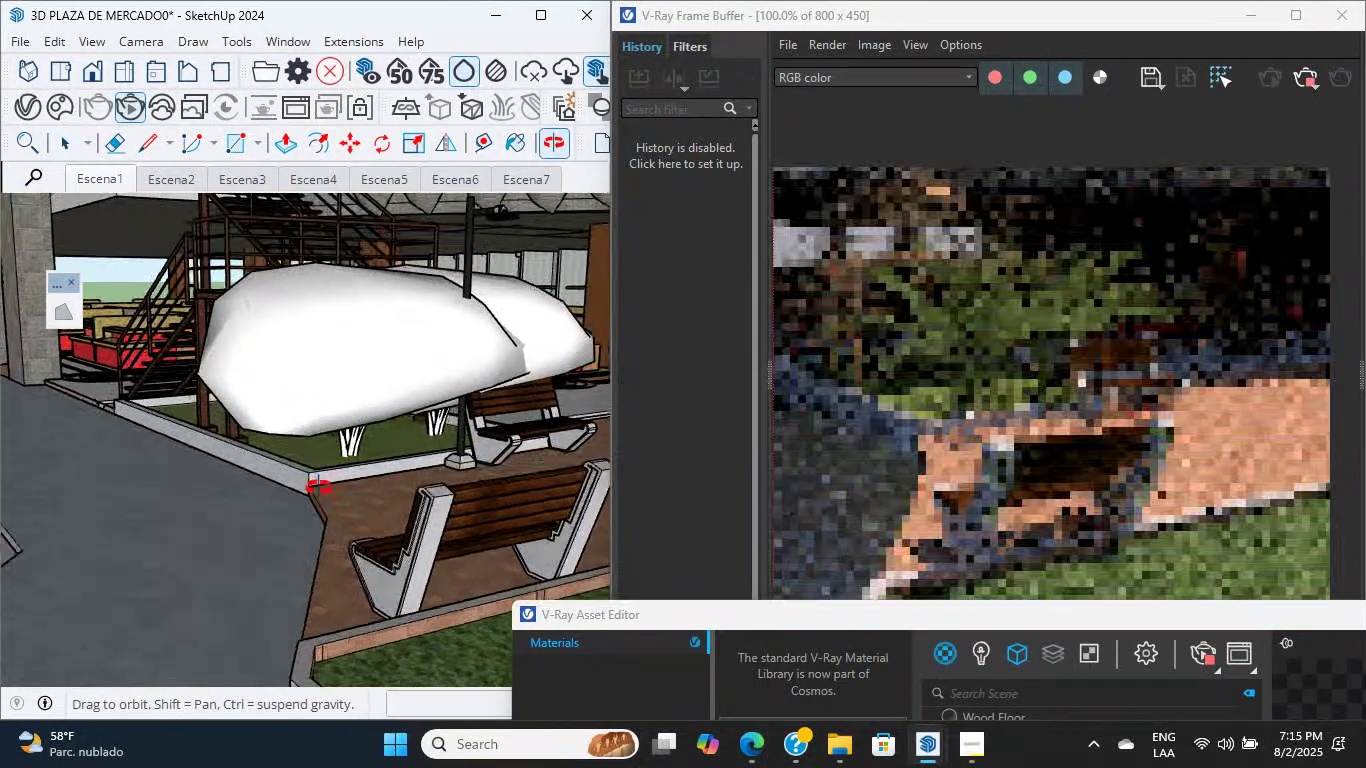 
hold_key(key=ShiftLeft, duration=0.54)
 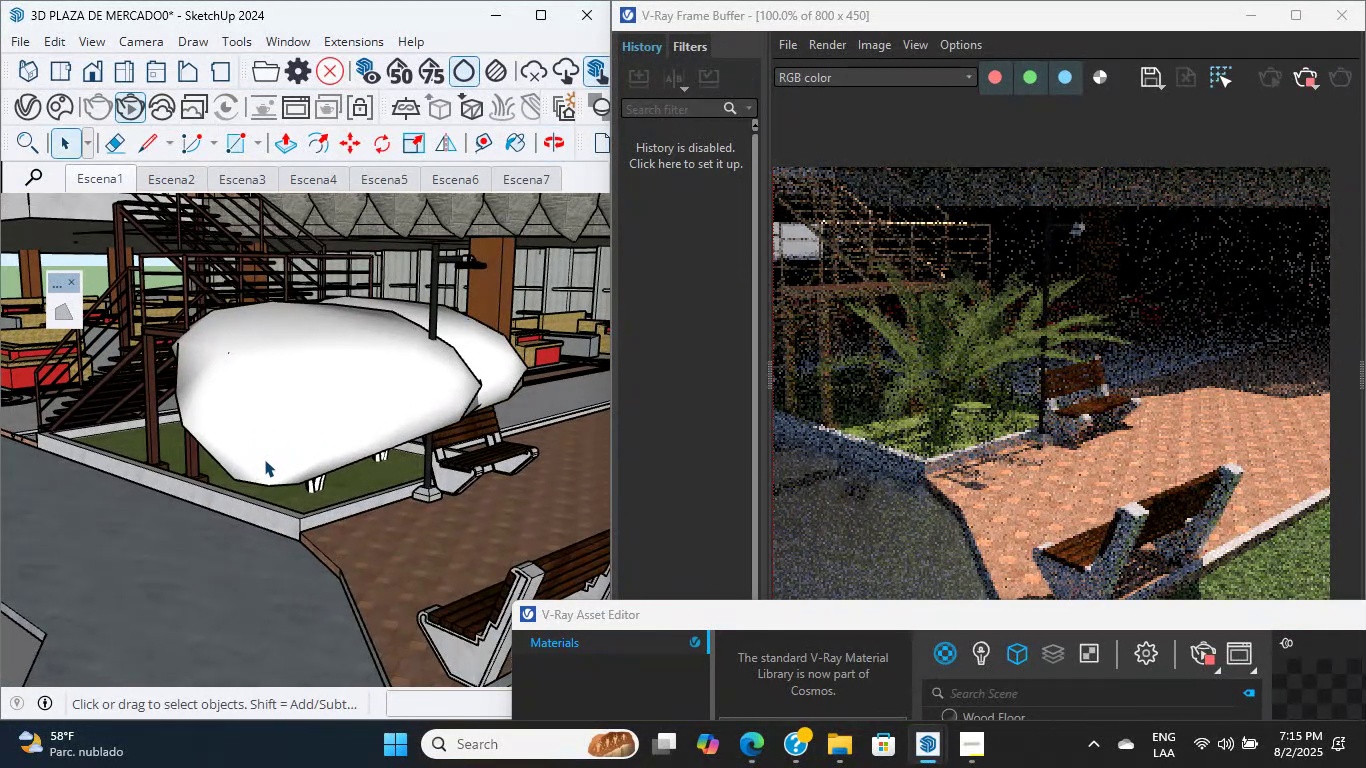 
scroll: coordinate [348, 424], scroll_direction: up, amount: 5.0
 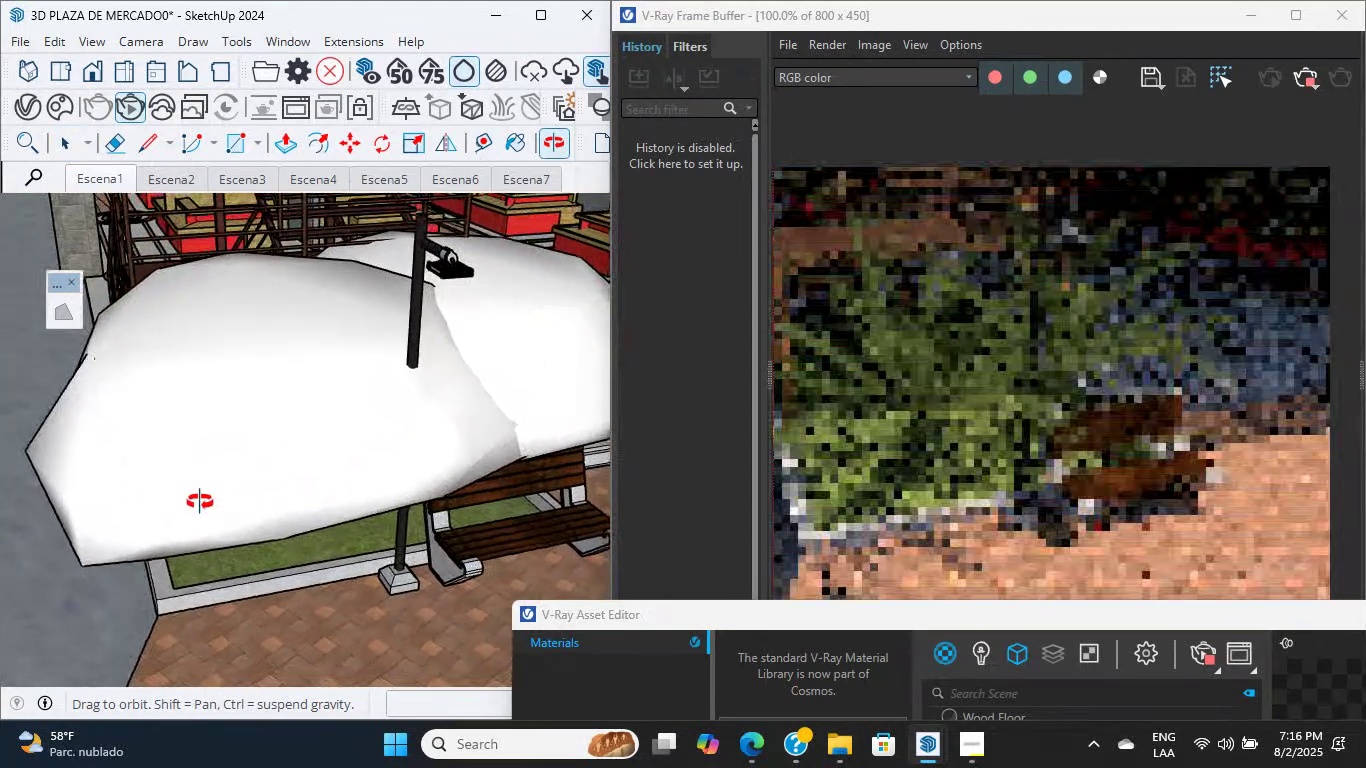 
scroll: coordinate [200, 494], scroll_direction: down, amount: 7.0
 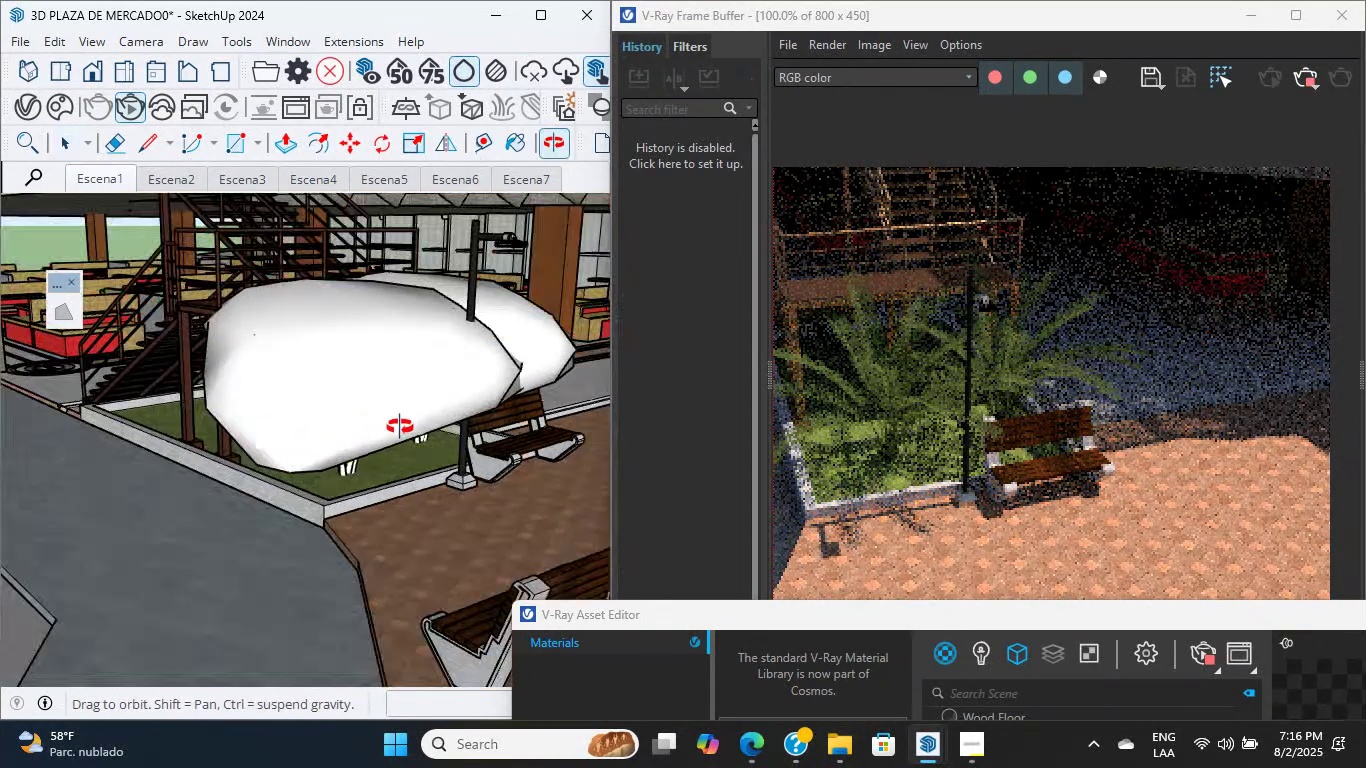 
left_click([92, 186])
 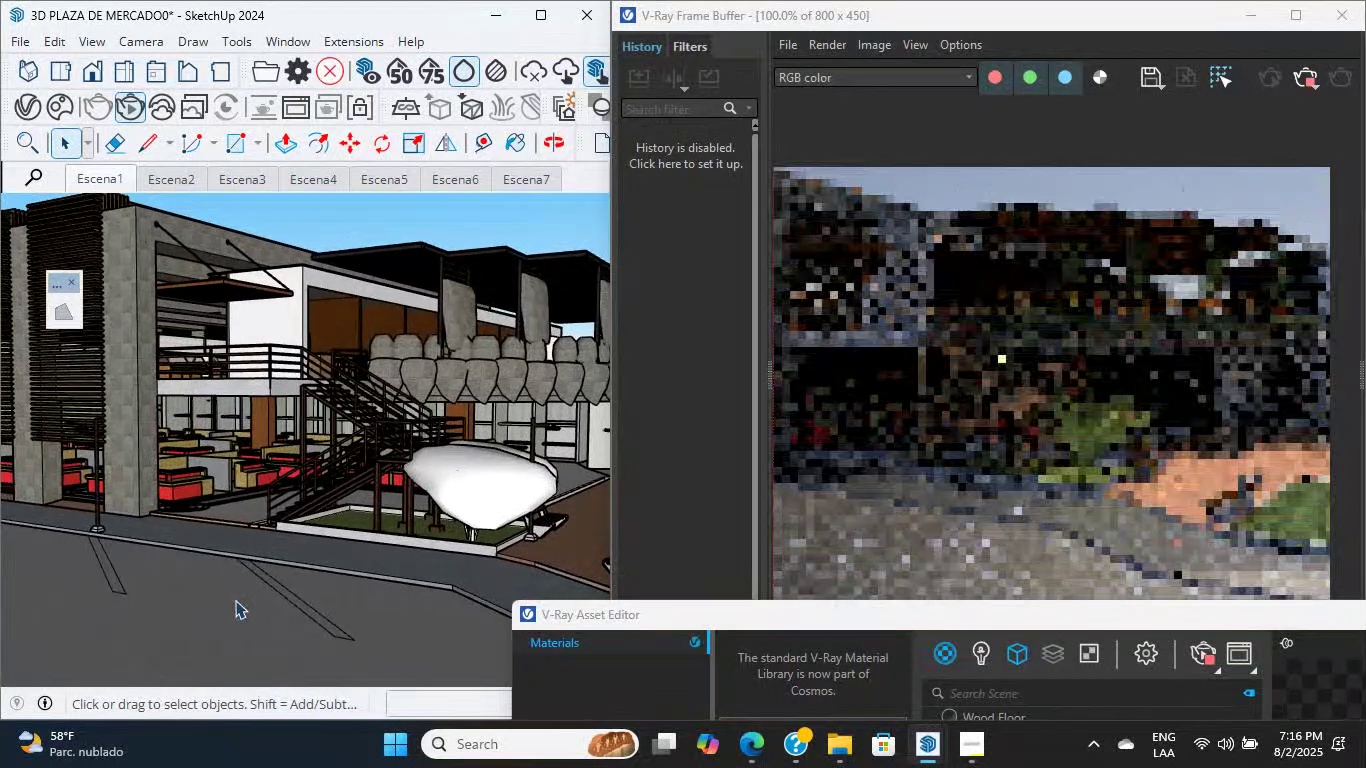 
hold_key(key=ShiftLeft, duration=8.04)
scroll: coordinate [294, 371], scroll_direction: up, amount: 7.0
 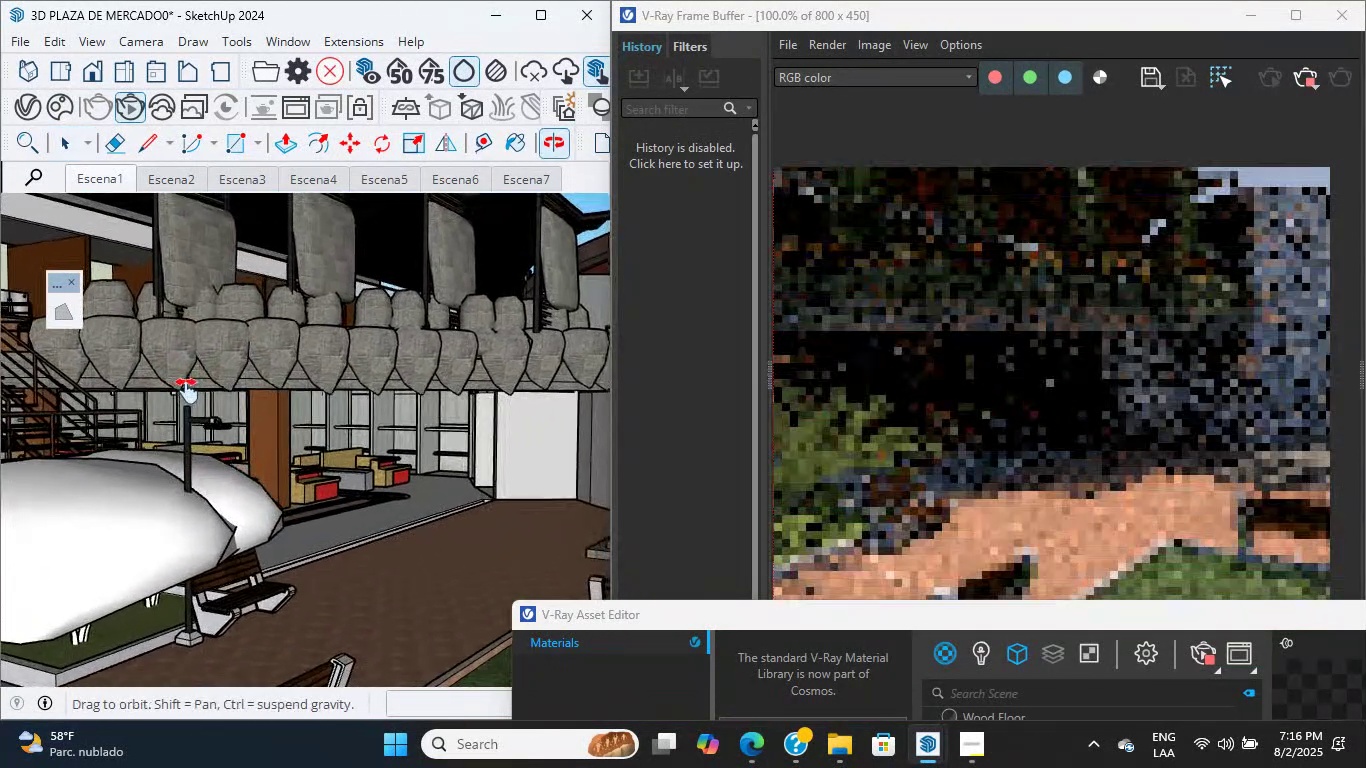 
scroll: coordinate [222, 413], scroll_direction: down, amount: 2.0
 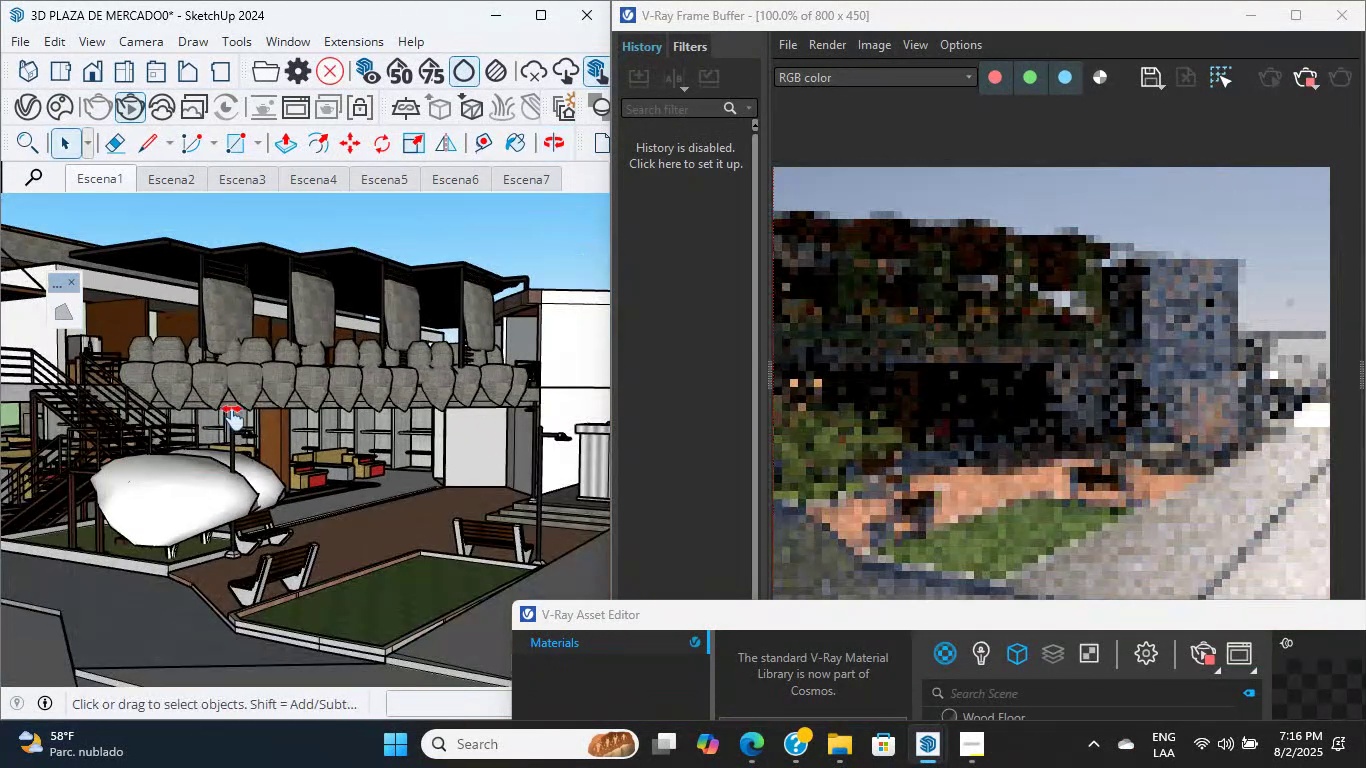 
double_click([273, 457])
 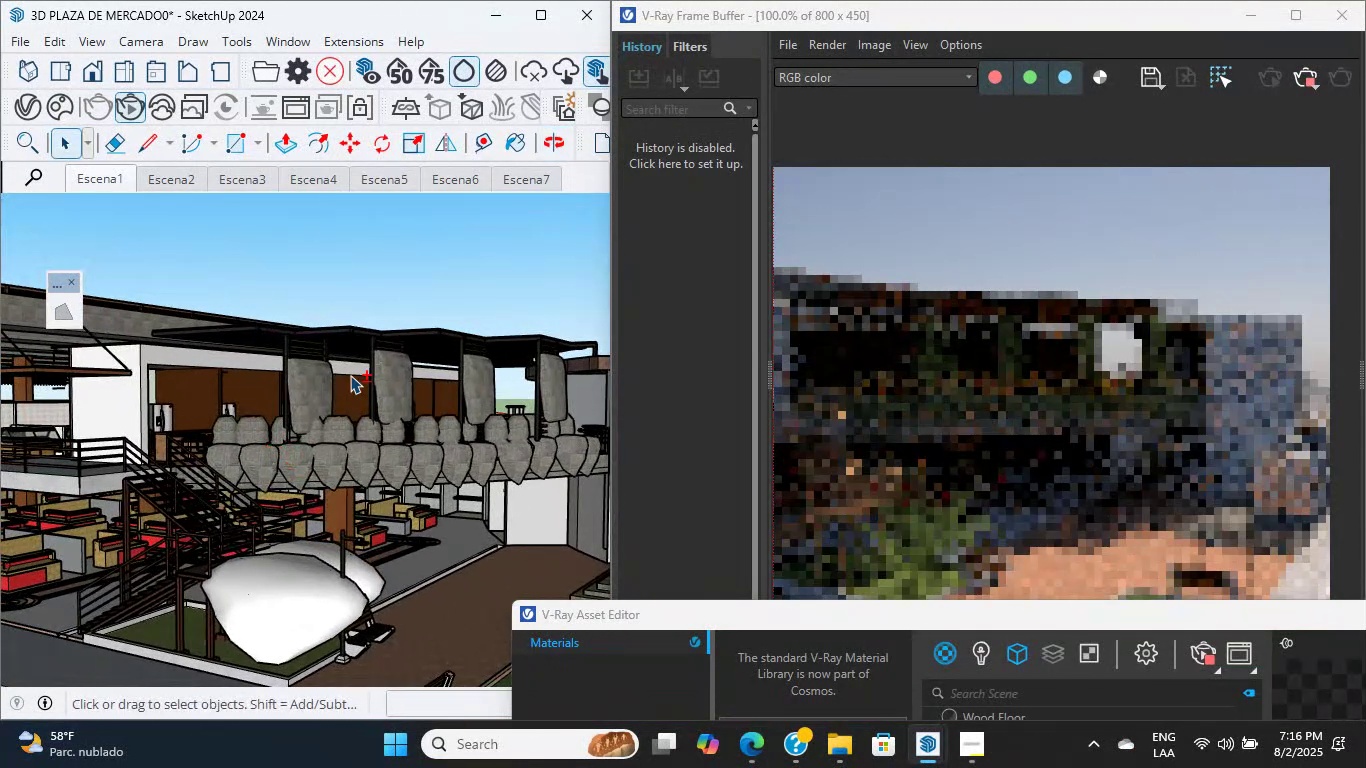 
scroll: coordinate [349, 502], scroll_direction: up, amount: 1.0
 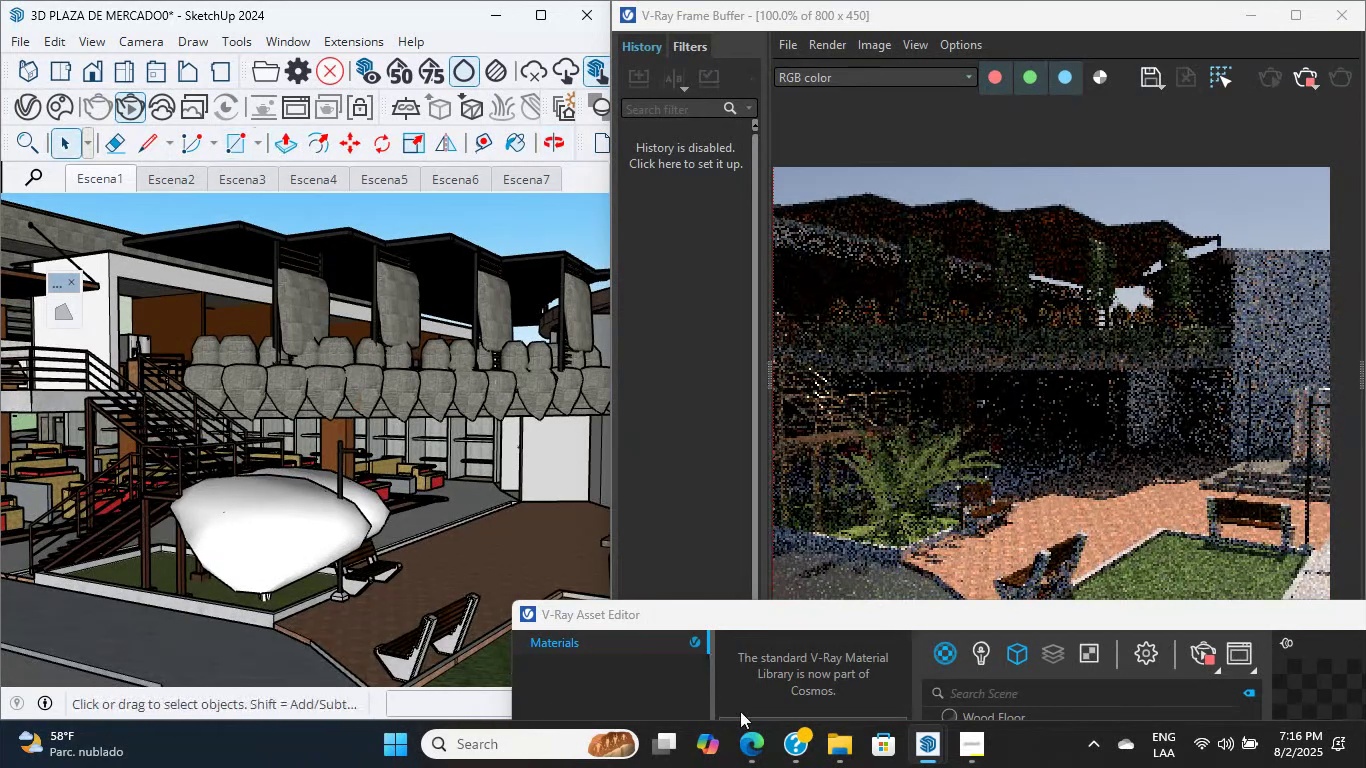 
left_click([924, 744])
 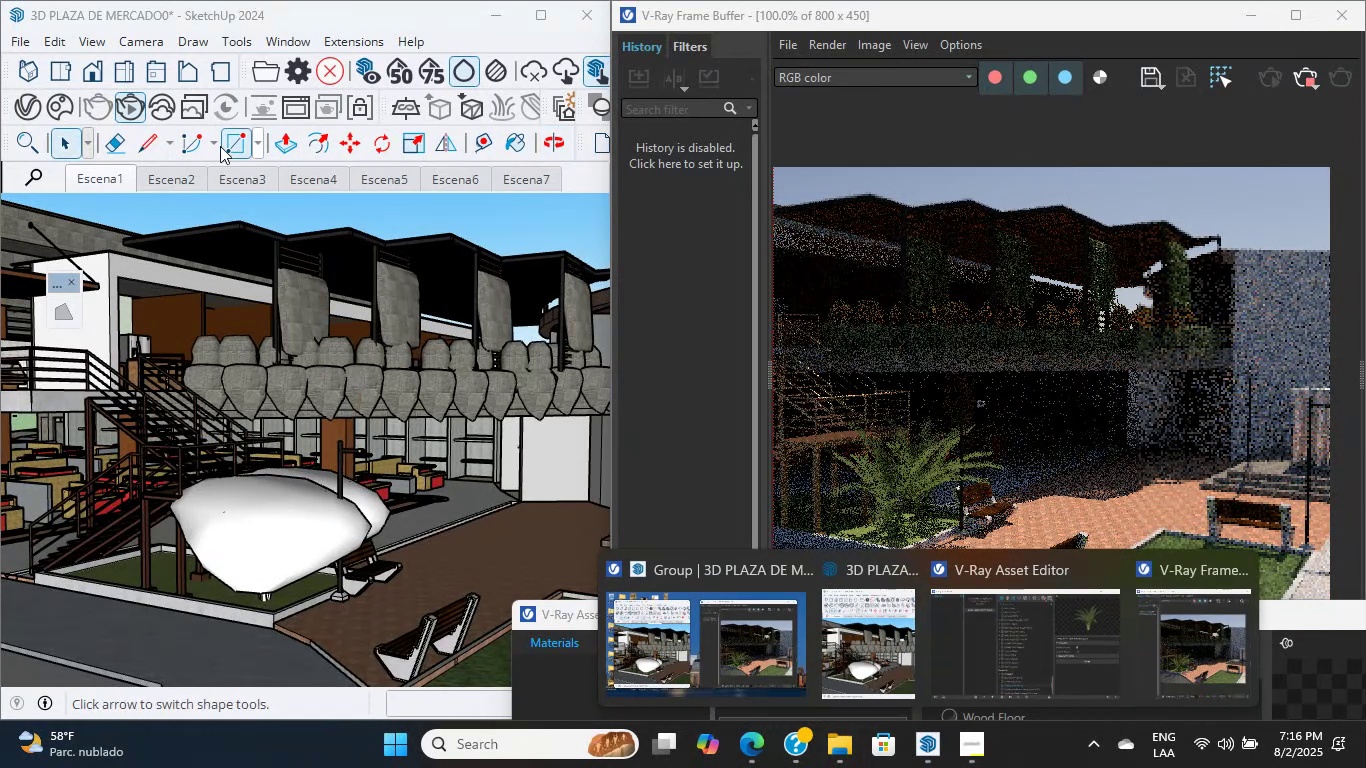 
left_click([513, 141])
 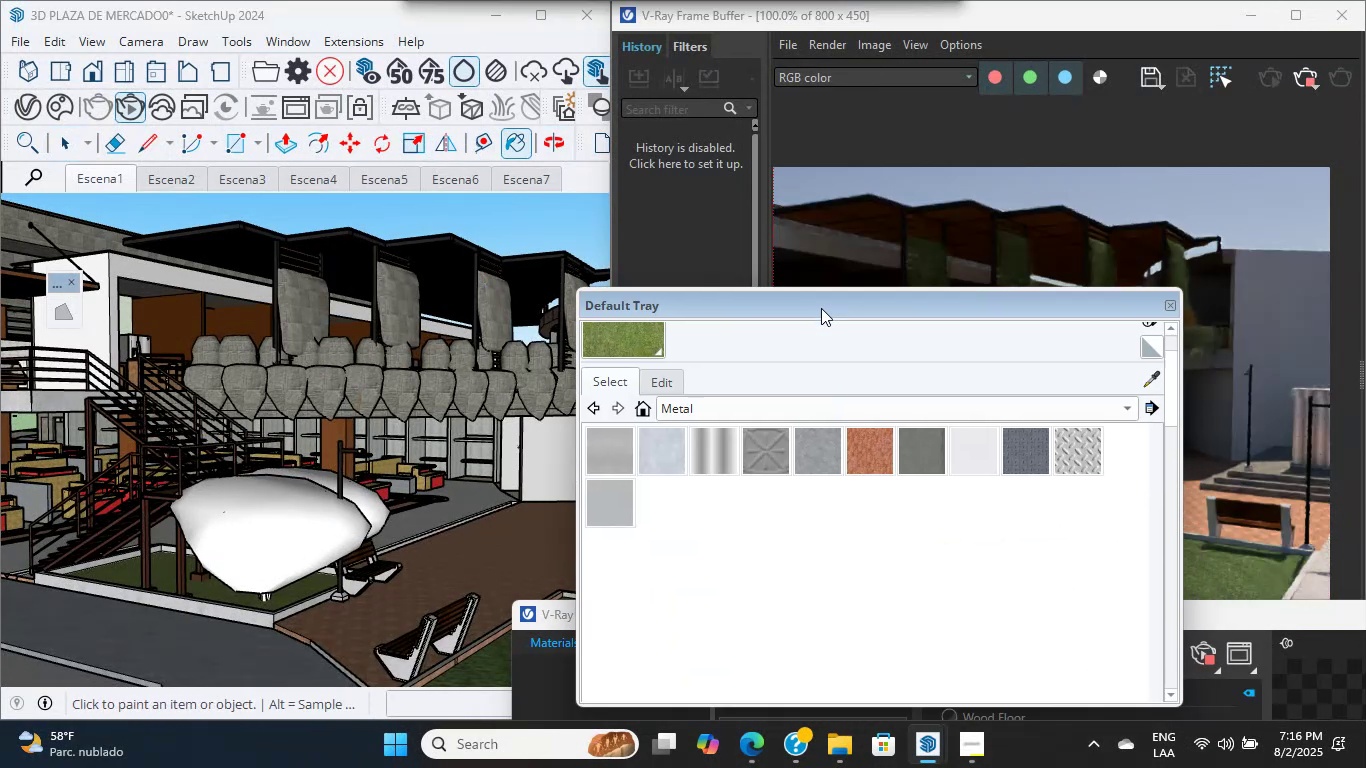 
scroll: coordinate [894, 450], scroll_direction: down, amount: 6.0
 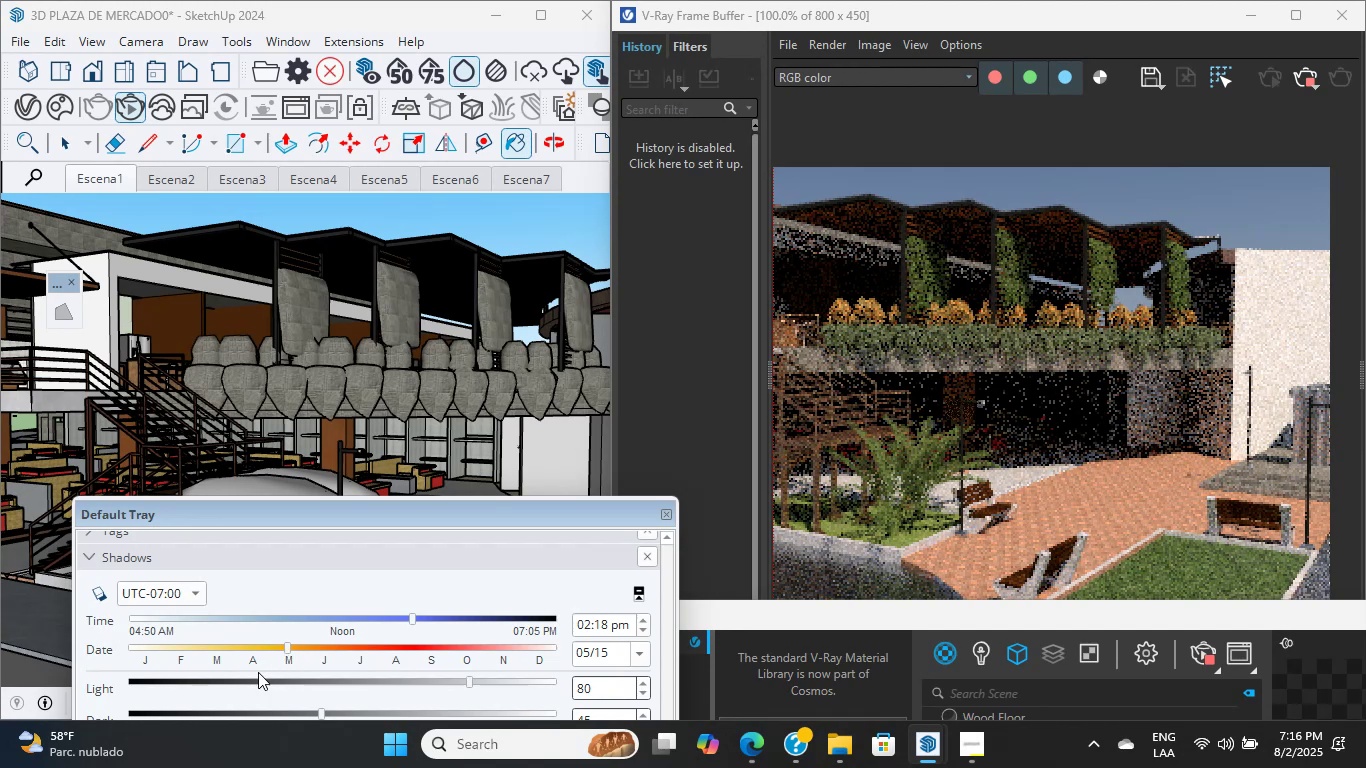 
wait(37.52)
 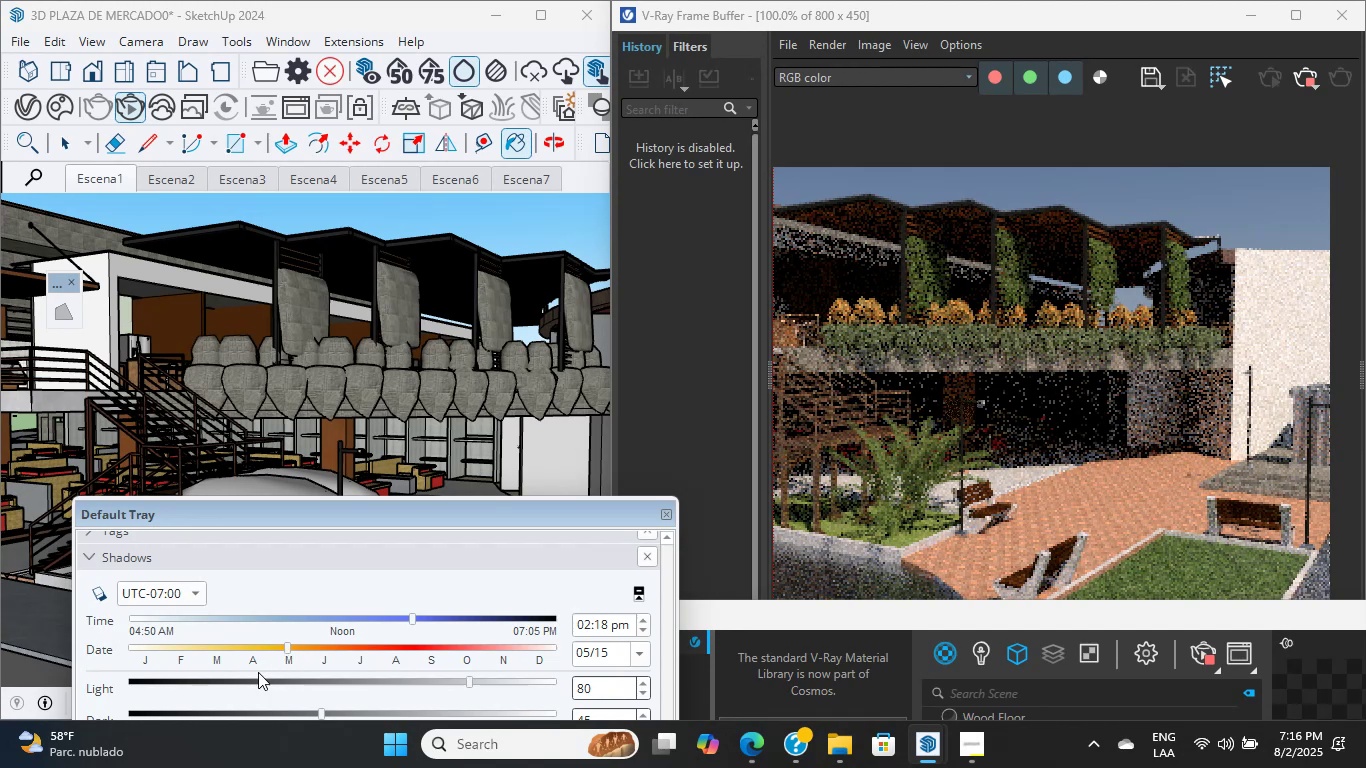 
left_click([248, 652])
 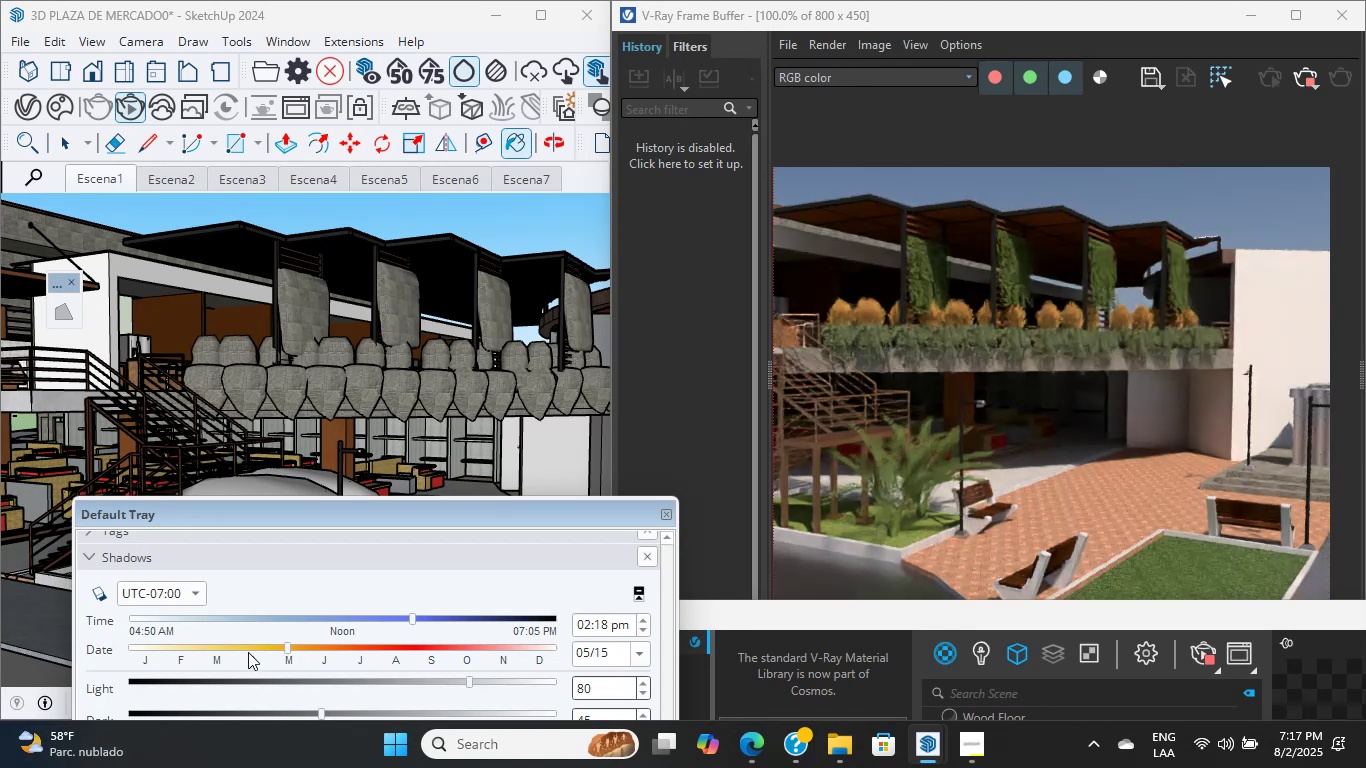 
left_click([251, 649])
 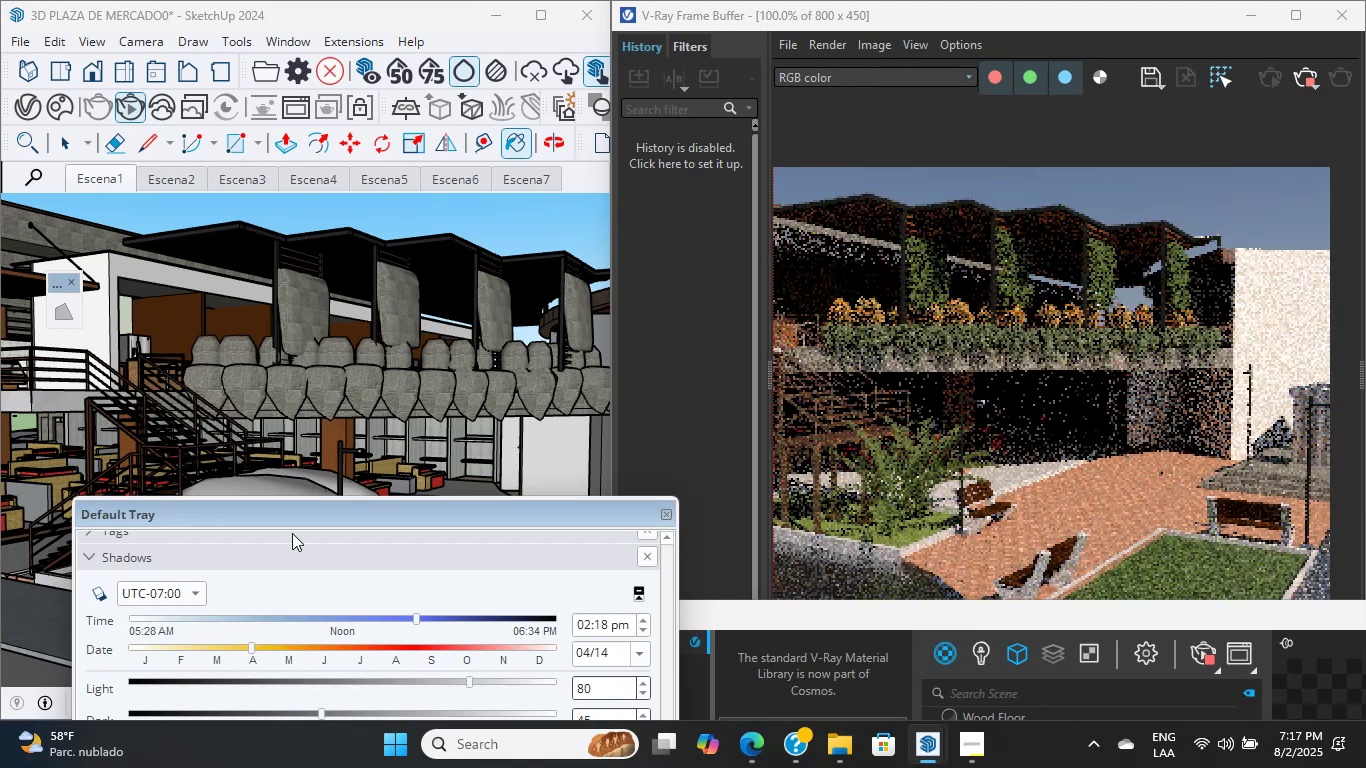 
mouse_move([374, 290])
 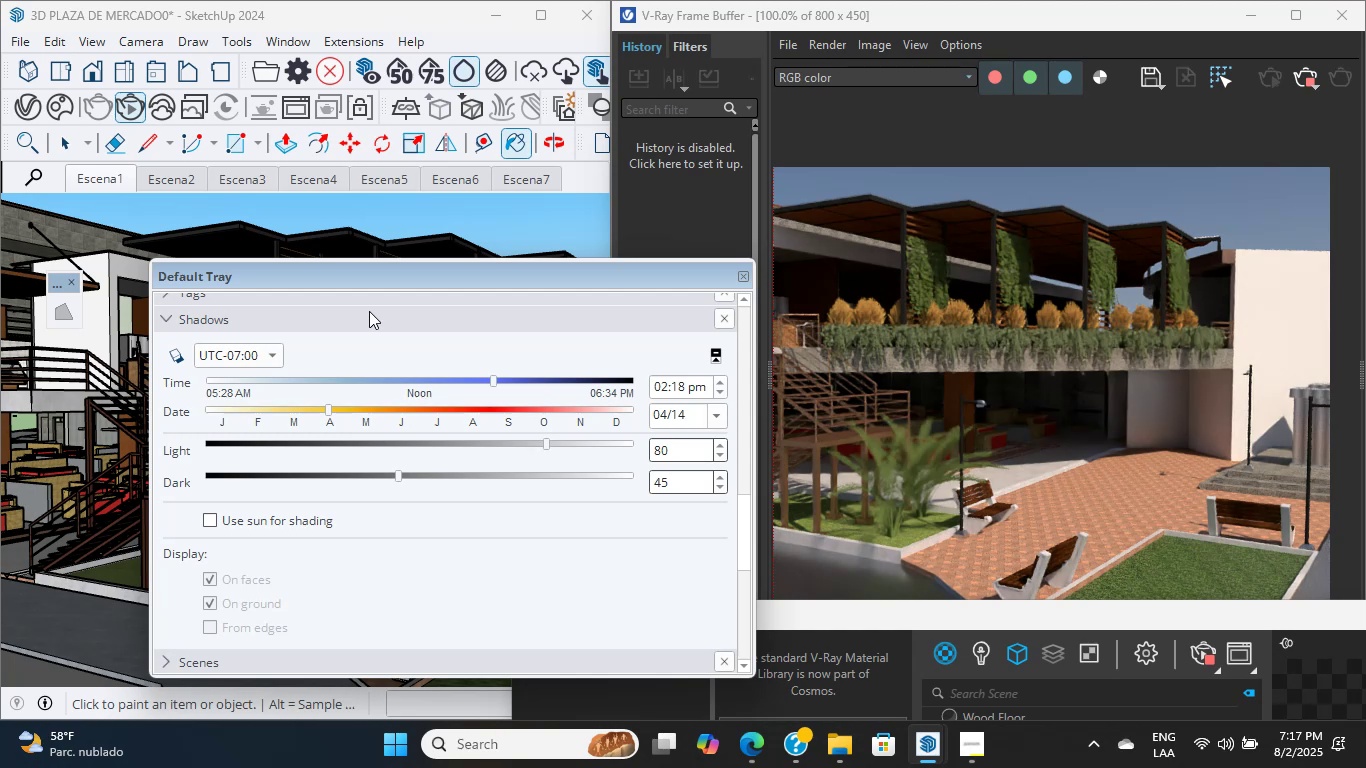 
wait(7.36)
 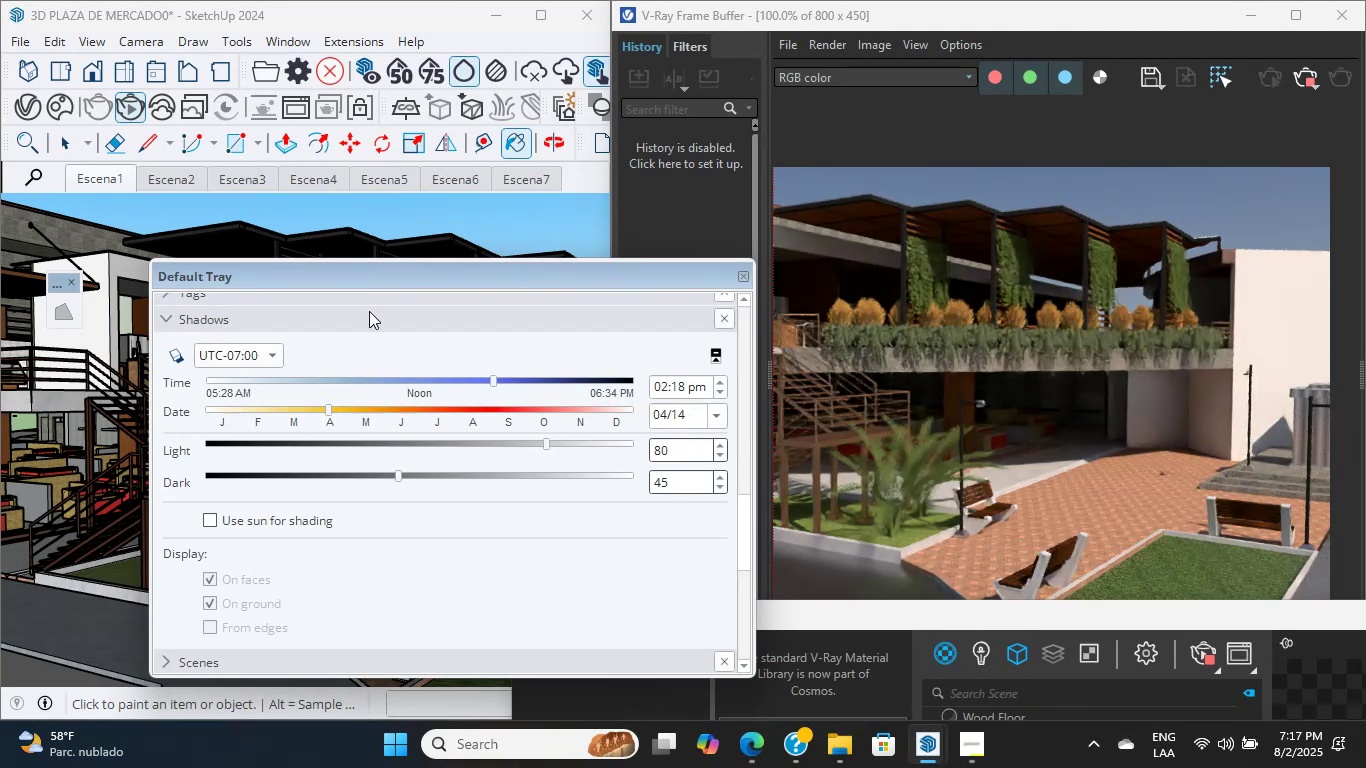 
right_click([116, 168])
 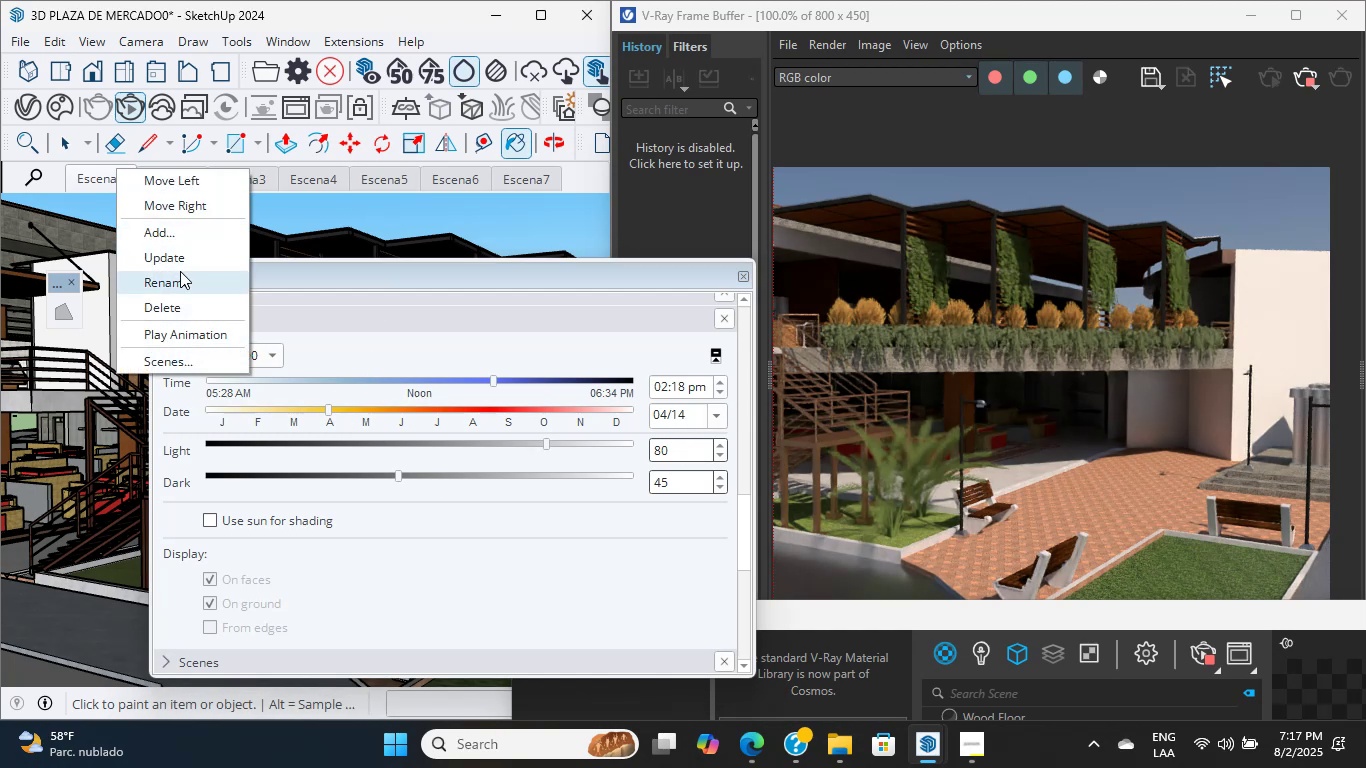 
left_click([182, 255])
 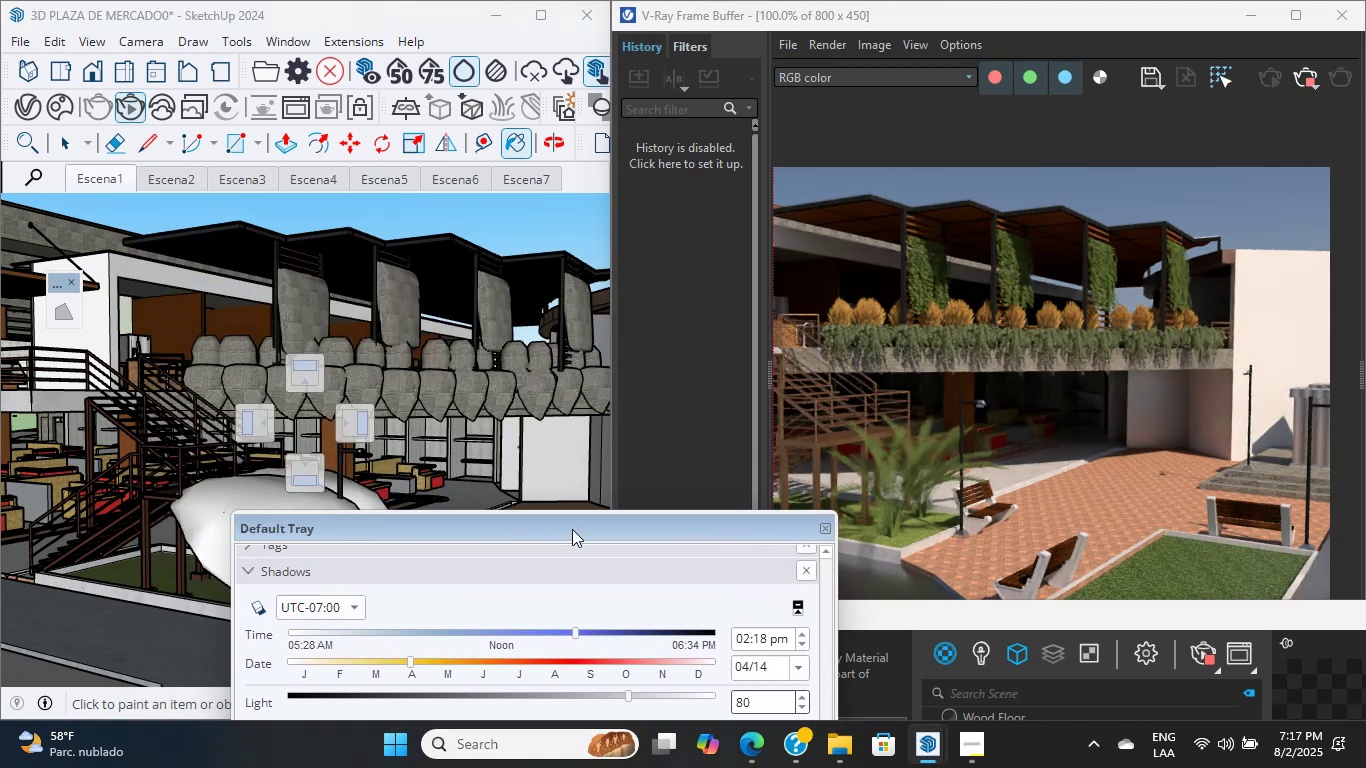 
hold_key(key=ShiftLeft, duration=5.47)
scroll: coordinate [310, 349], scroll_direction: up, amount: 17.0
 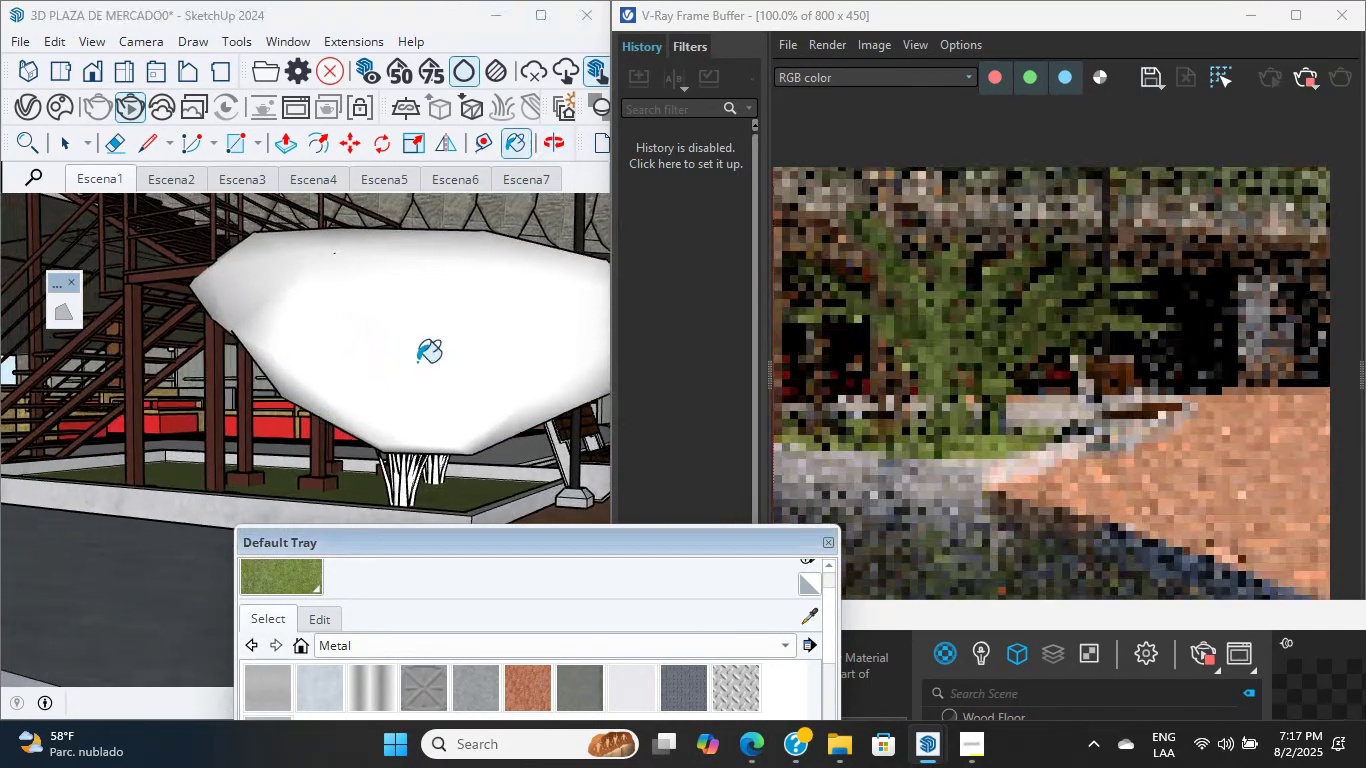 
scroll: coordinate [452, 348], scroll_direction: down, amount: 8.0
 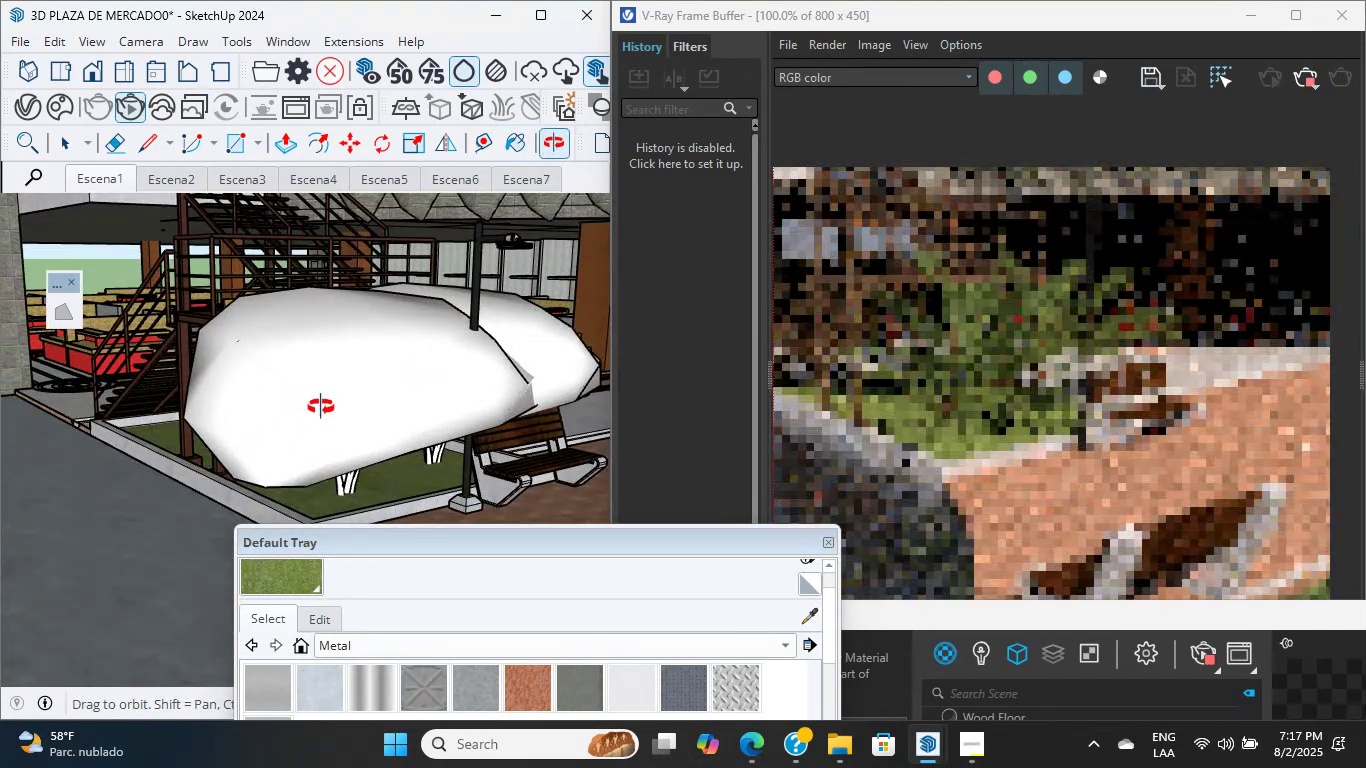 
key(Shift+ShiftLeft)
 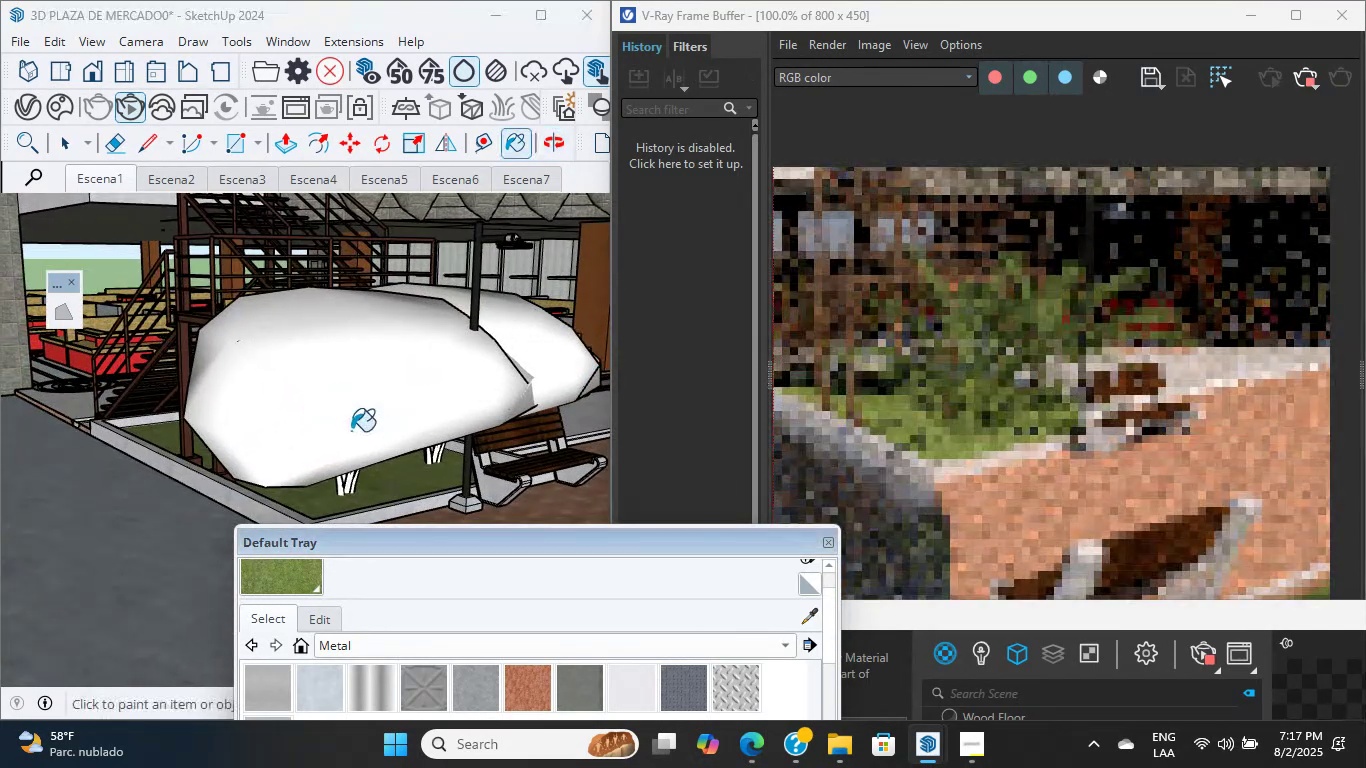 
scroll: coordinate [229, 380], scroll_direction: down, amount: 3.0
 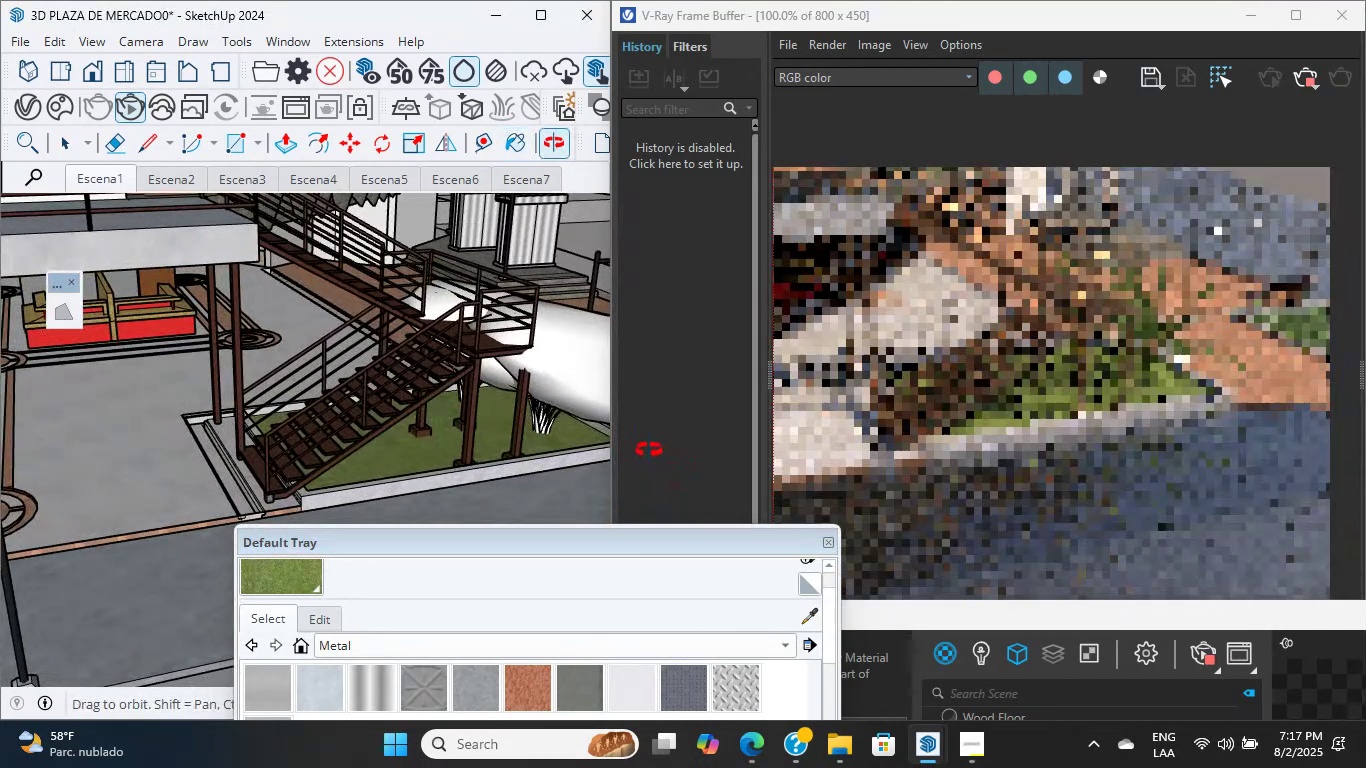 
hold_key(key=ShiftLeft, duration=1.47)
double_click([343, 439])
 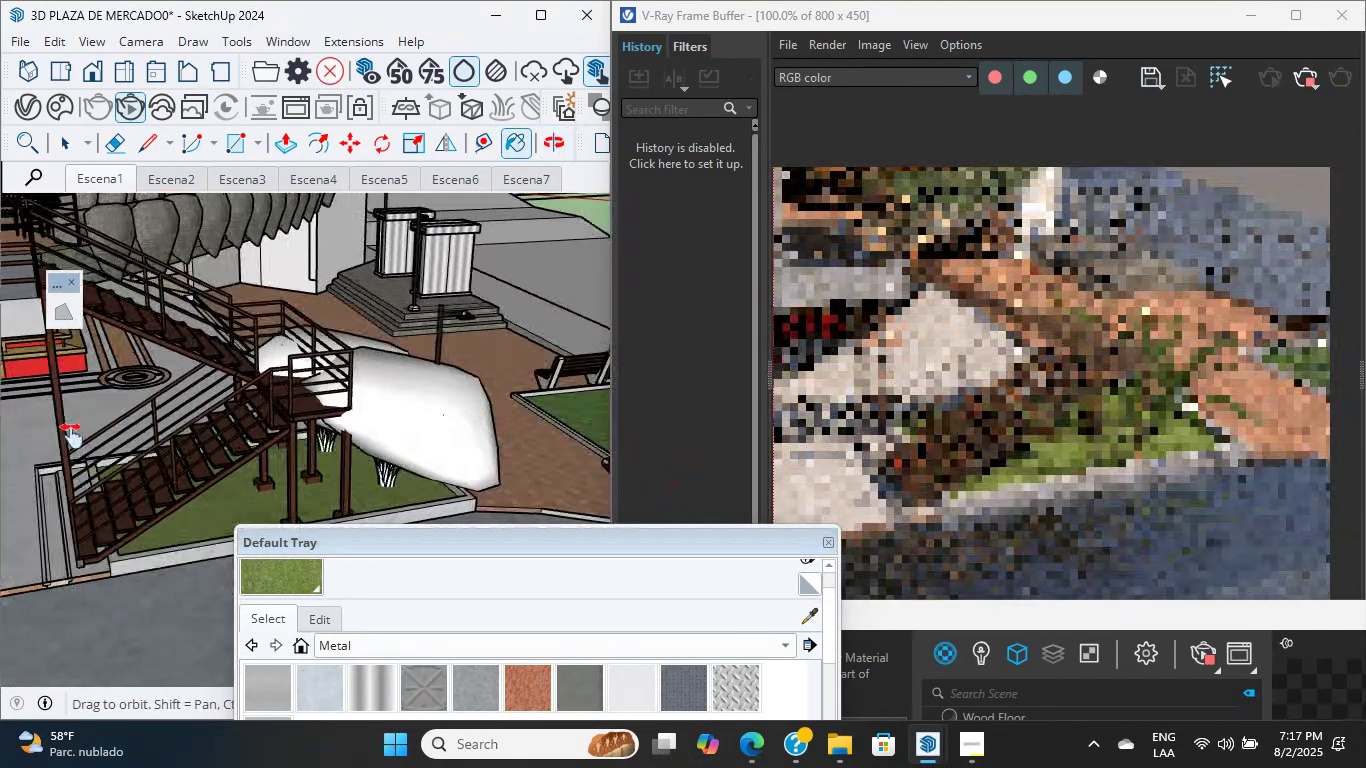 
scroll: coordinate [349, 446], scroll_direction: up, amount: 9.0
 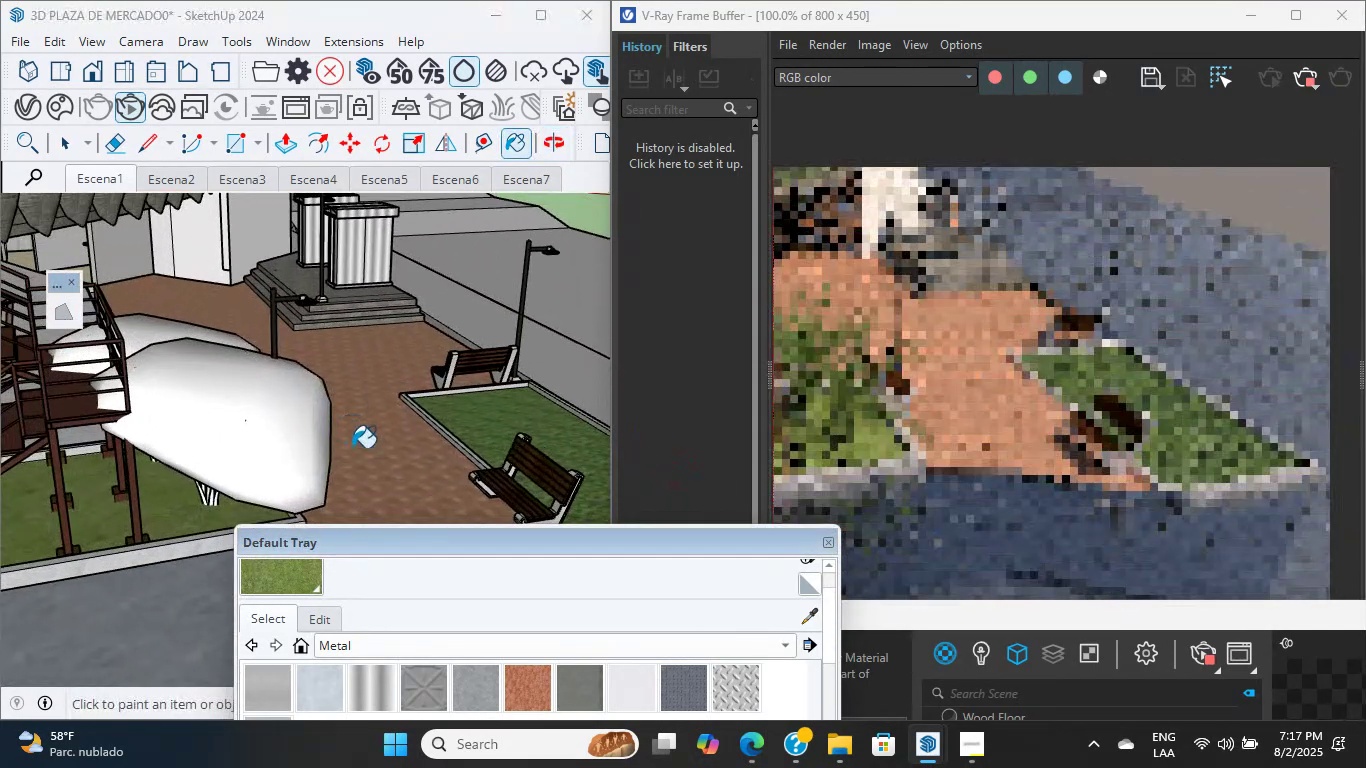 
hold_key(key=ShiftLeft, duration=1.13)
scroll: coordinate [275, 416], scroll_direction: up, amount: 1.0
 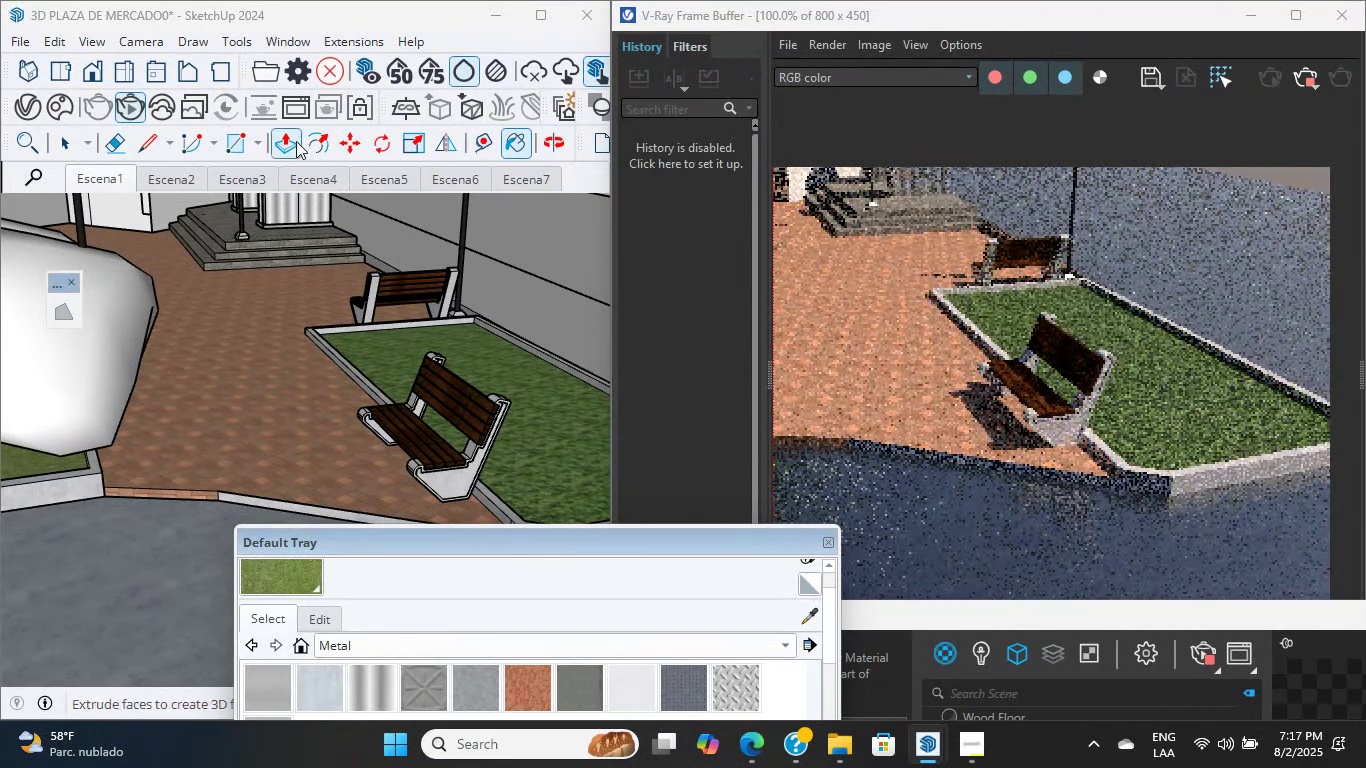 
left_click([522, 145])
 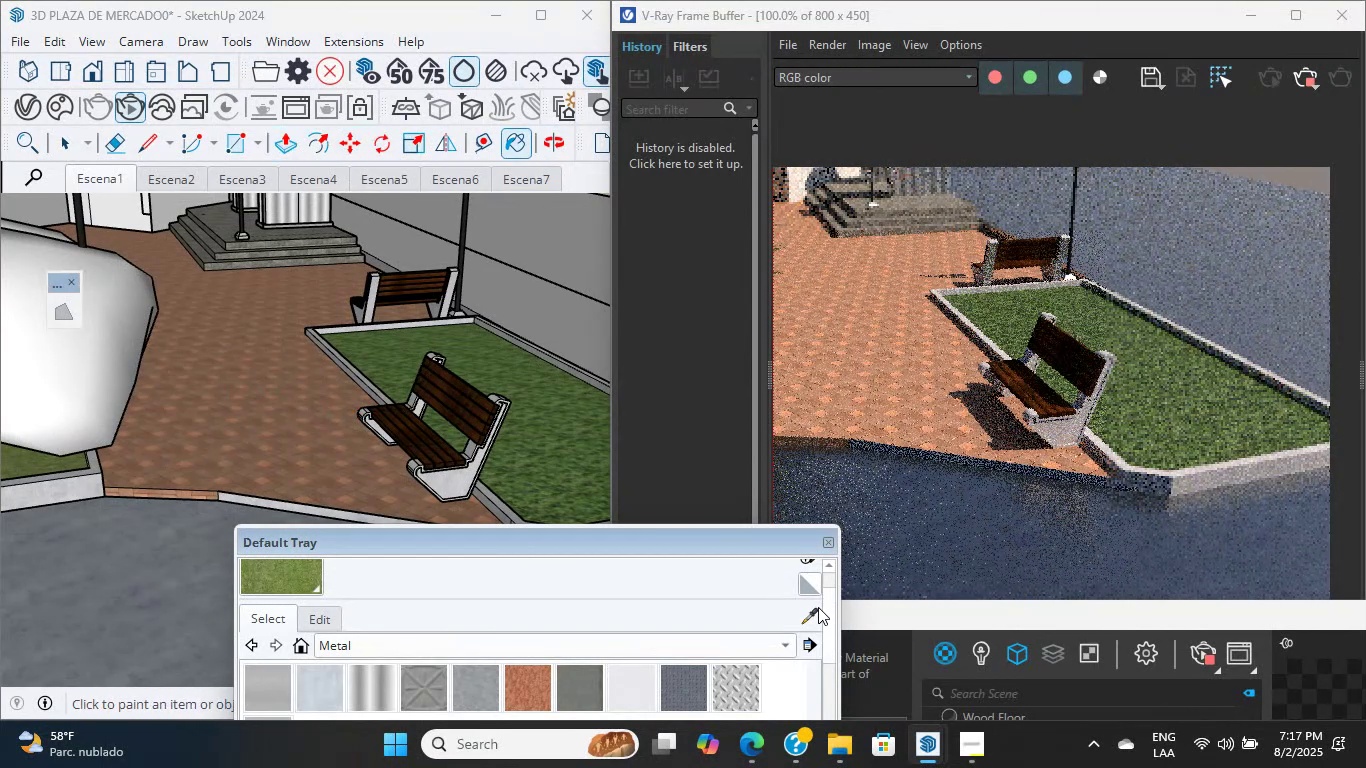 
scroll: coordinate [169, 441], scroll_direction: up, amount: 5.0
 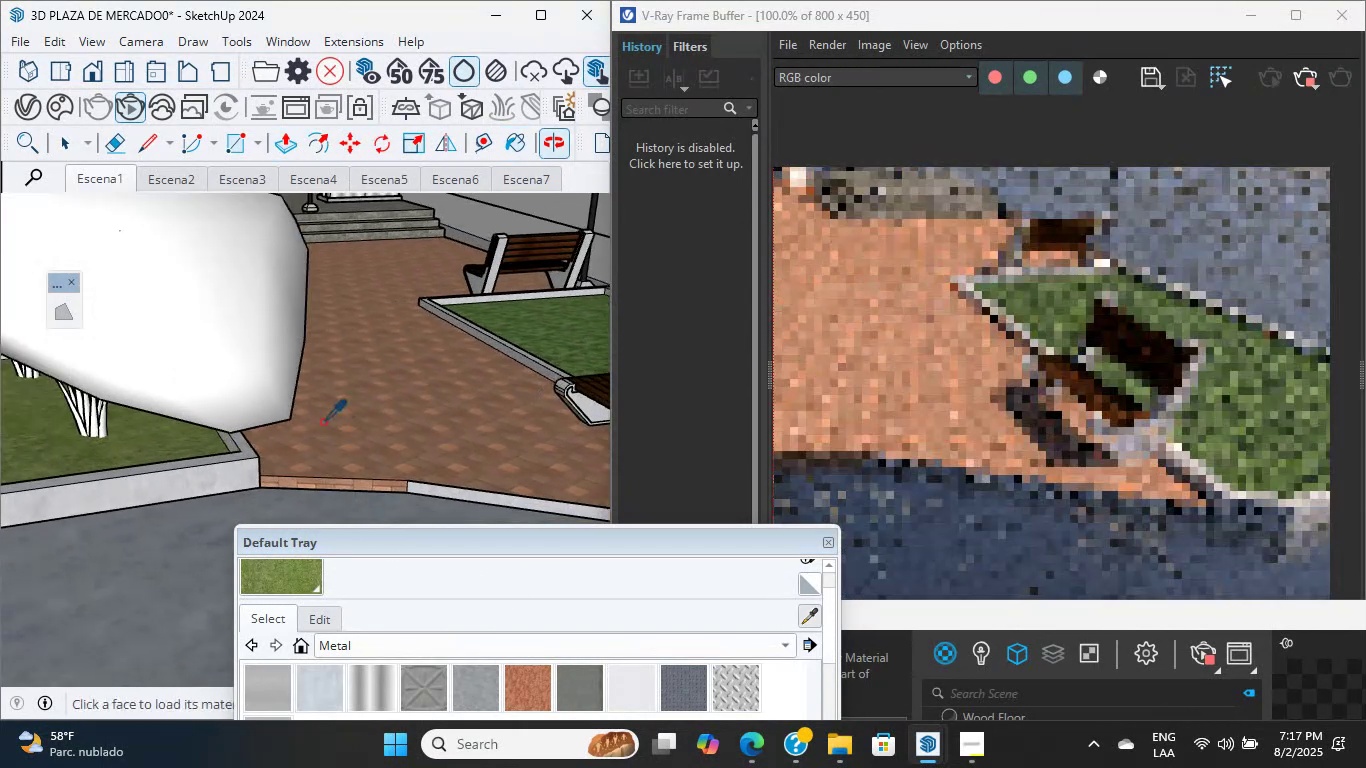 
hold_key(key=ShiftLeft, duration=0.46)
 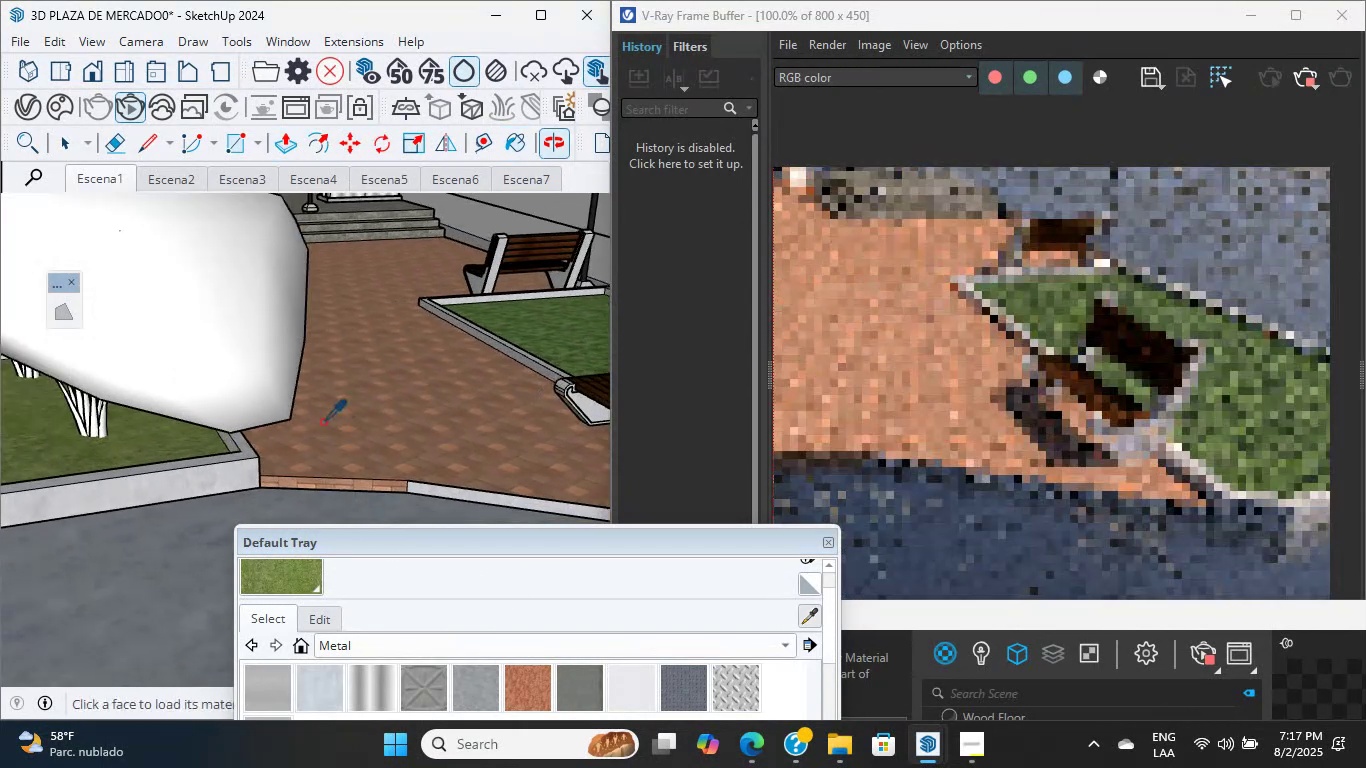 
scroll: coordinate [74, 465], scroll_direction: up, amount: 3.0
 